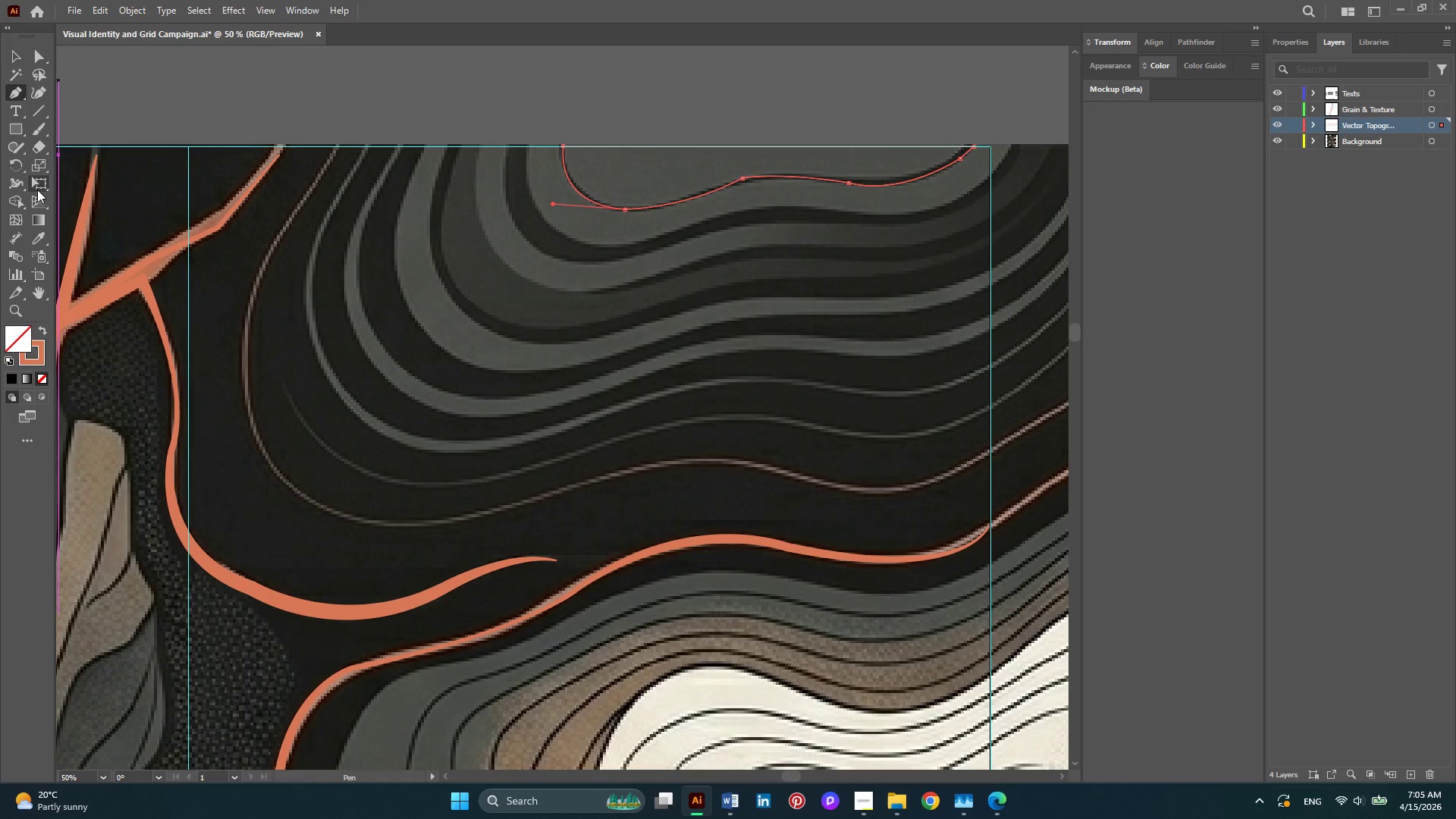 
left_click([42, 234])
 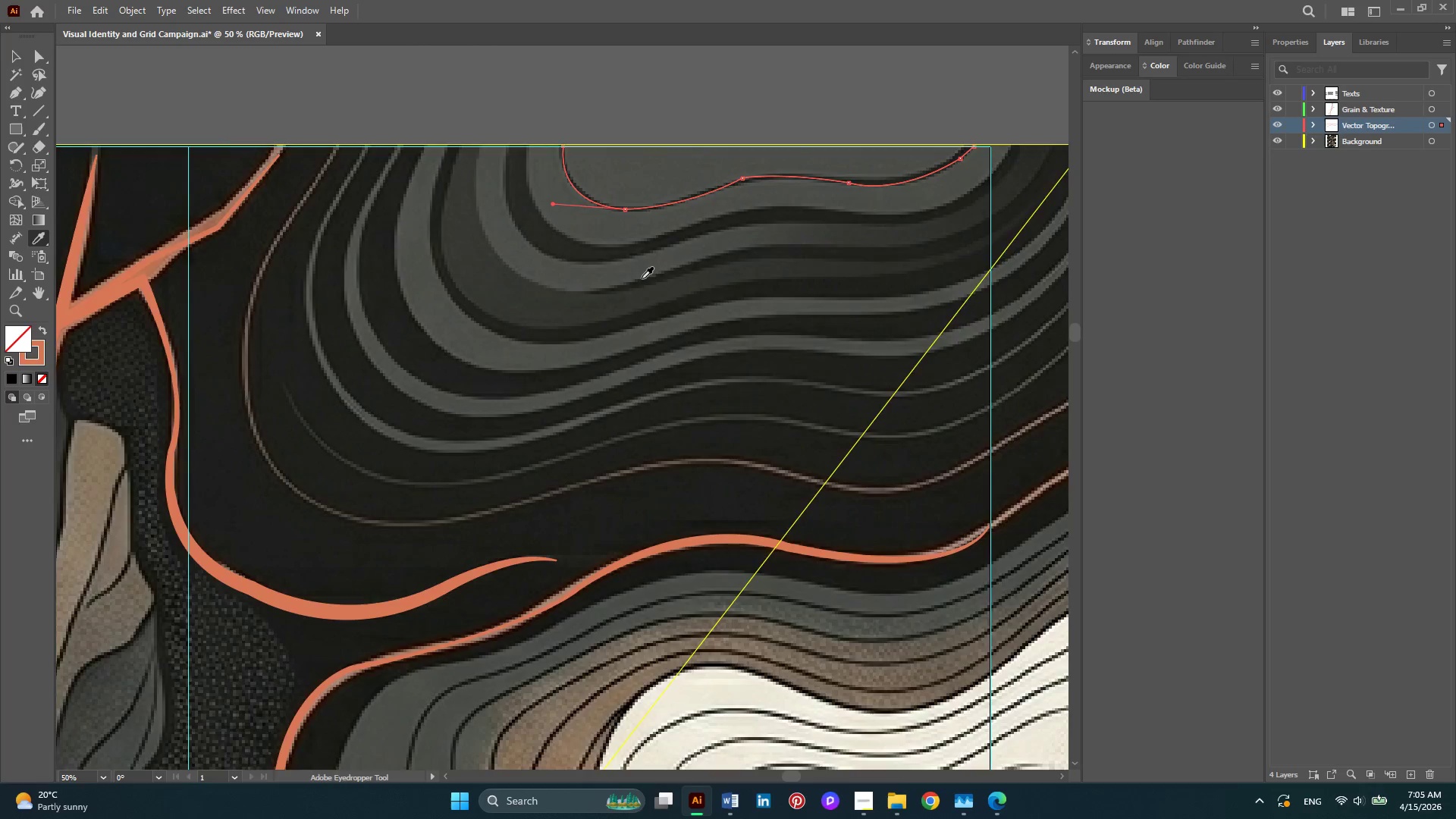 
hold_key(key=AltLeft, duration=0.31)
scroll: coordinate [642, 281], scroll_direction: down, amount: 2.0
 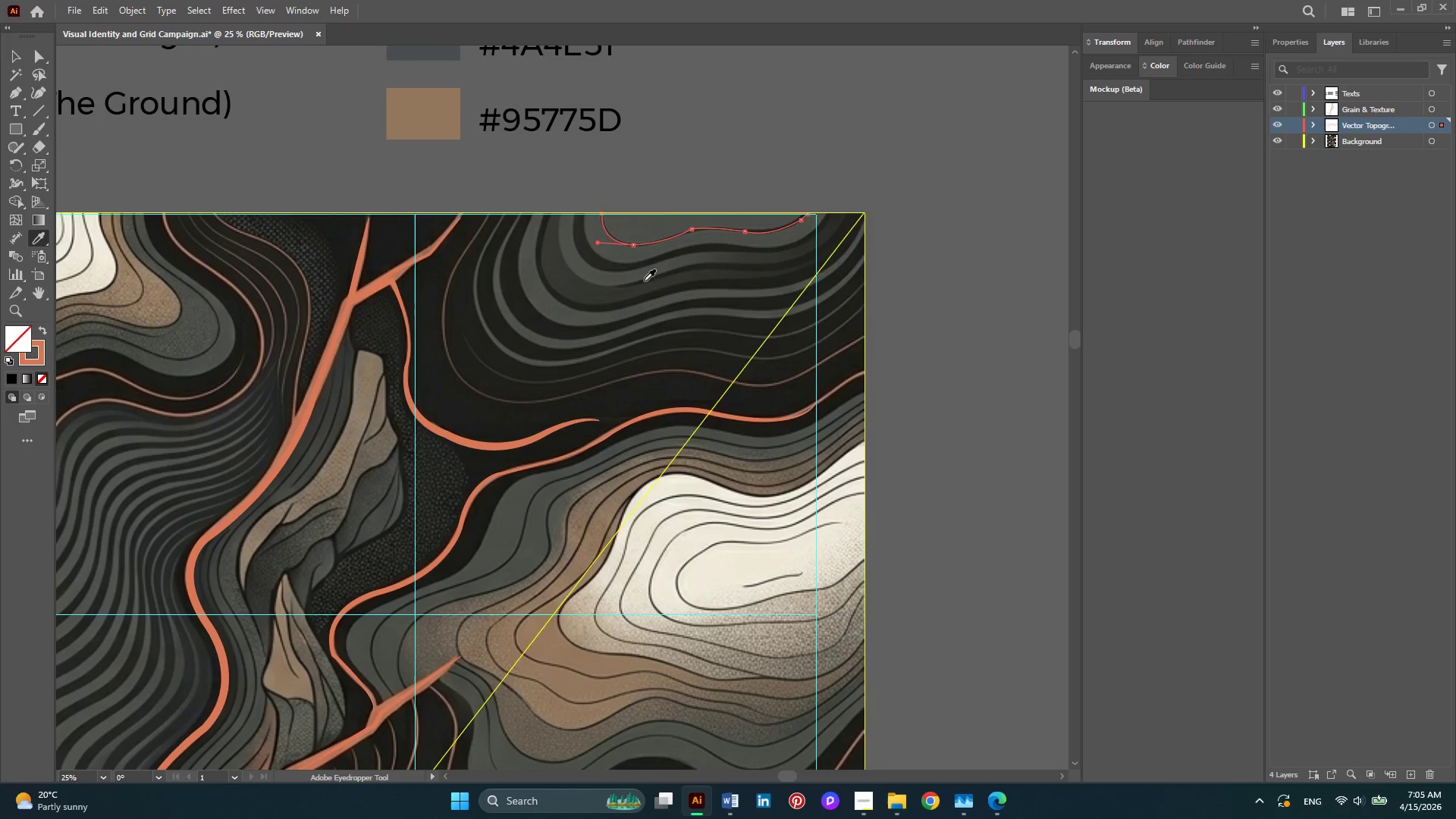 
scroll: coordinate [667, 284], scroll_direction: up, amount: 11.0
 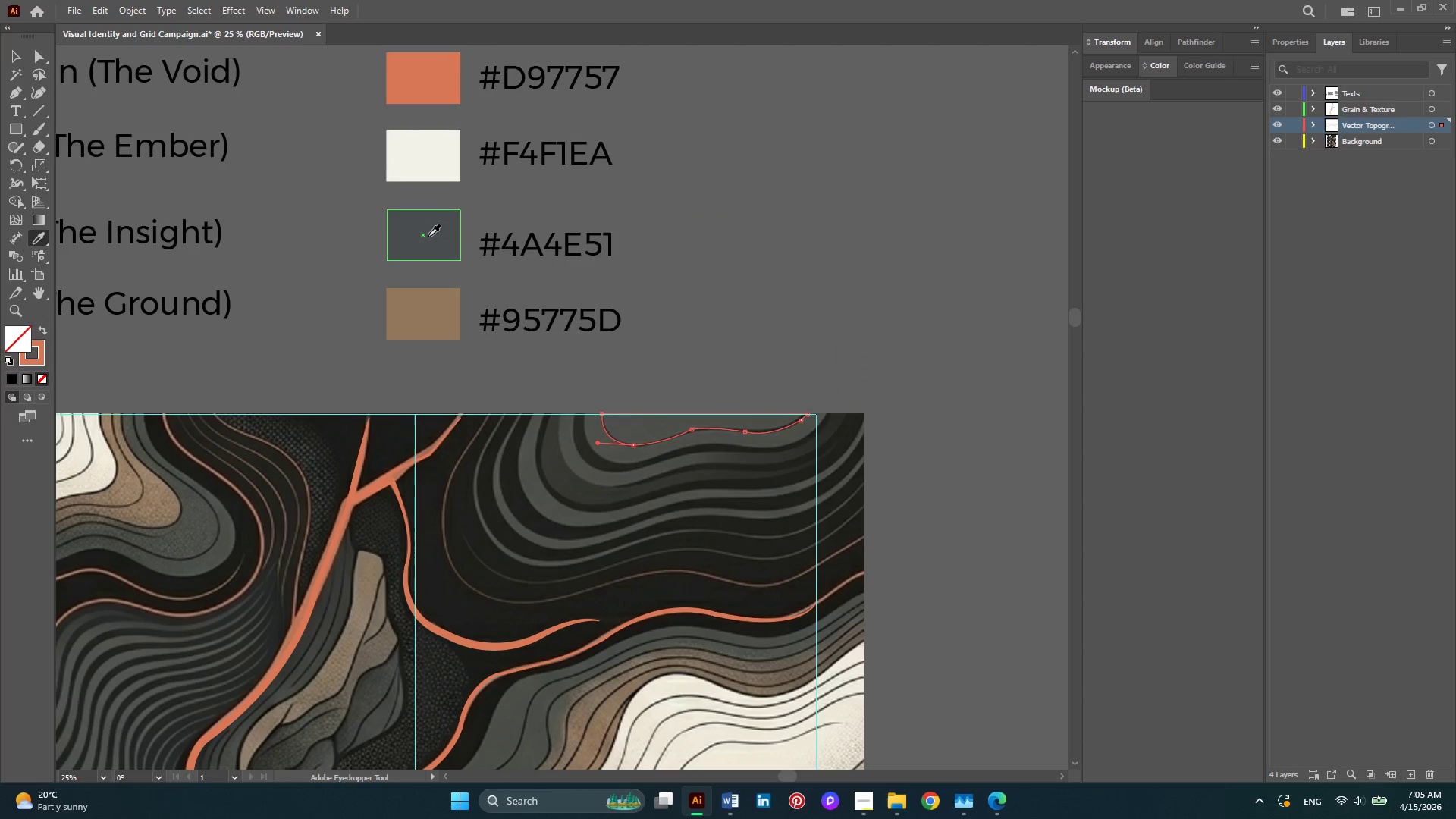 
left_click([428, 236])
 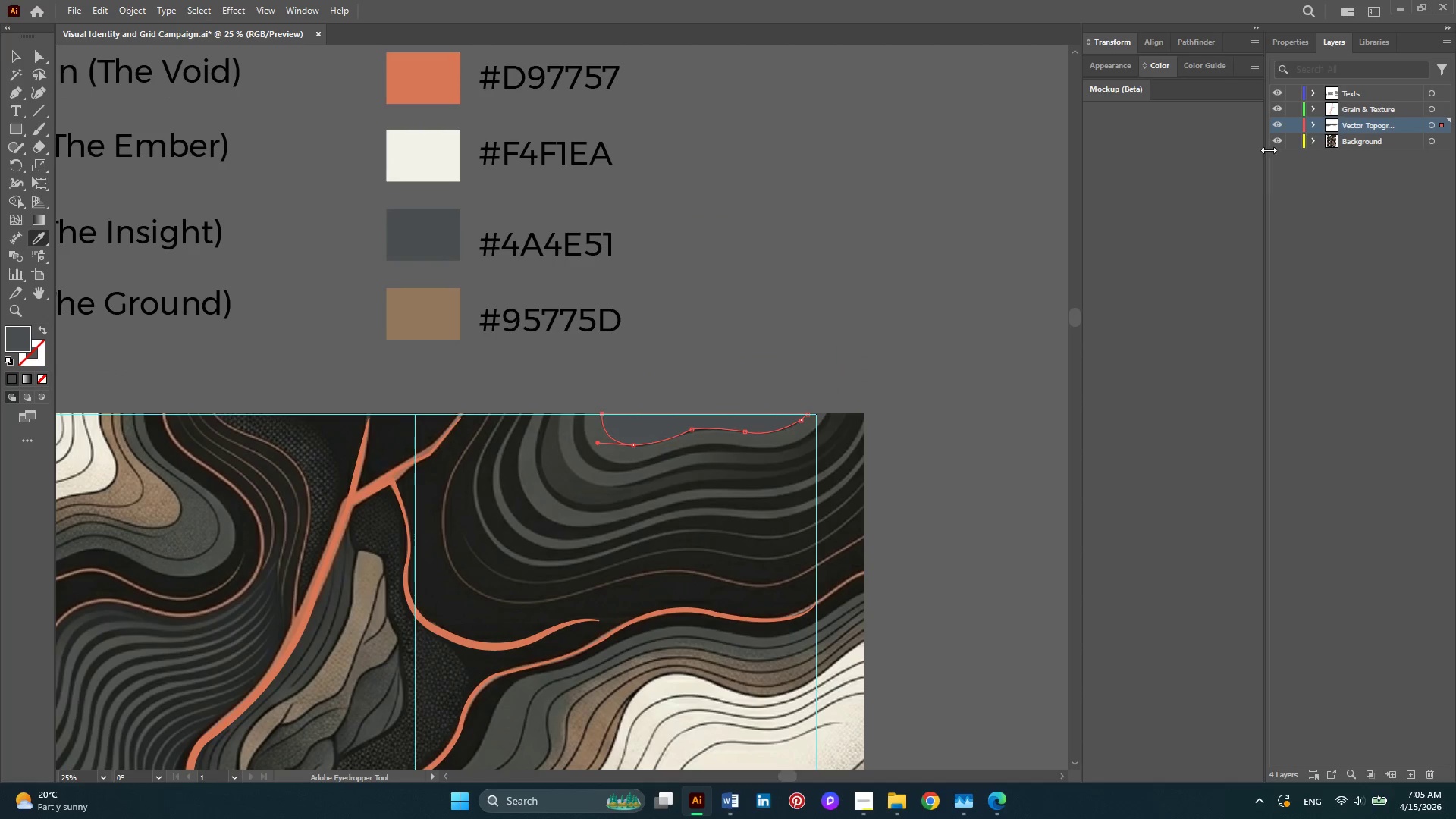 
left_click([1276, 45])
 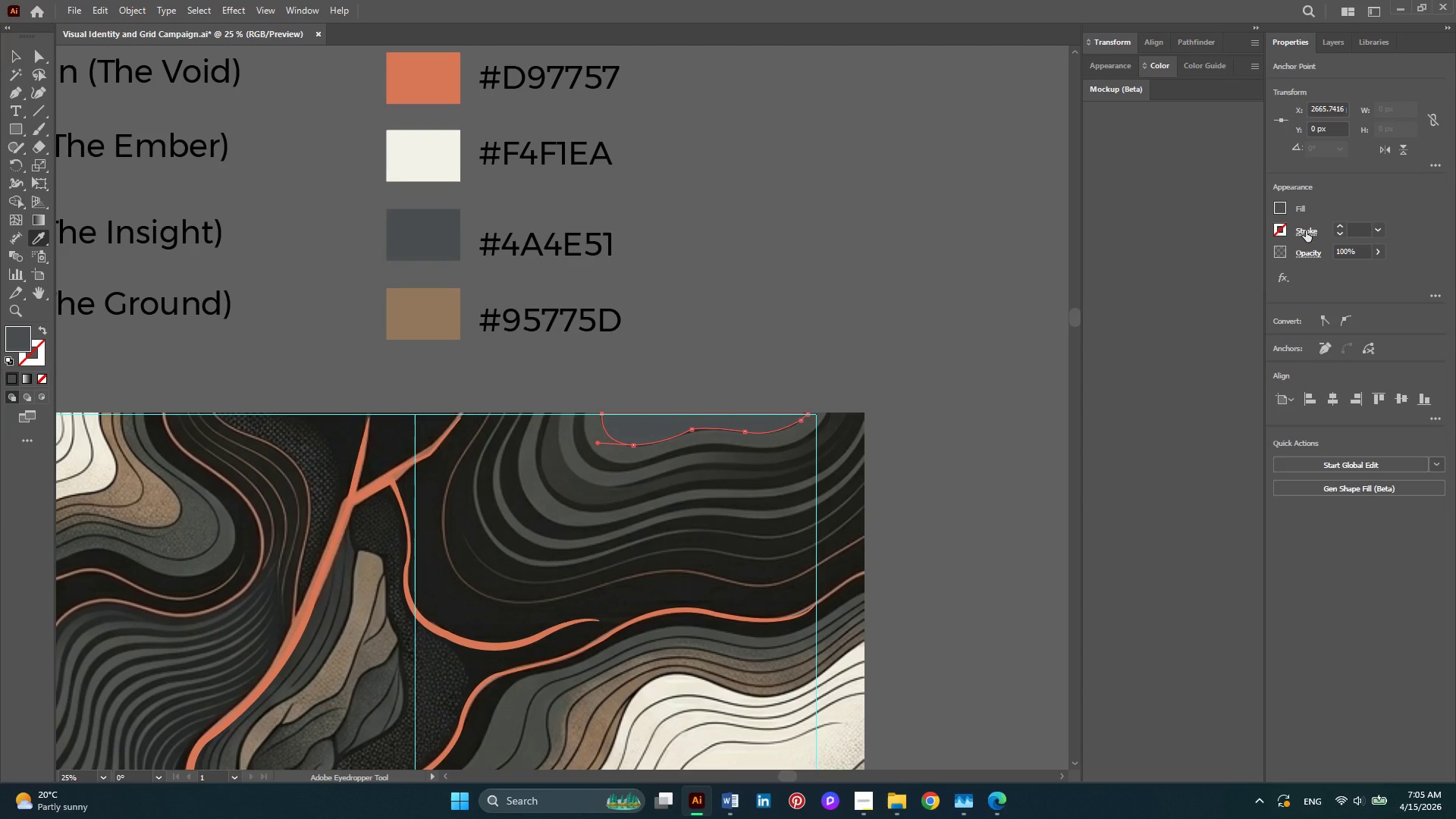 
scroll: coordinate [958, 231], scroll_direction: up, amount: 5.0
 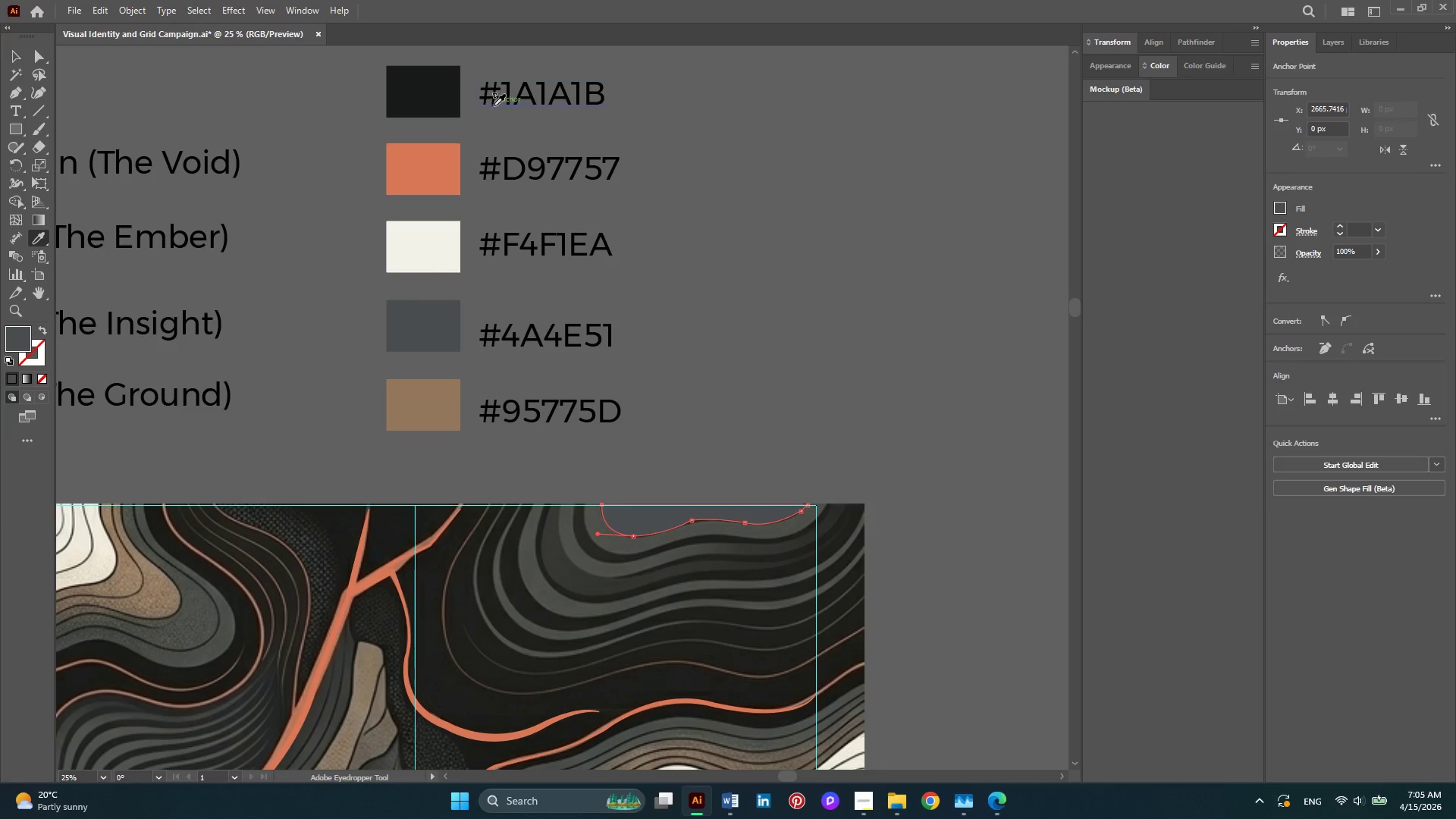 
wait(6.2)
 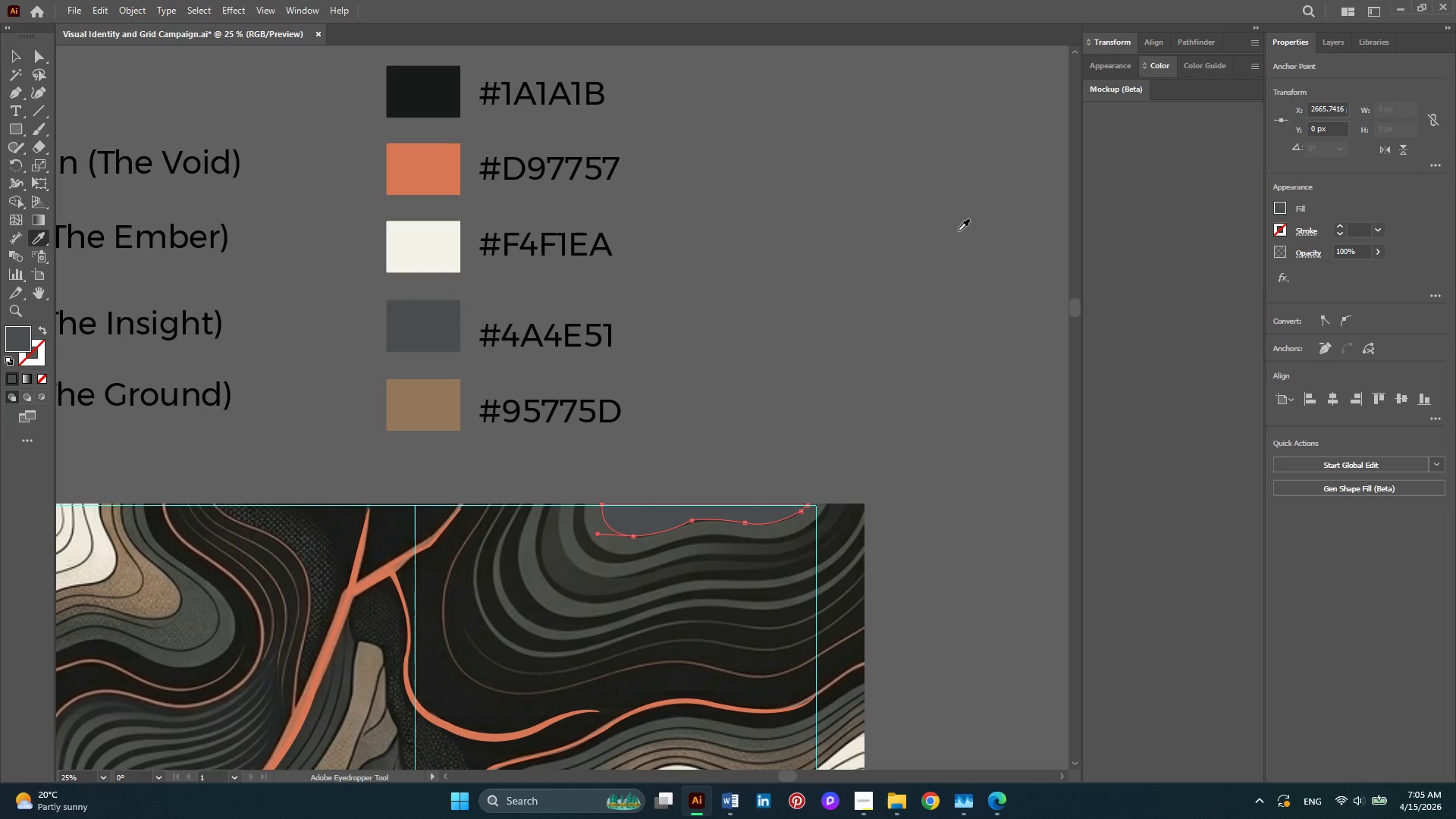 
left_click([17, 57])
 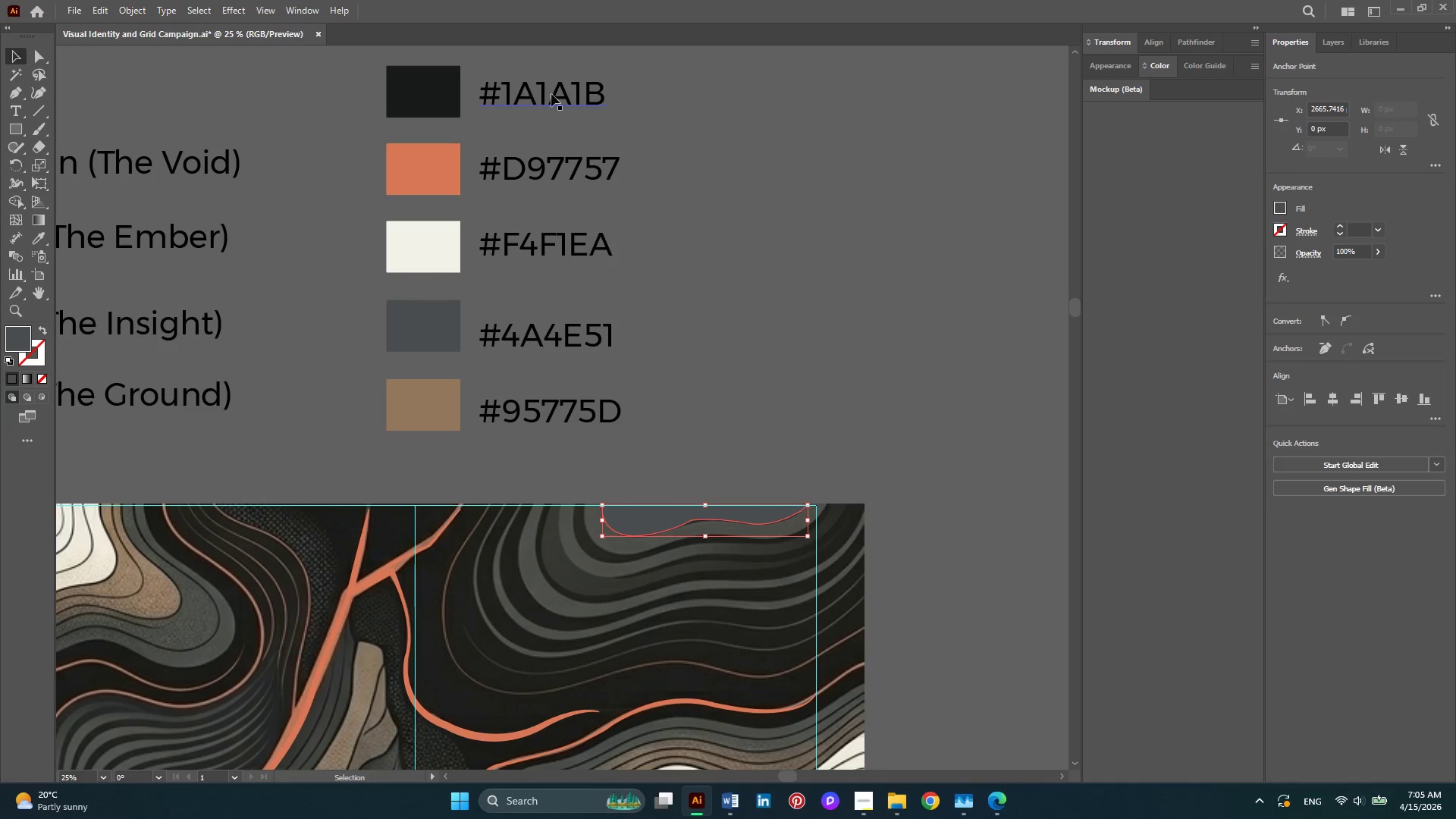 
double_click([552, 95])
 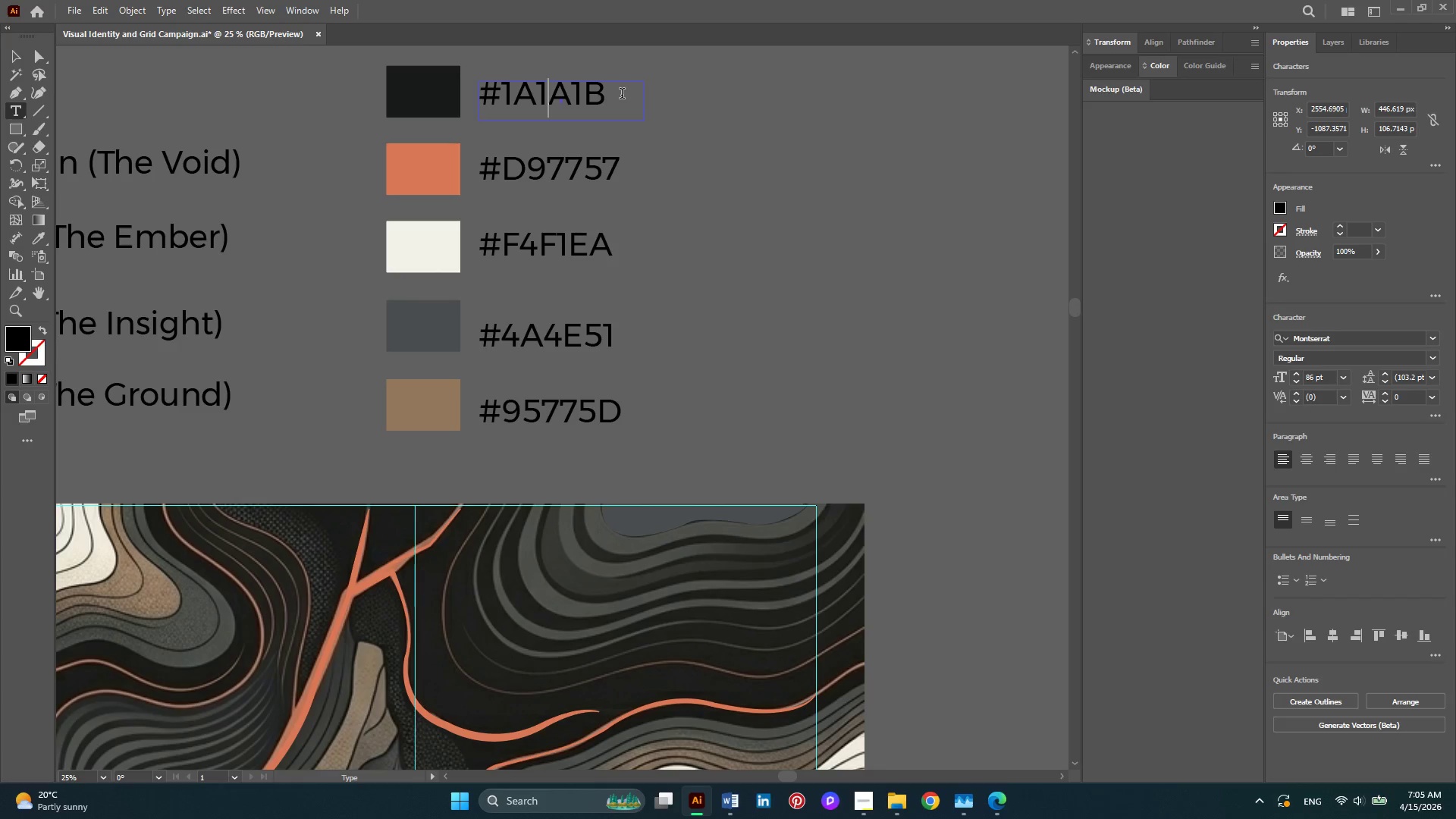 
left_click_drag(start_coordinate=[622, 95], to_coordinate=[505, 94])
 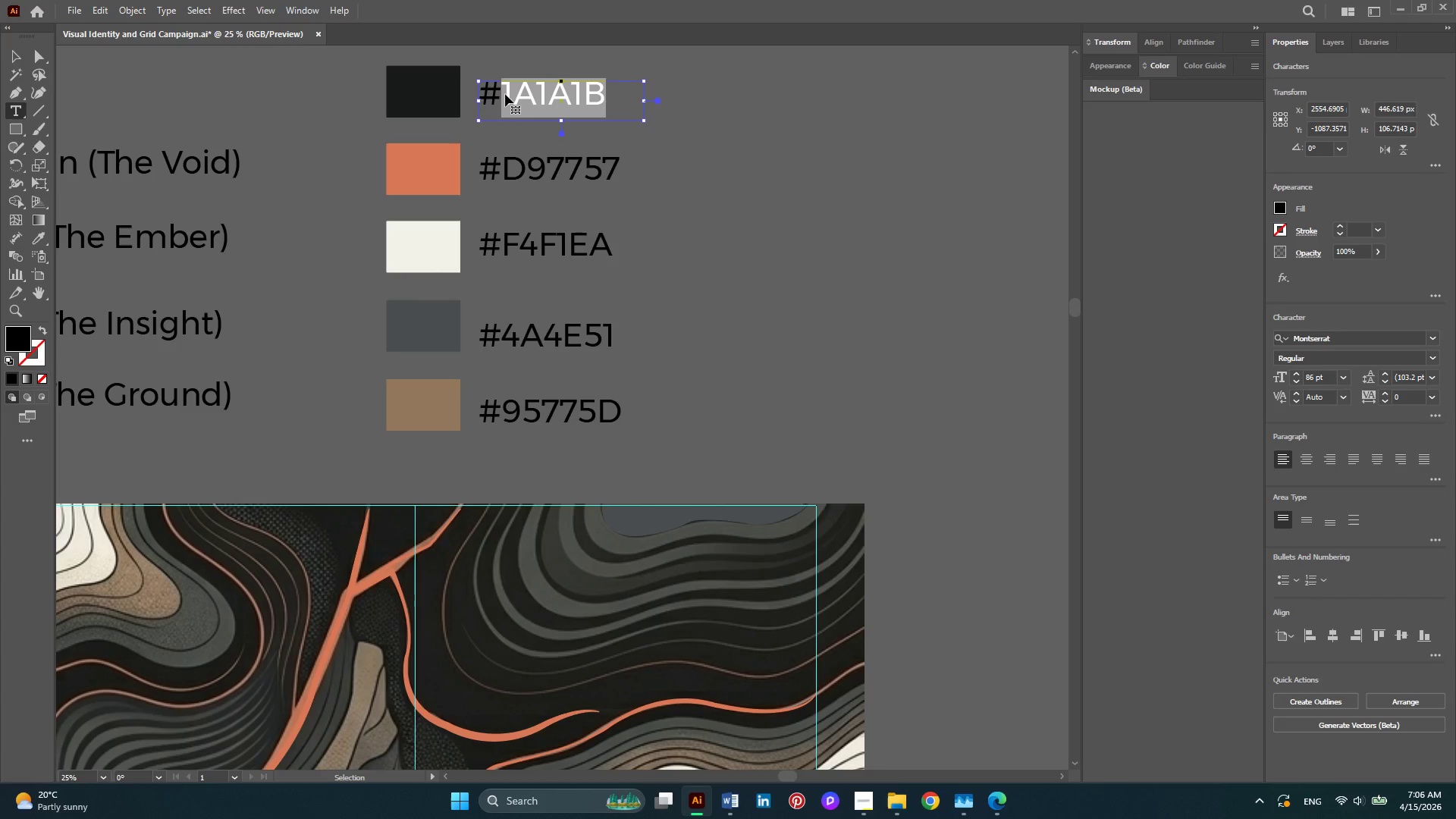 
key(Control+C)
 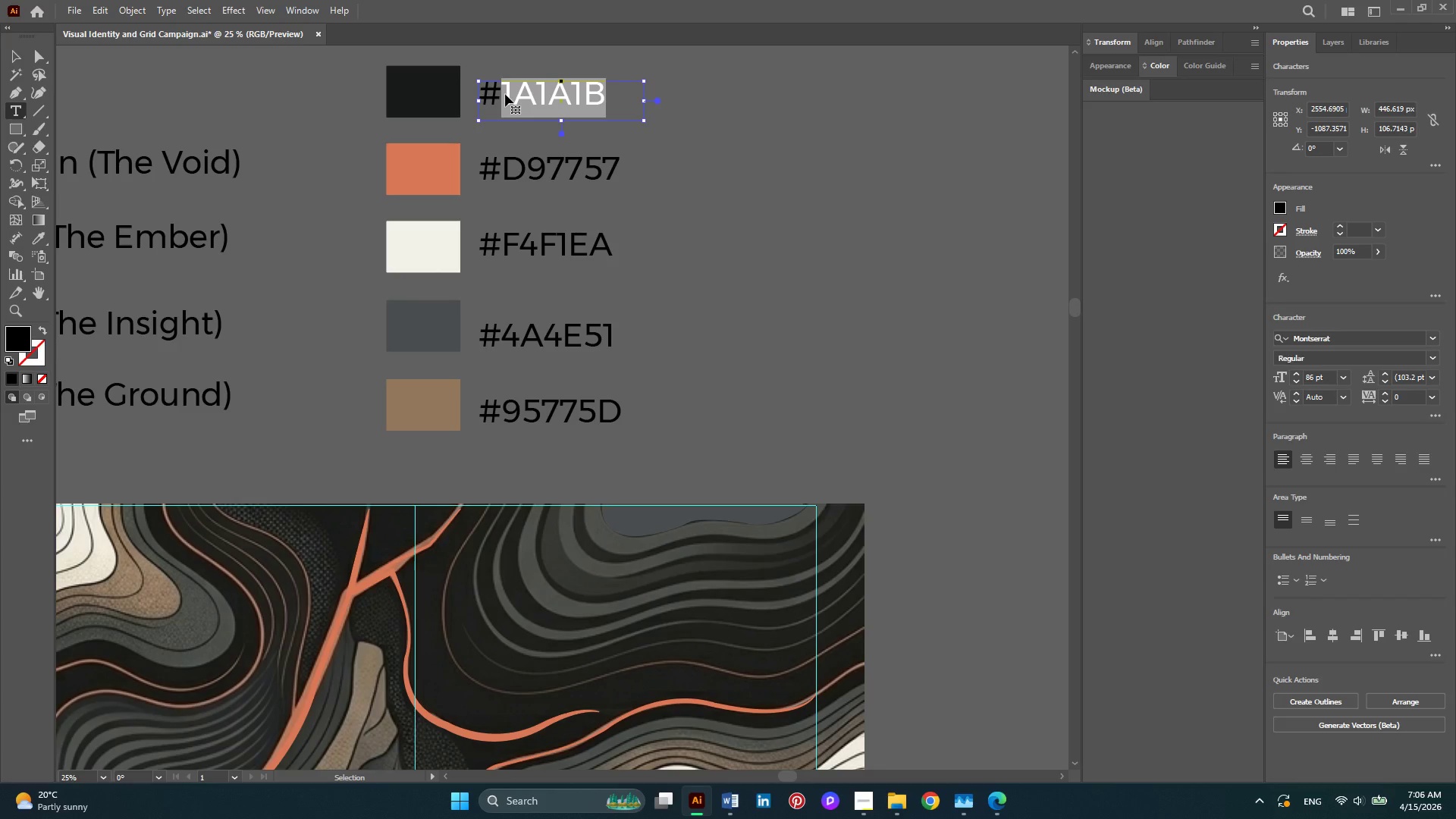 
left_click([767, 206])
 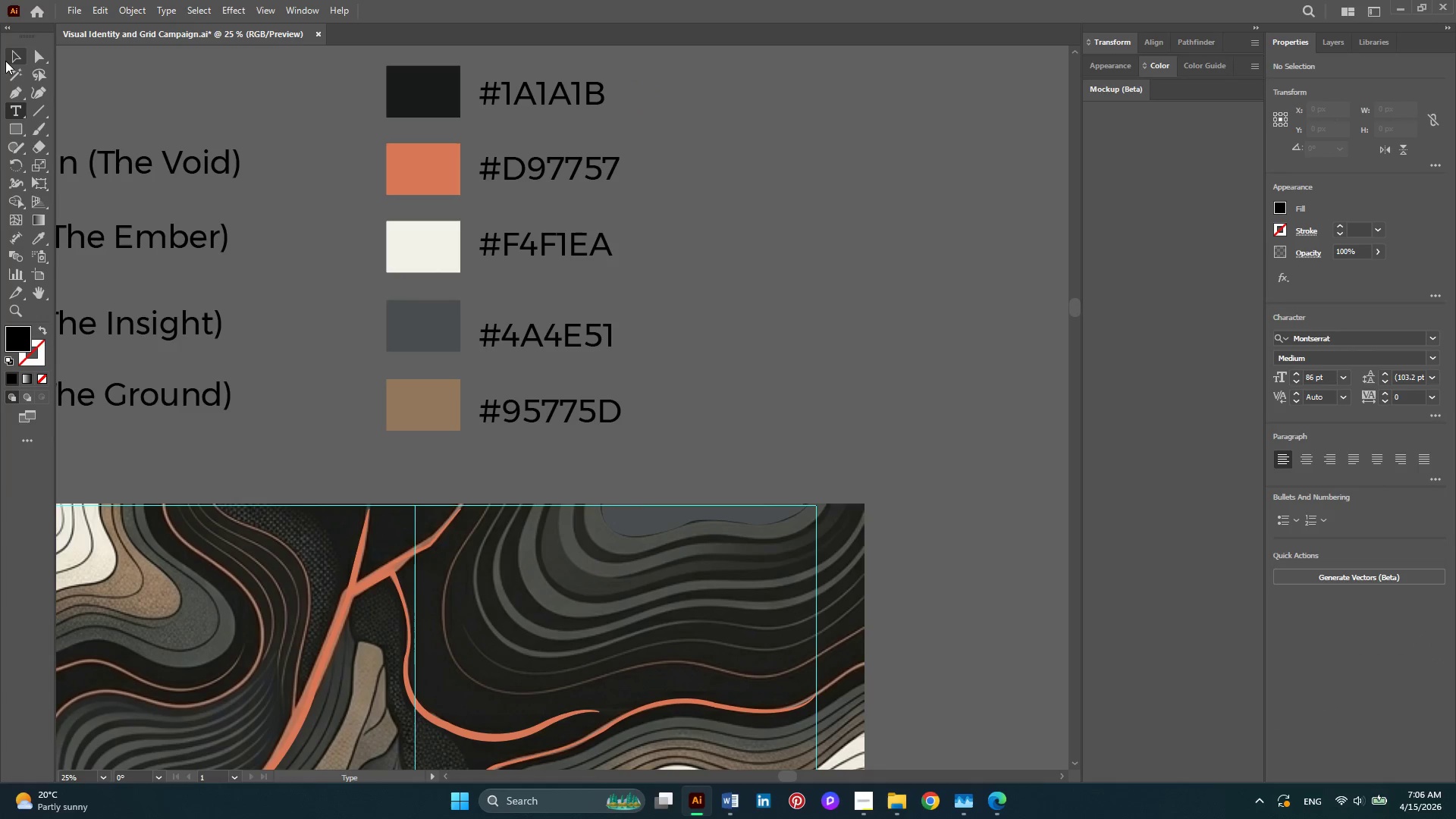 
left_click([14, 61])
 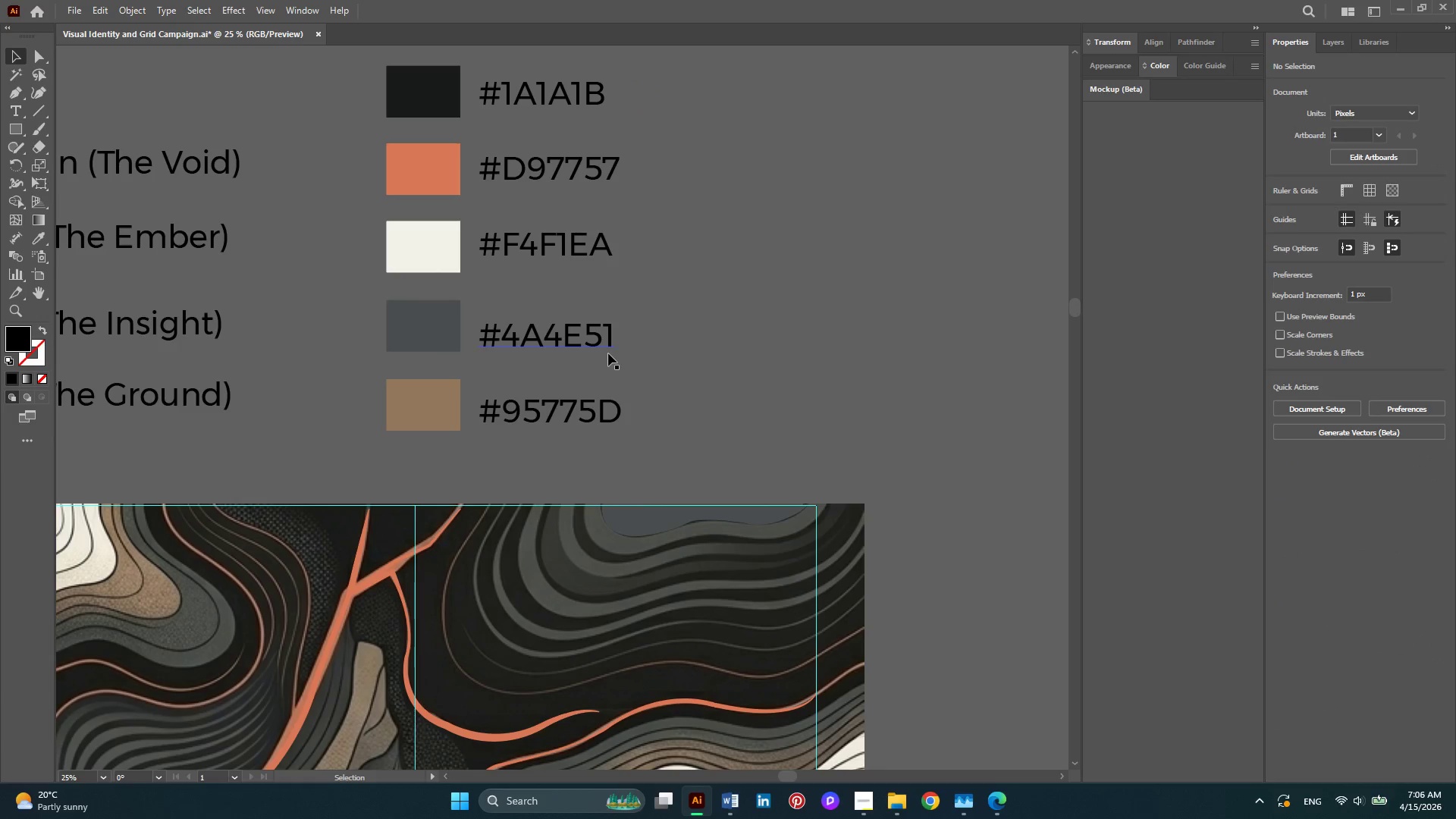 
left_click([661, 524])
 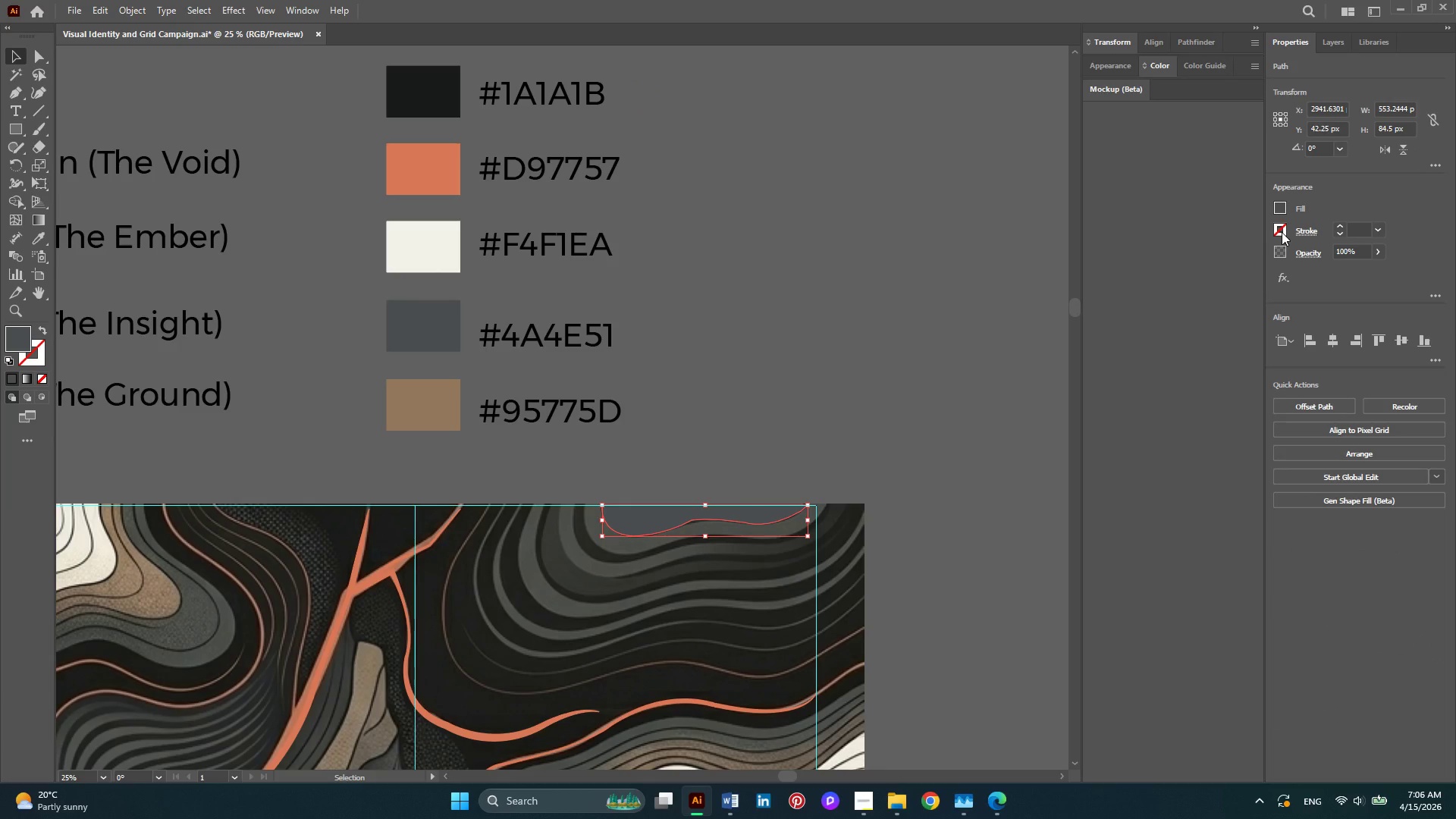 
left_click([1282, 234])
 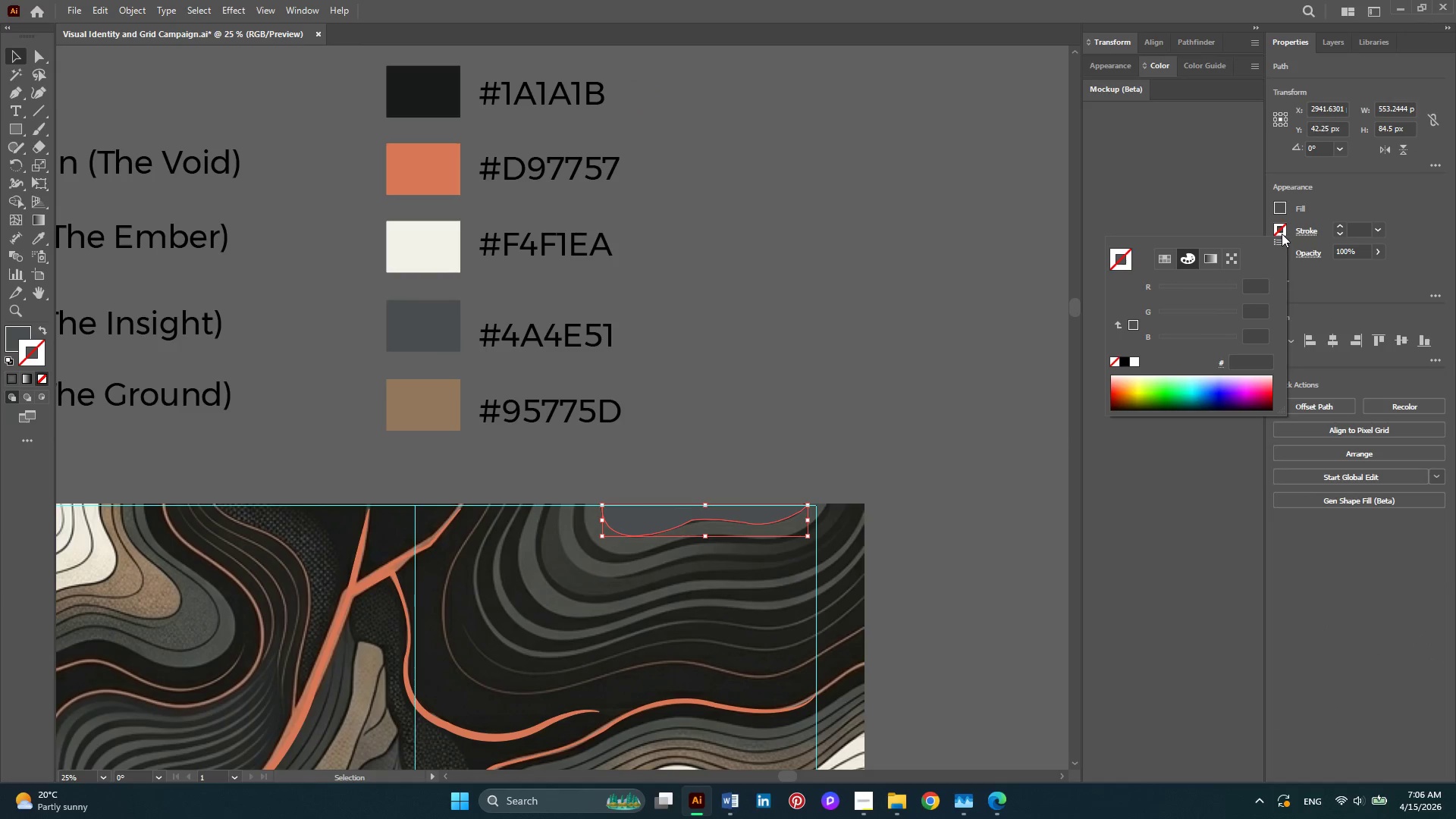 
wait(5.03)
 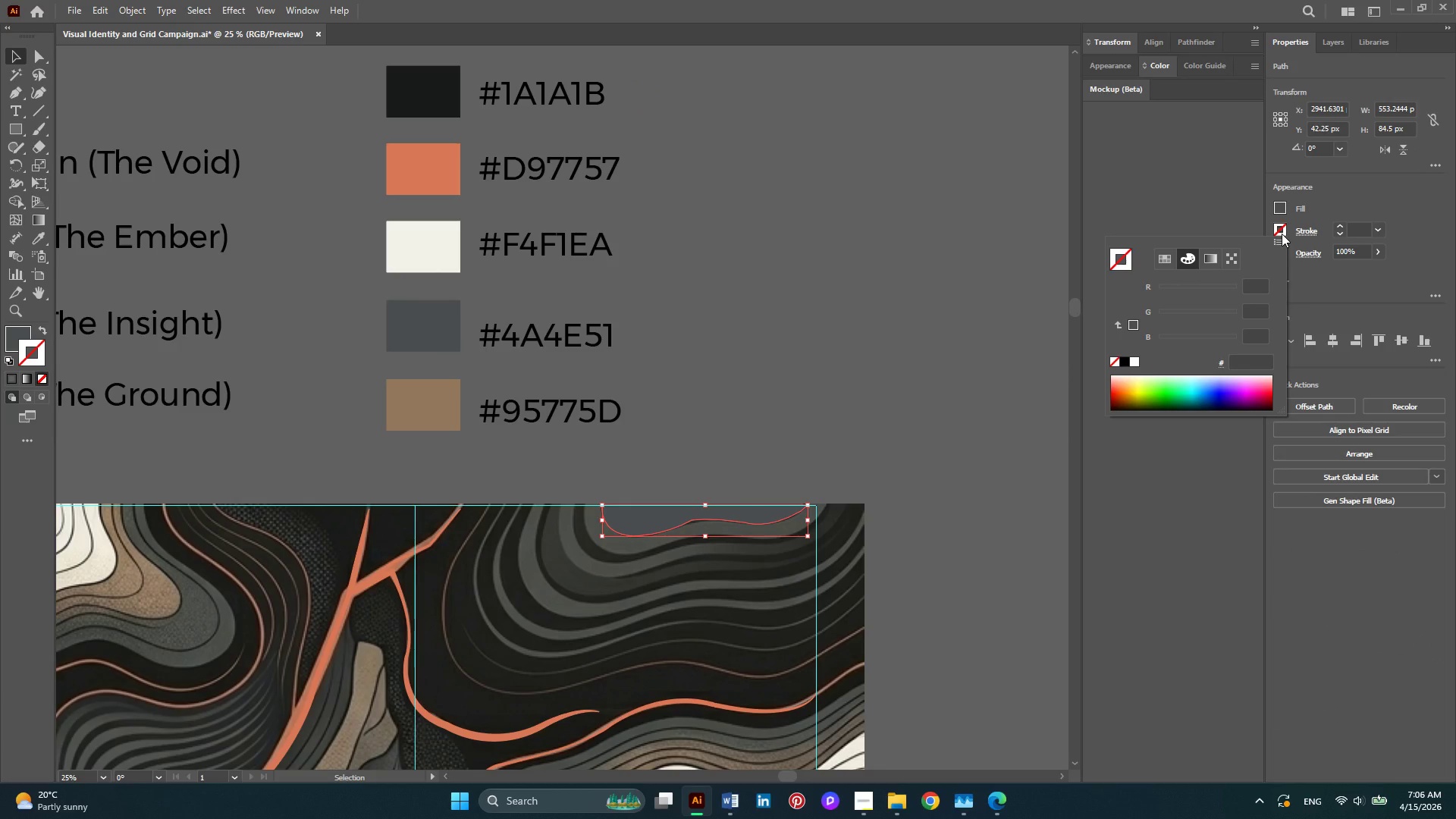 
left_click([1242, 360])
 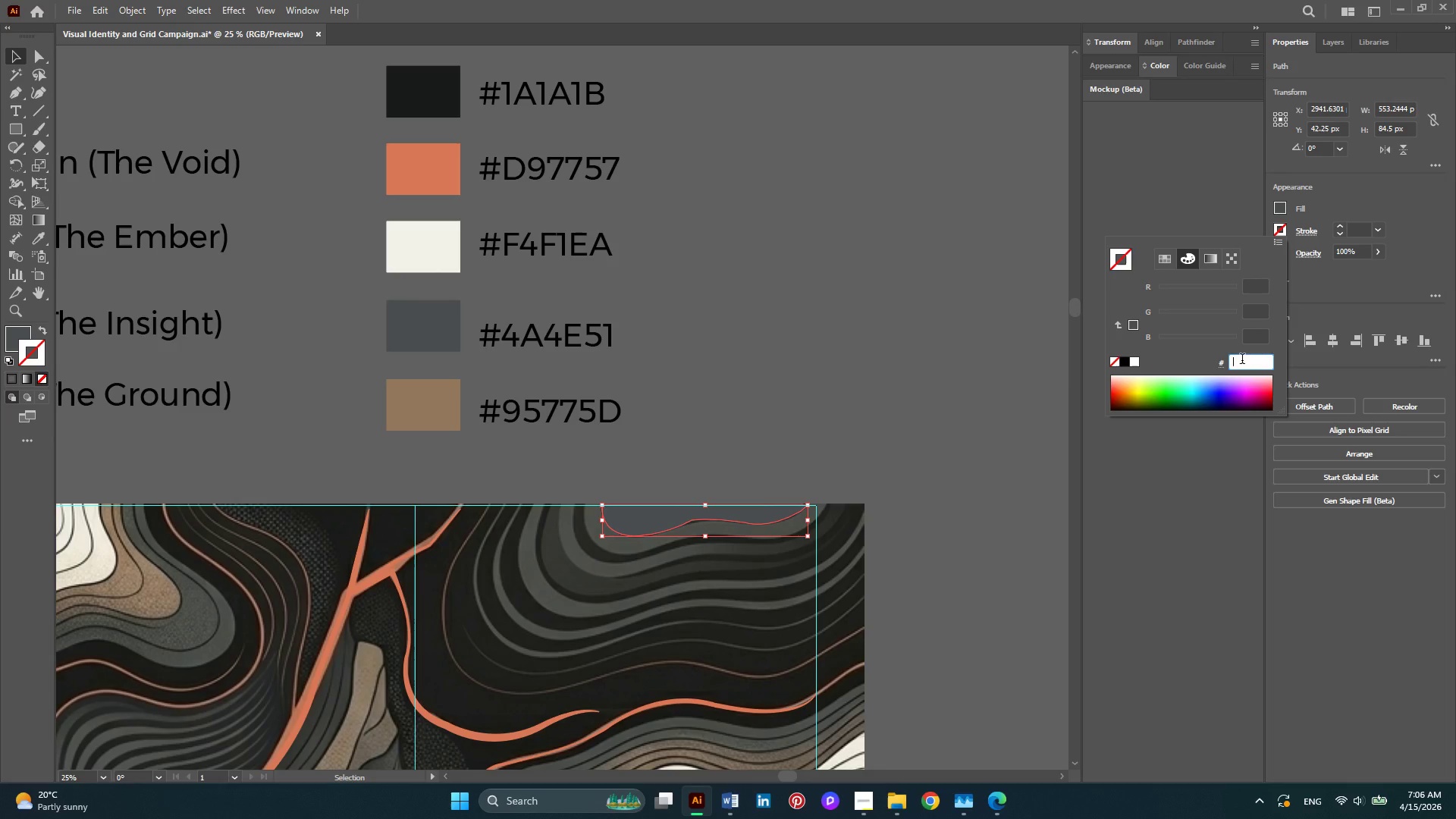 
key(Control+V)
 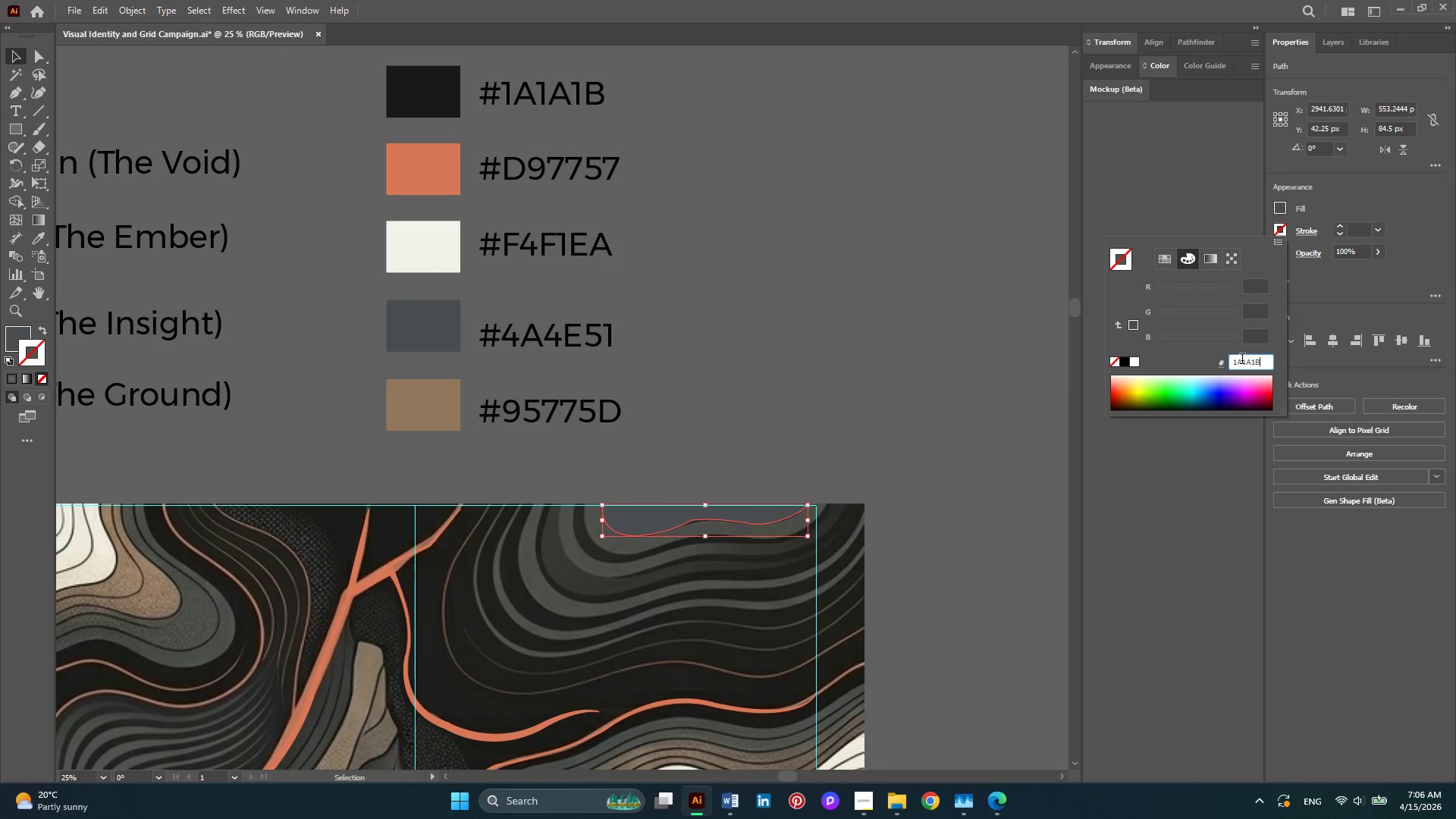 
key(Enter)
 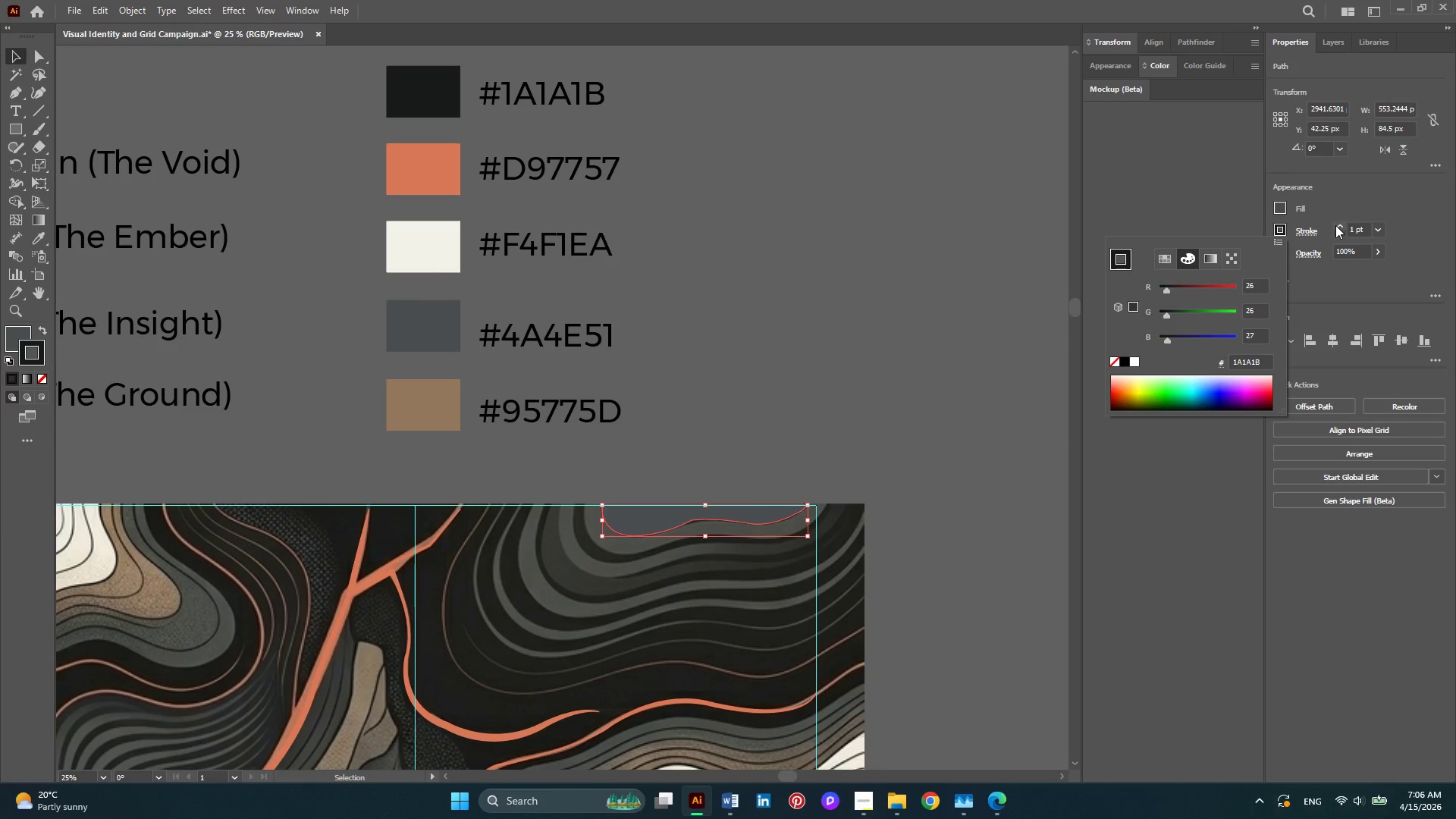 
double_click([1335, 225])
 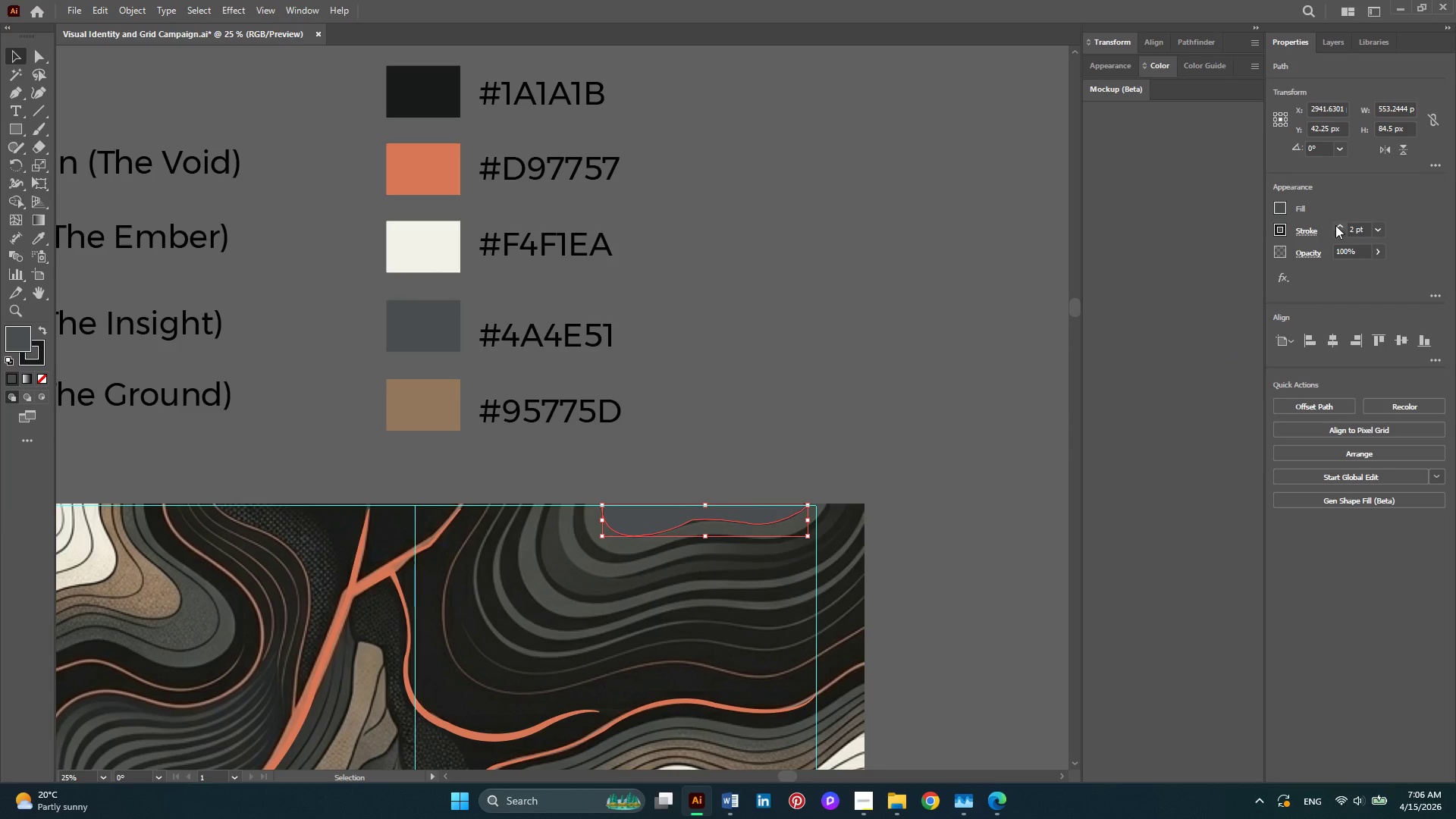 
triple_click([1335, 225])
 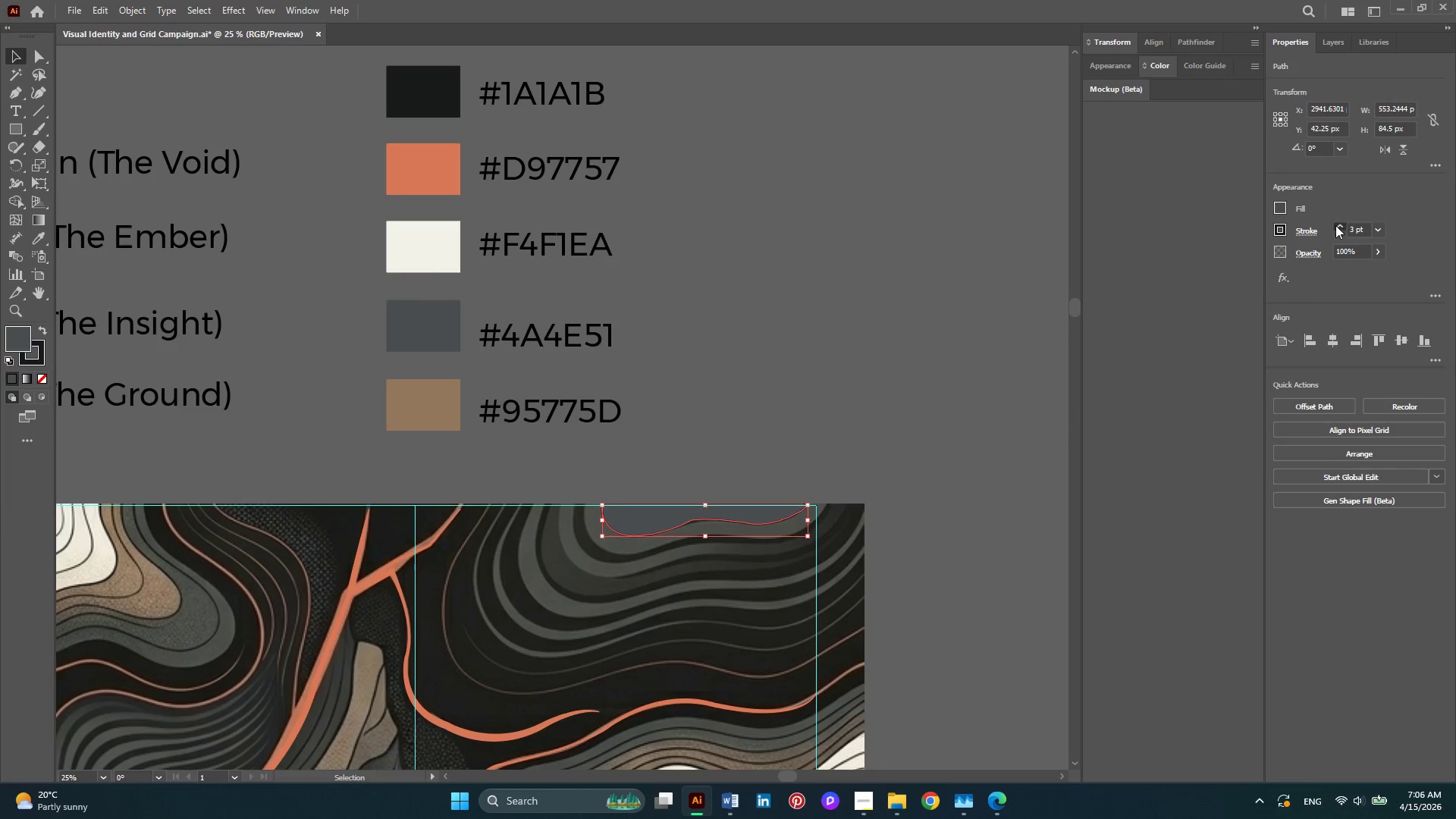 
triple_click([1335, 225])
 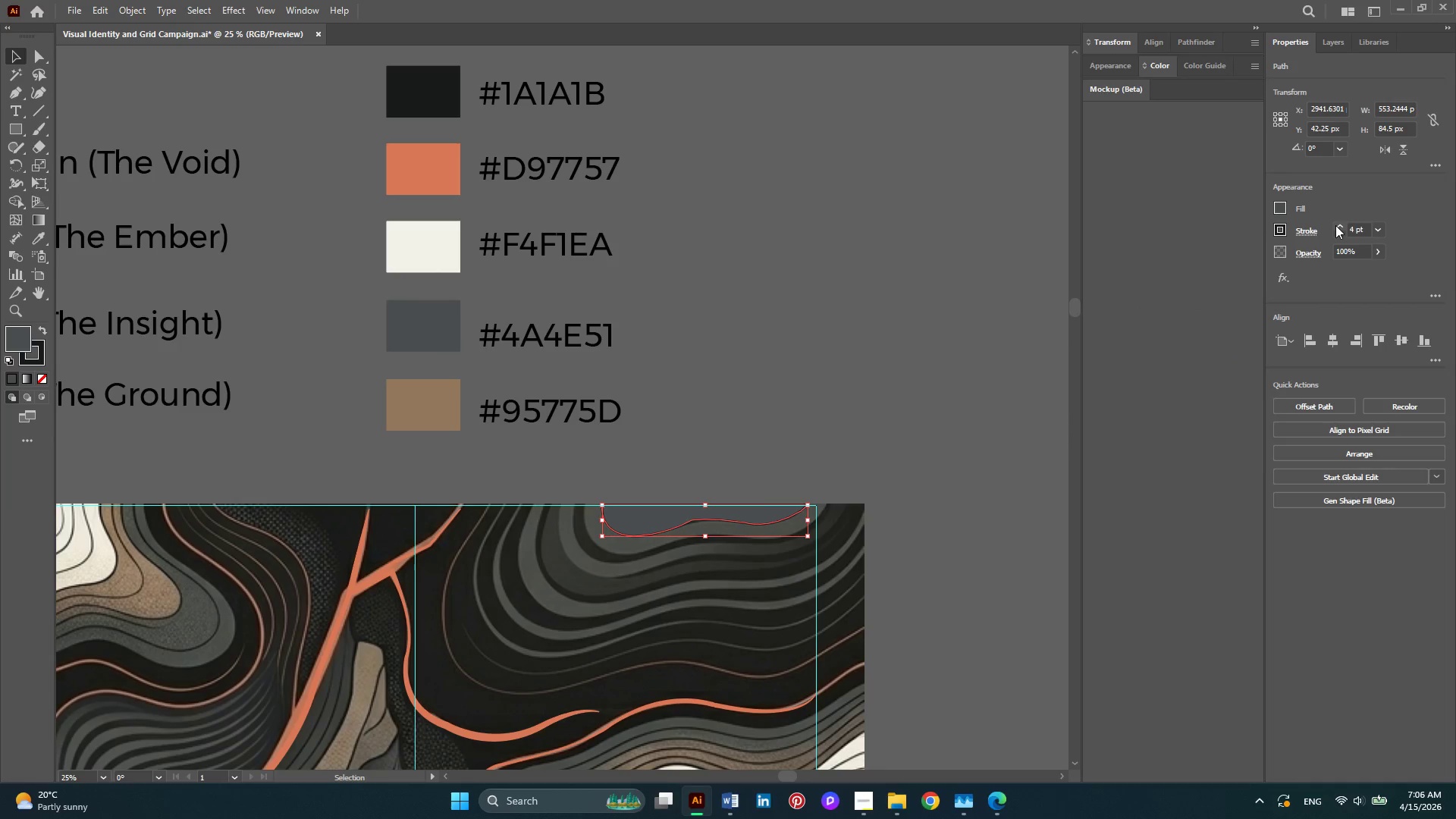 
triple_click([1335, 225])
 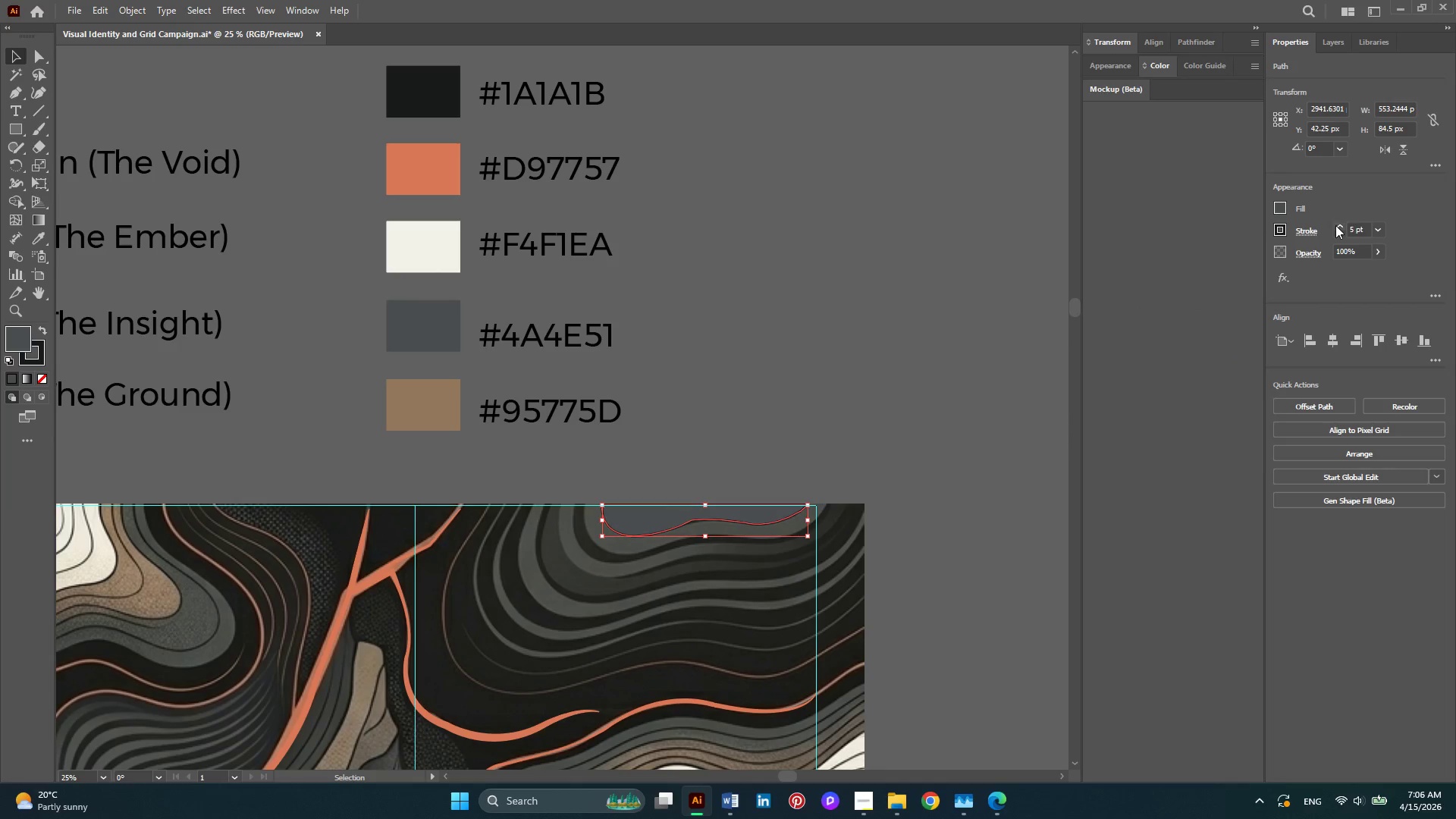 
triple_click([1335, 225])
 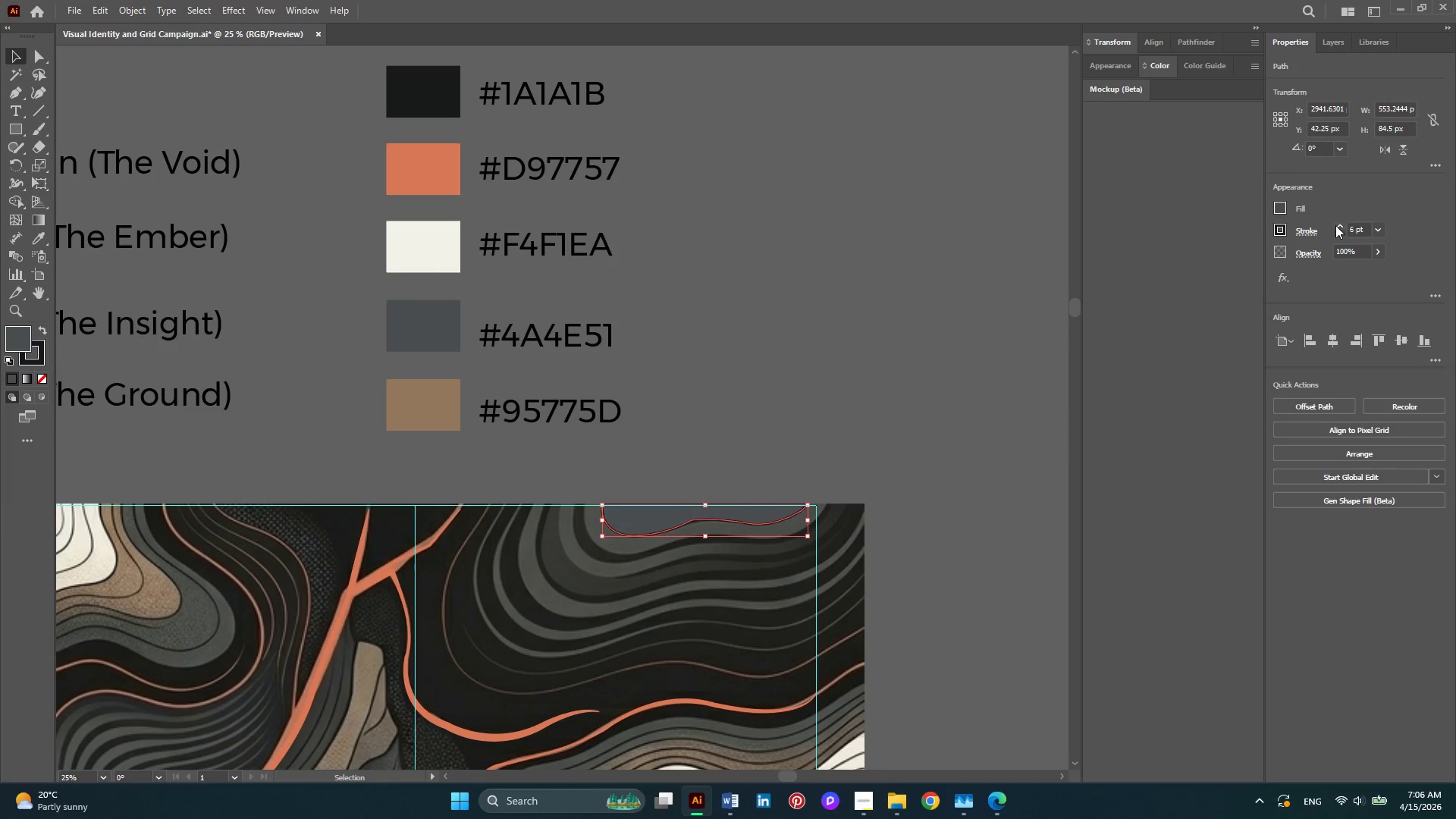 
triple_click([1335, 225])
 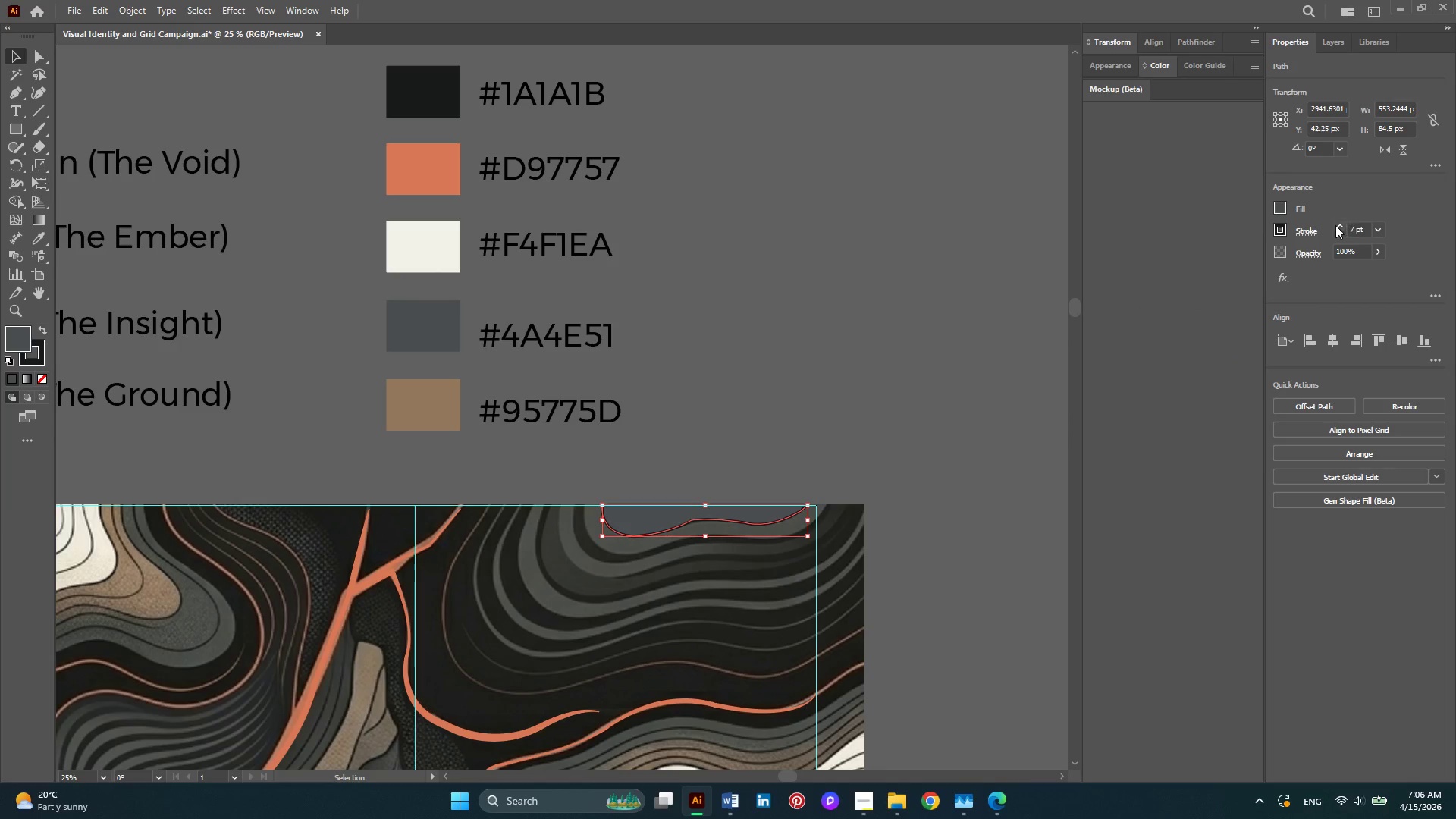 
triple_click([1335, 225])
 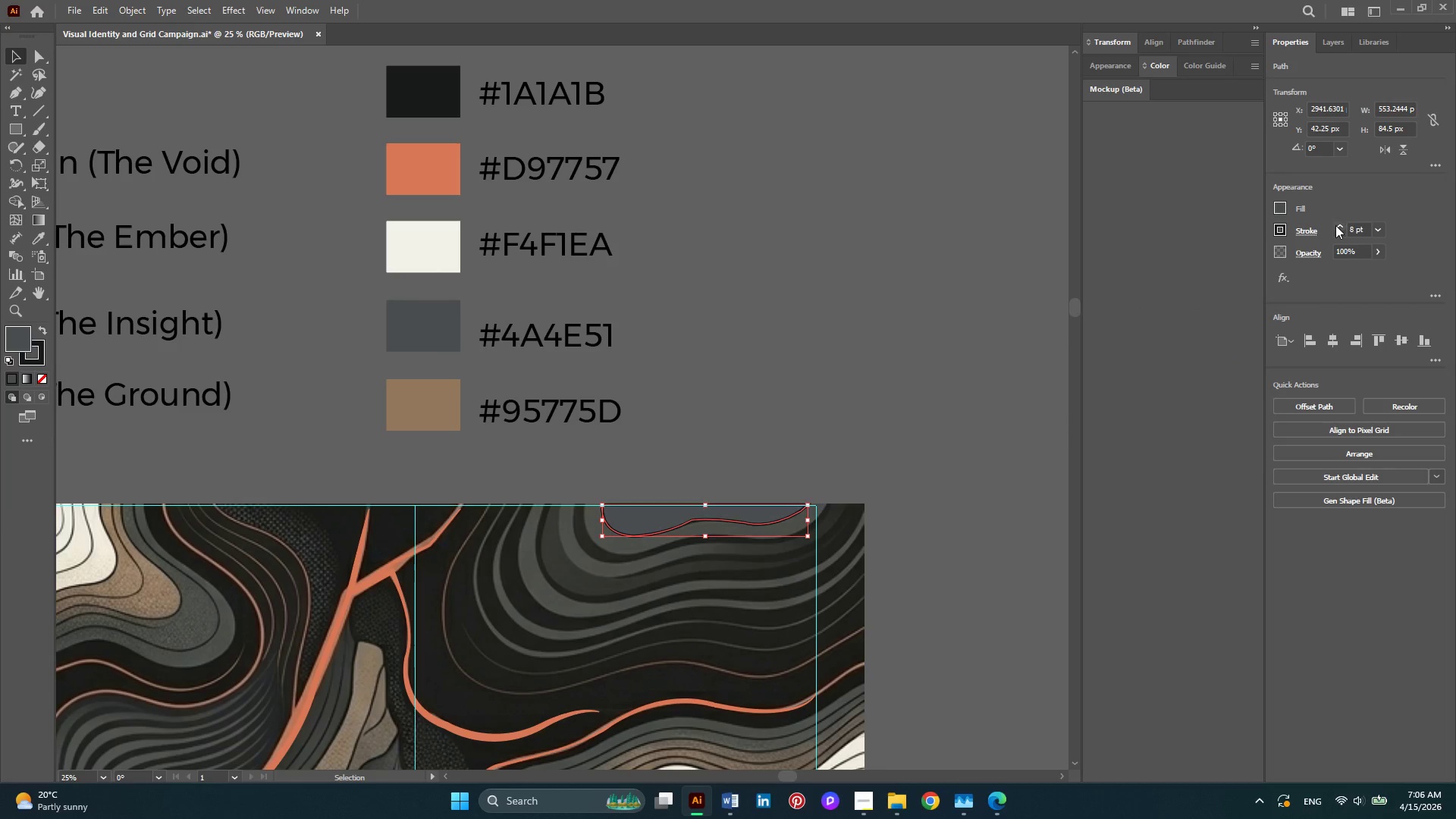 
triple_click([1335, 225])
 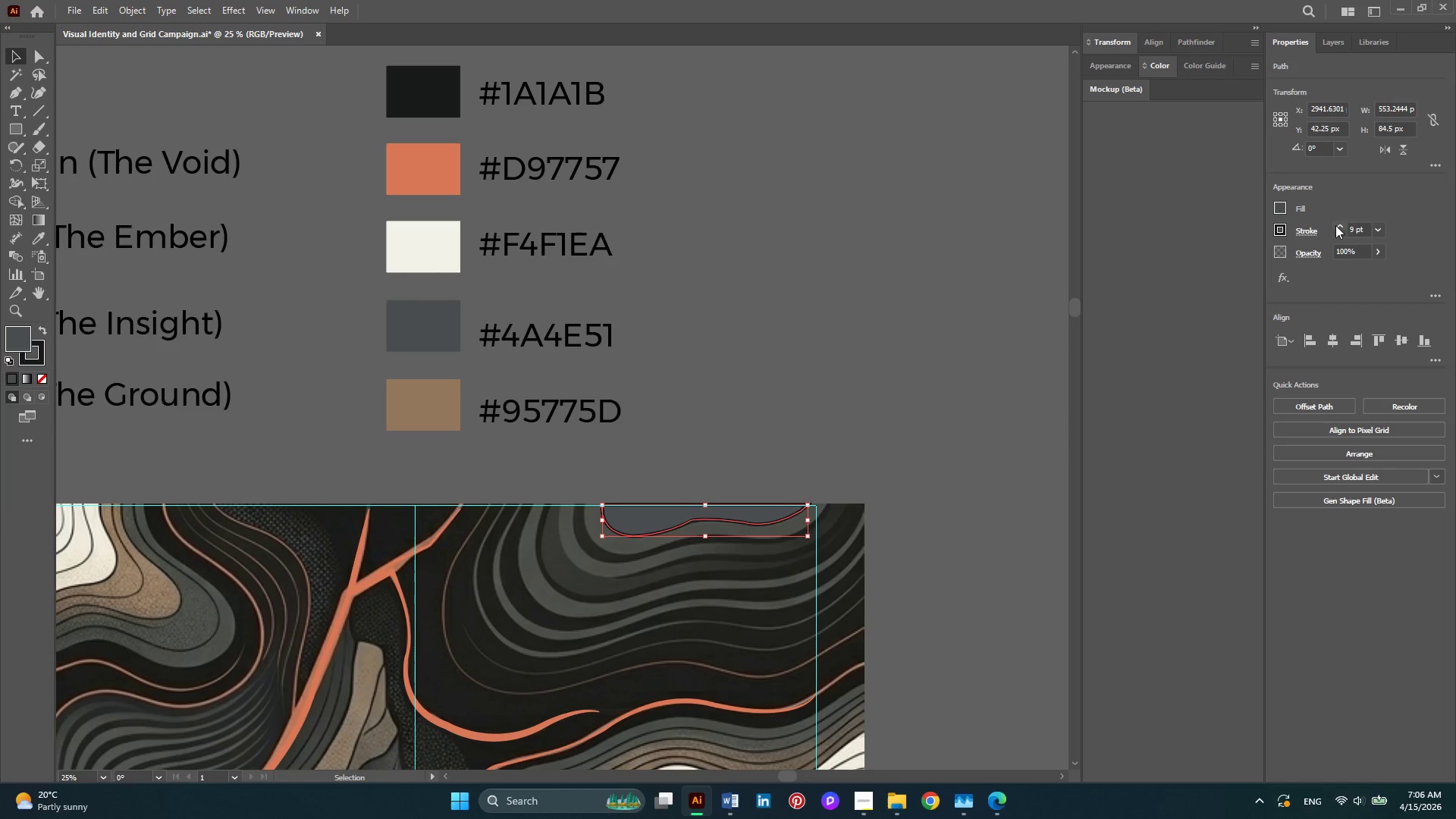 
triple_click([1335, 225])
 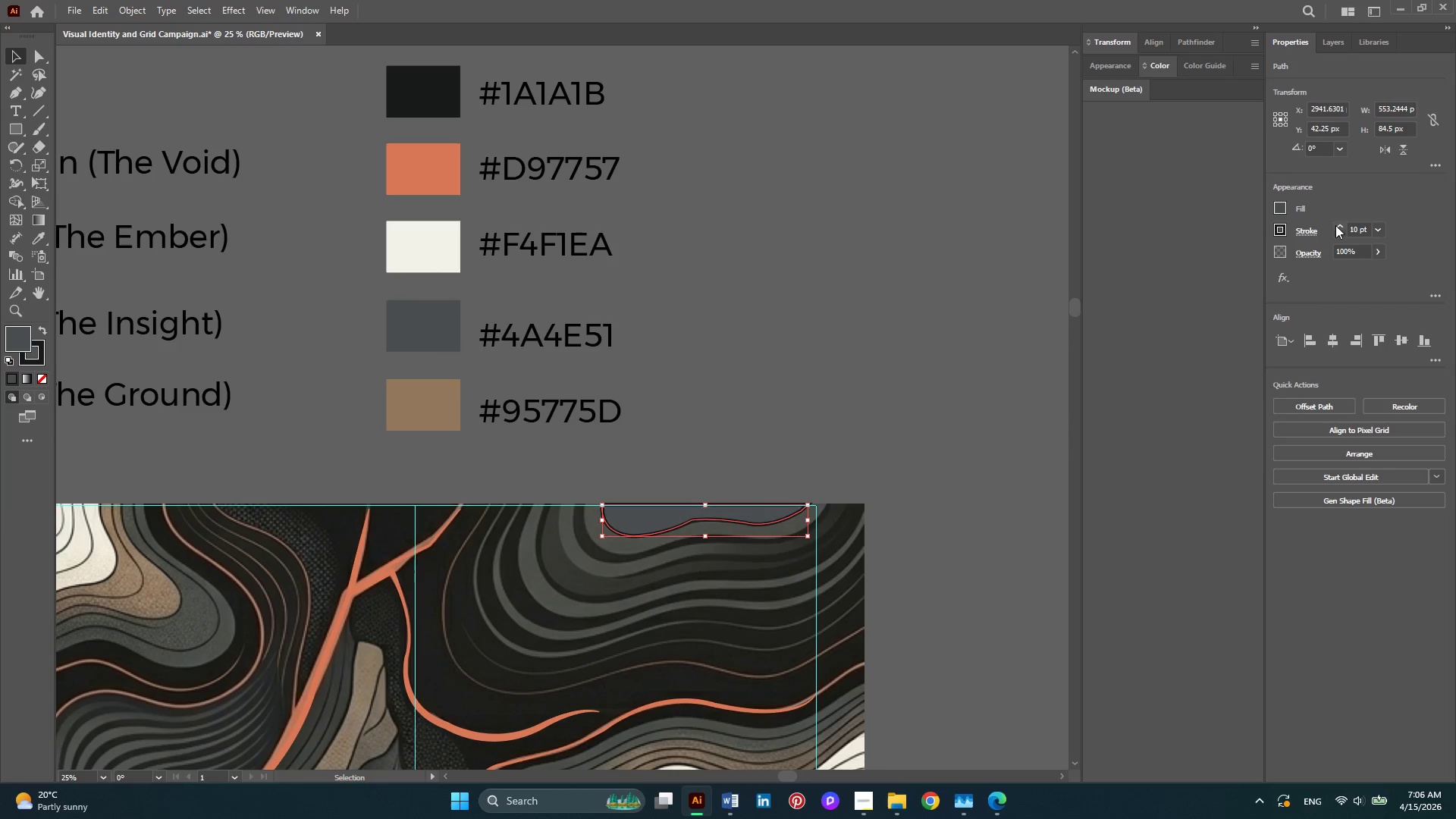 
triple_click([1335, 225])
 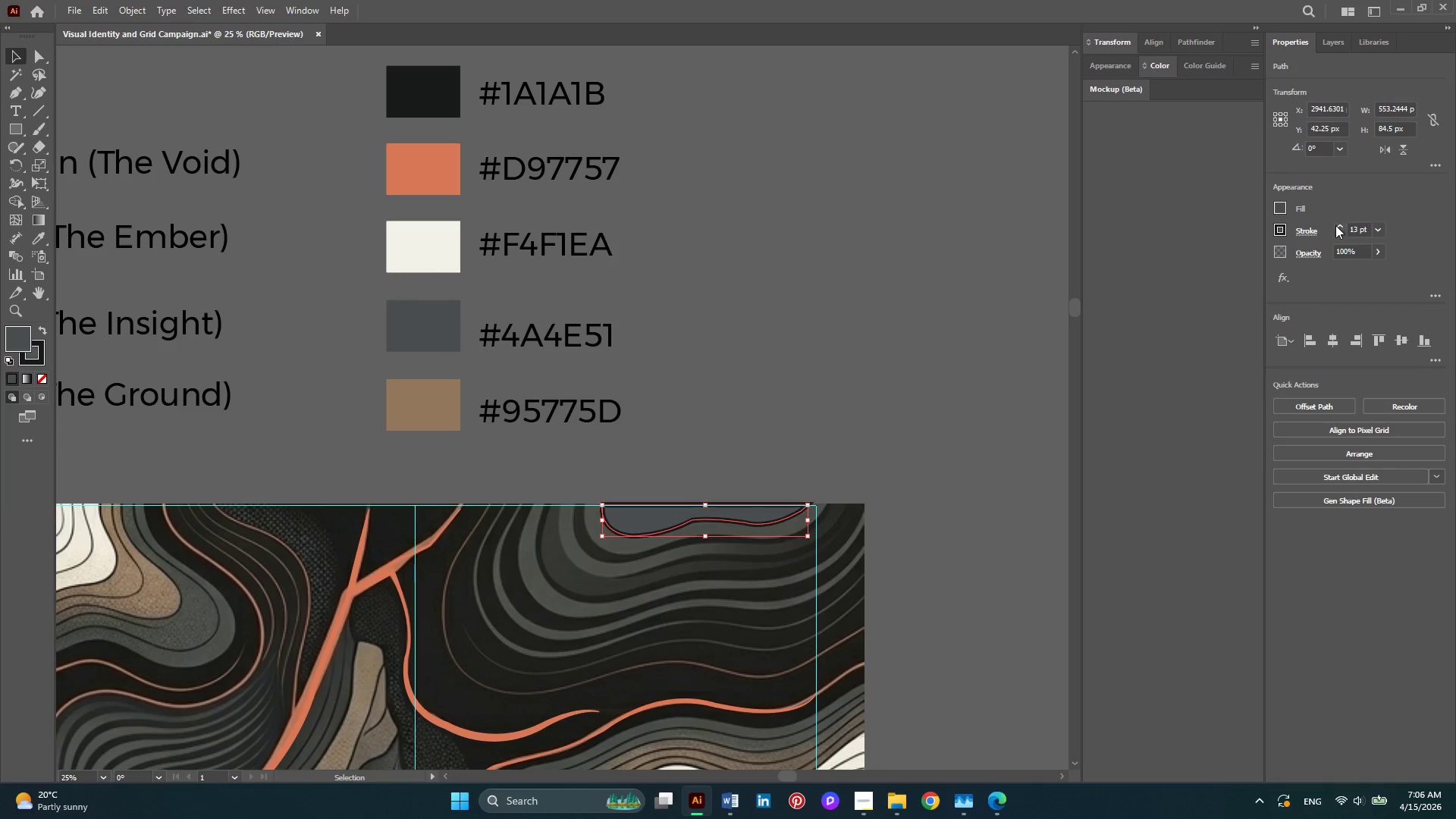 
triple_click([1335, 225])
 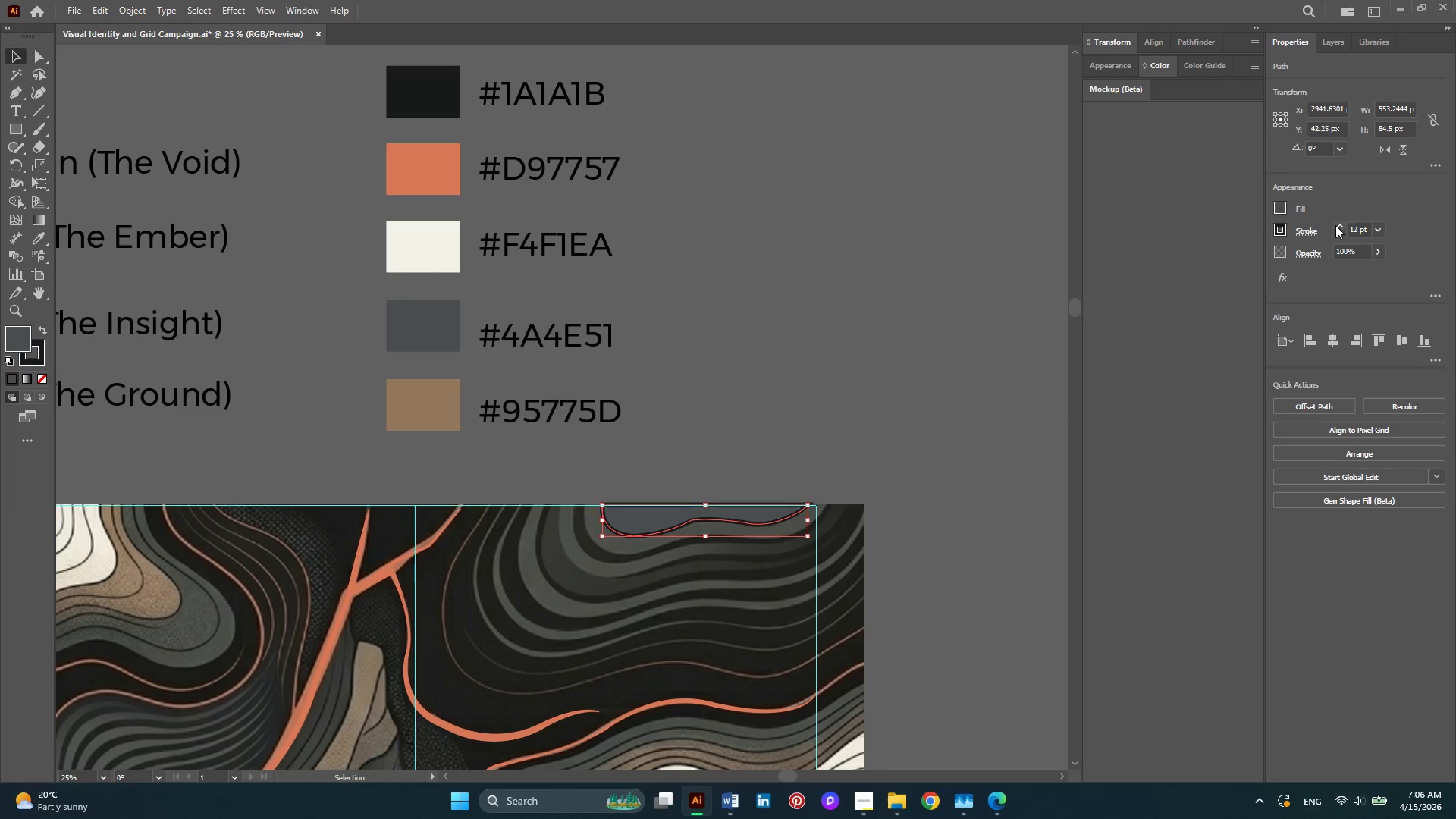 
triple_click([1335, 225])
 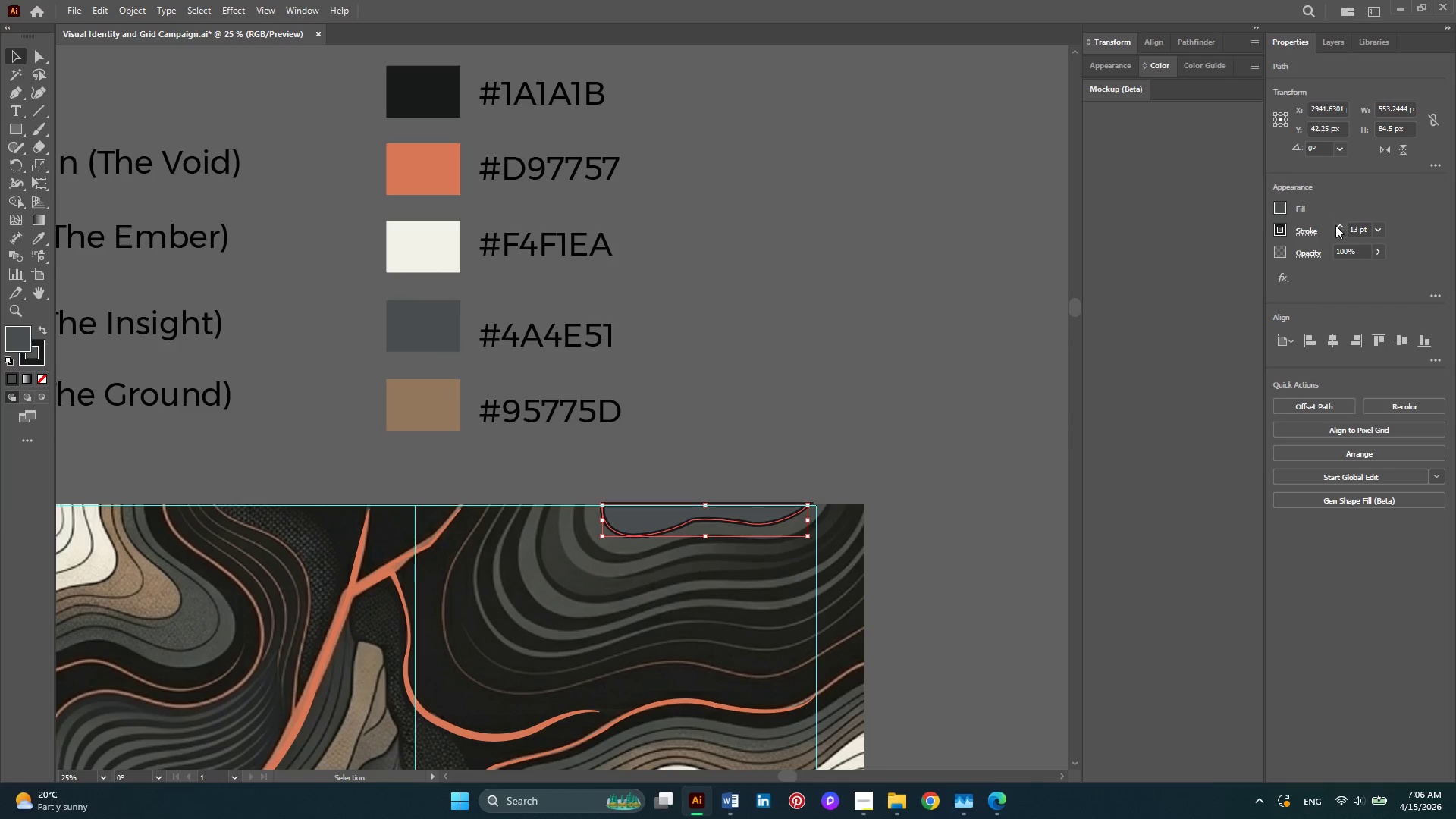 
triple_click([1335, 225])
 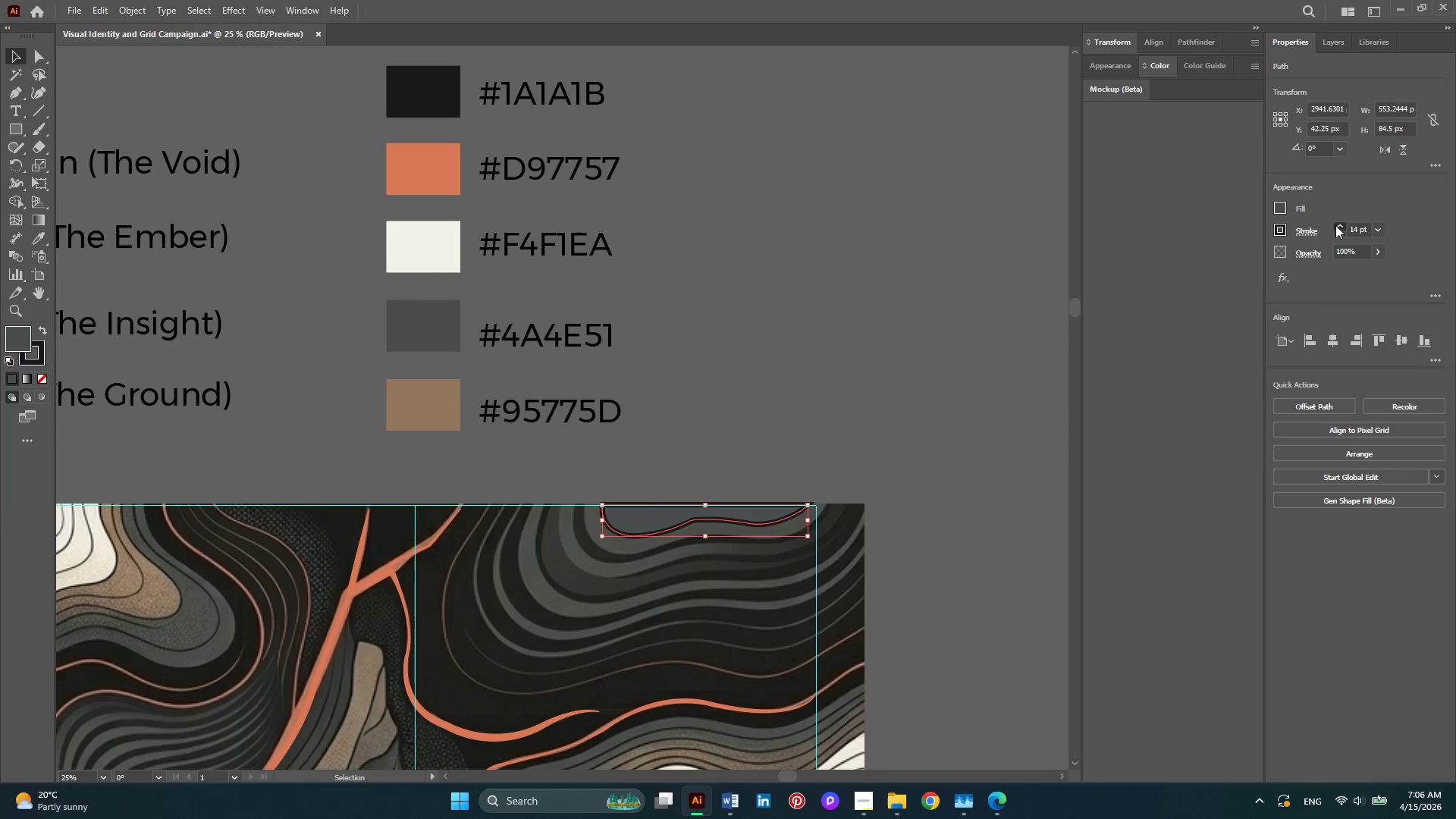 
triple_click([1335, 225])
 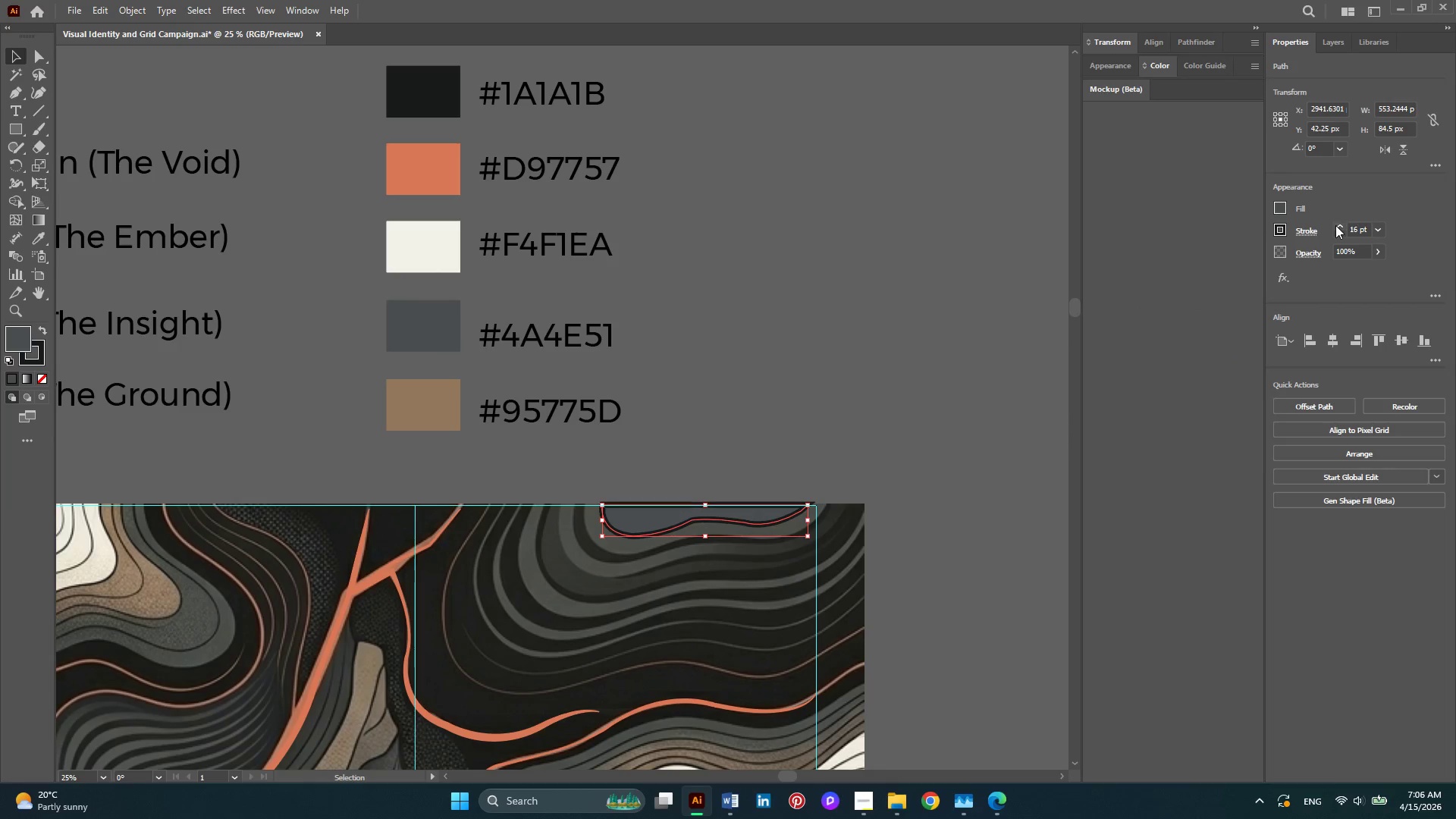 
triple_click([1335, 225])
 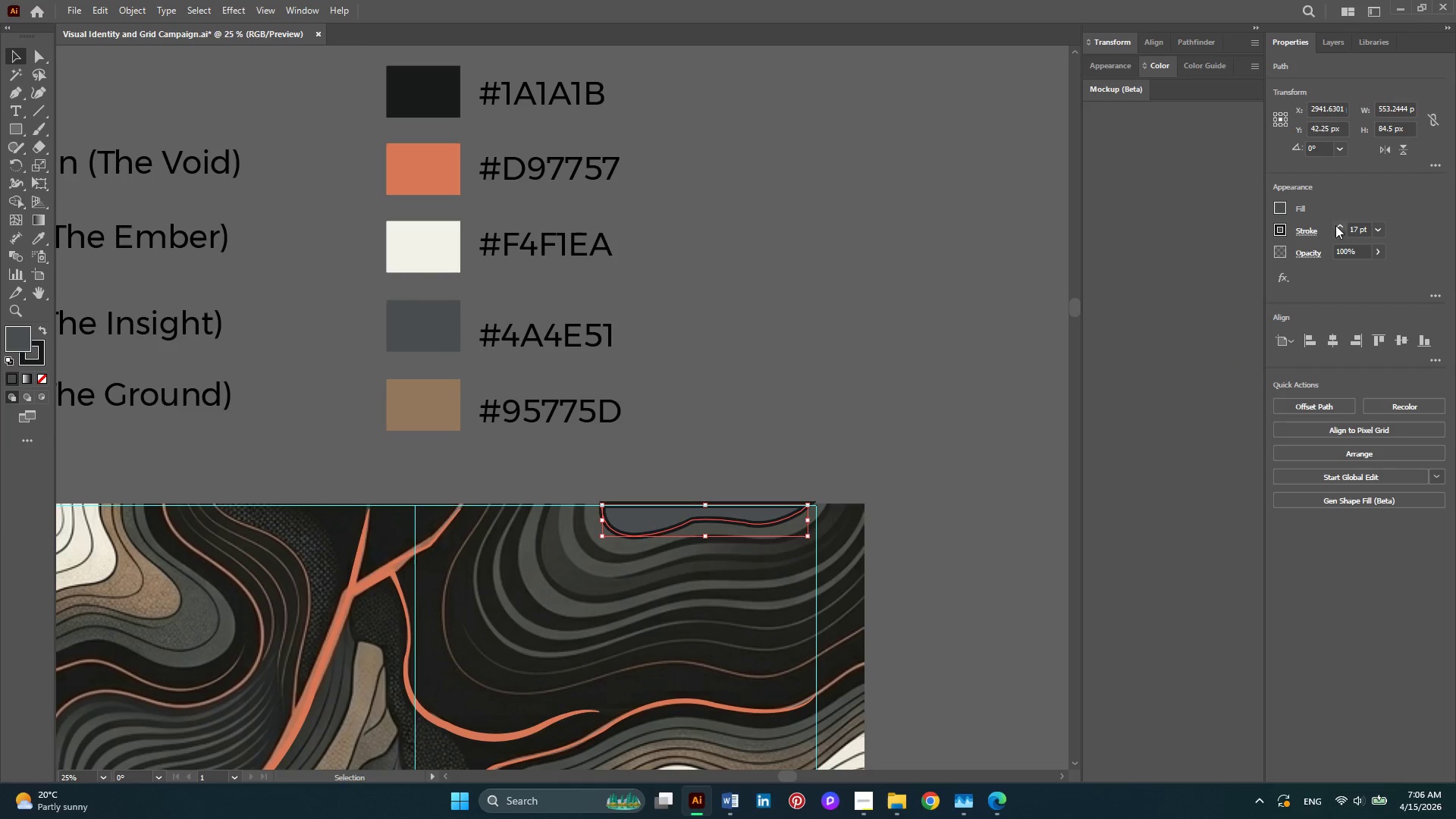 
left_click([1335, 225])
 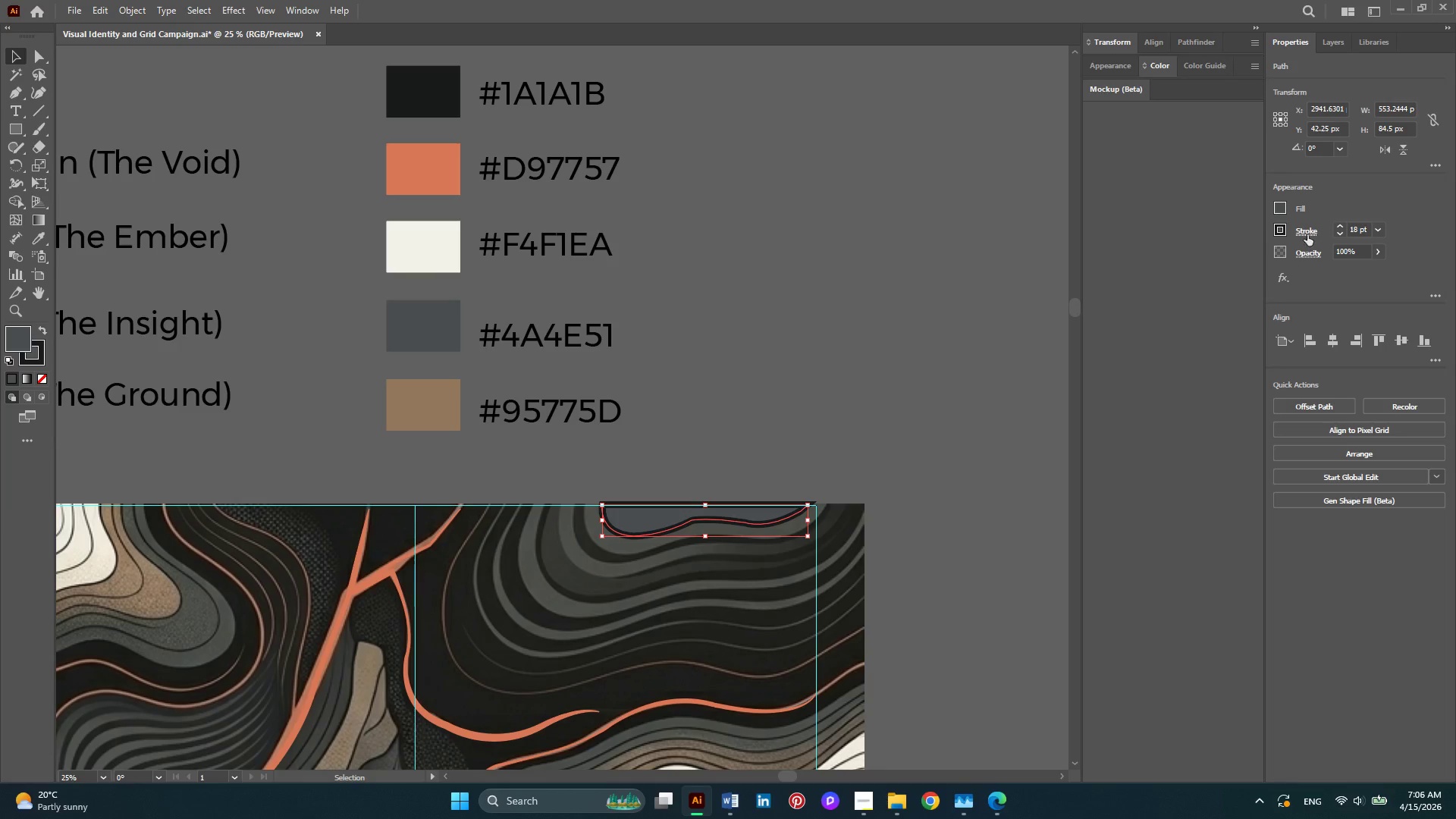 
left_click([1307, 234])
 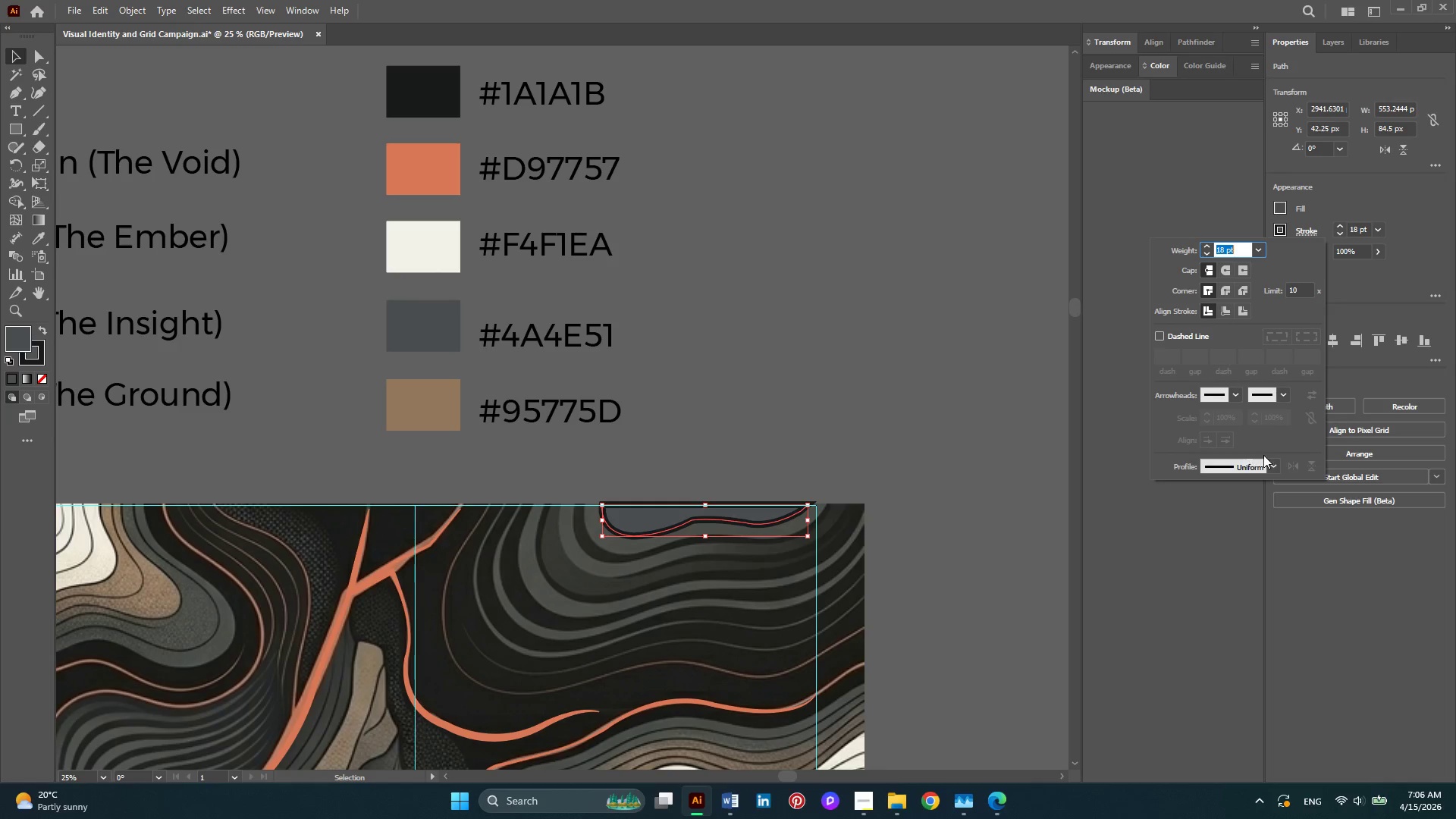 
left_click([1271, 464])
 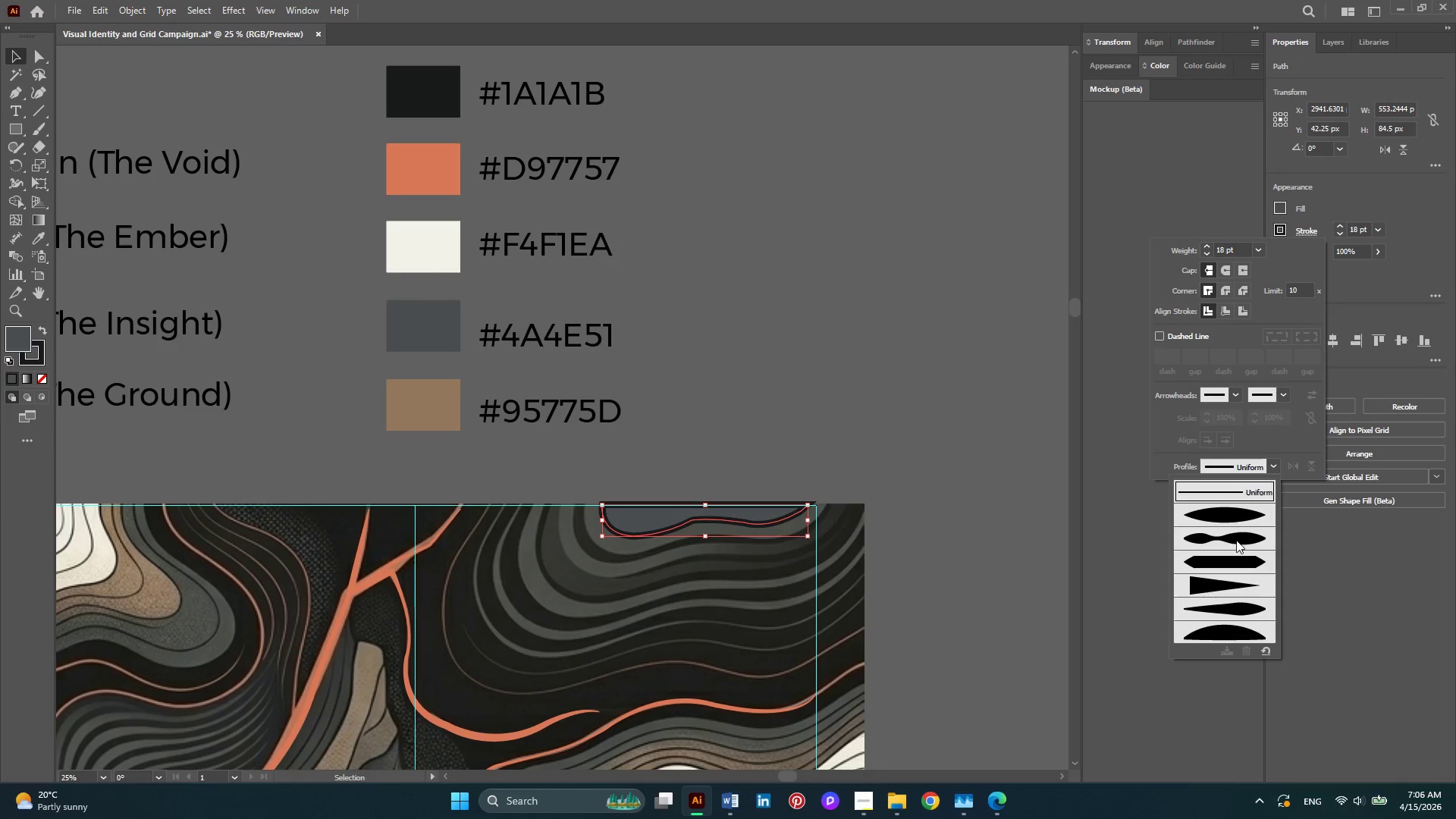 
left_click([1236, 540])
 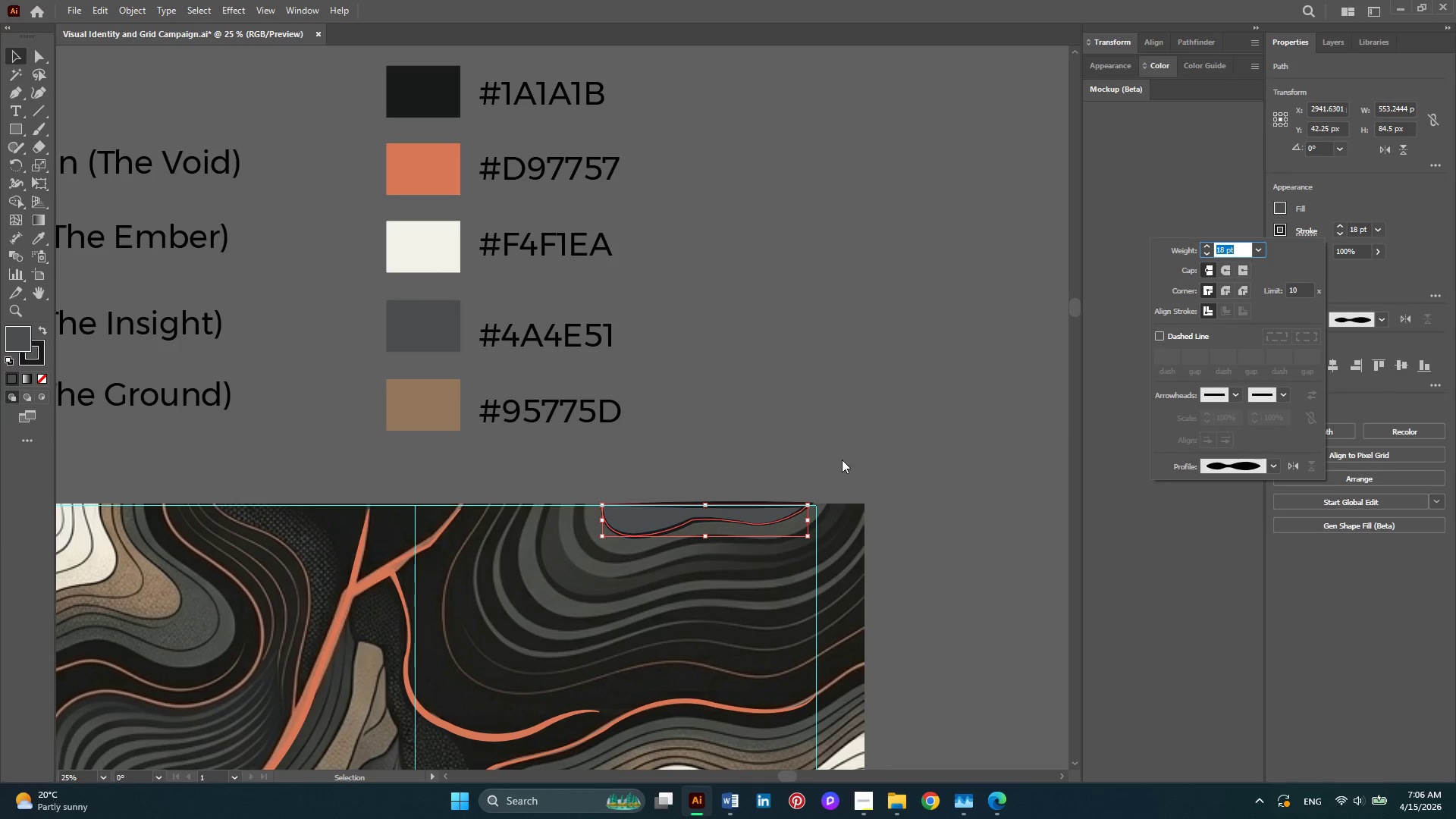 
hold_key(key=AltLeft, duration=0.39)
scroll: coordinate [709, 551], scroll_direction: up, amount: 3.0
 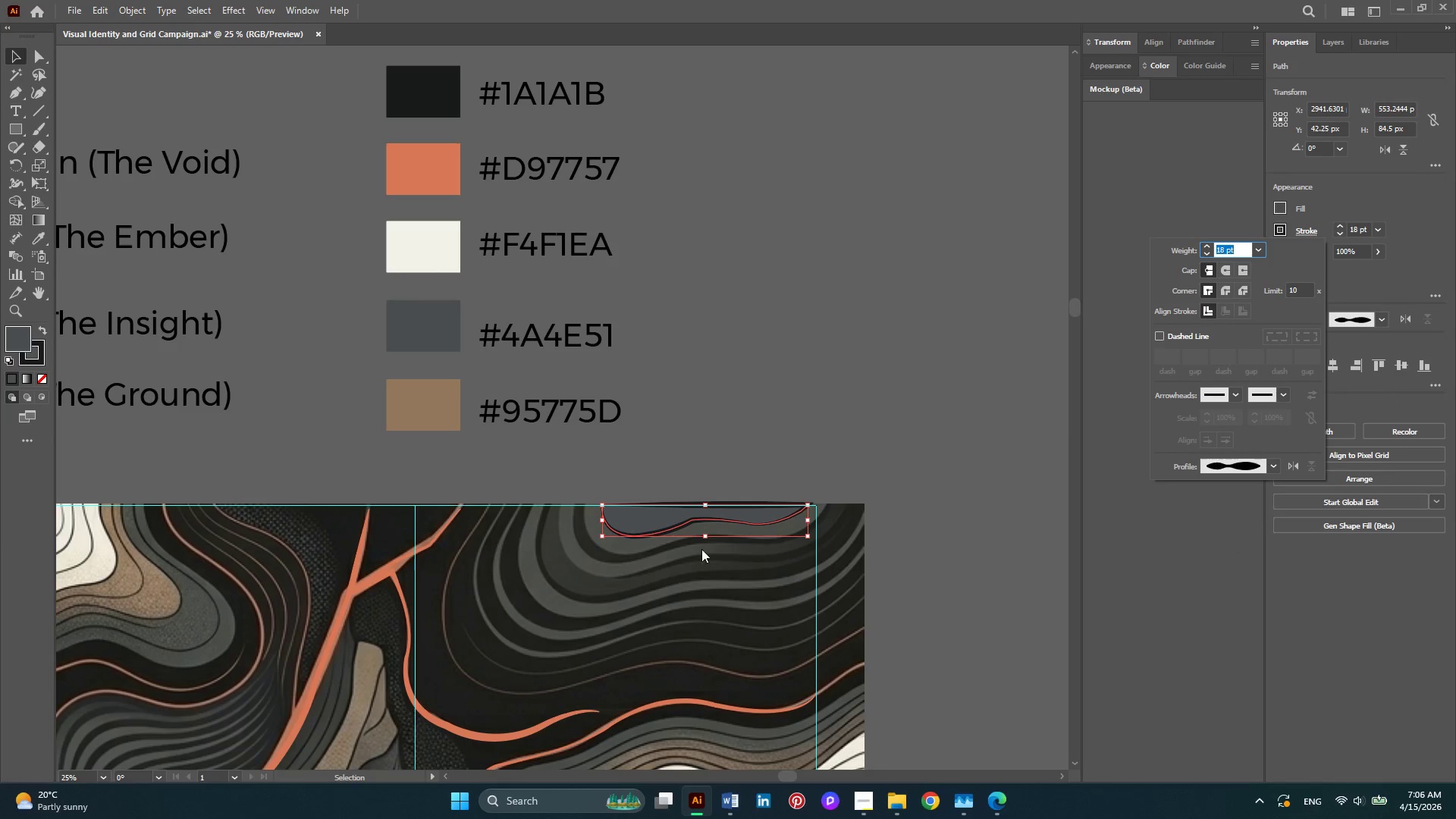 
scroll: coordinate [711, 447], scroll_direction: down, amount: 5.0
 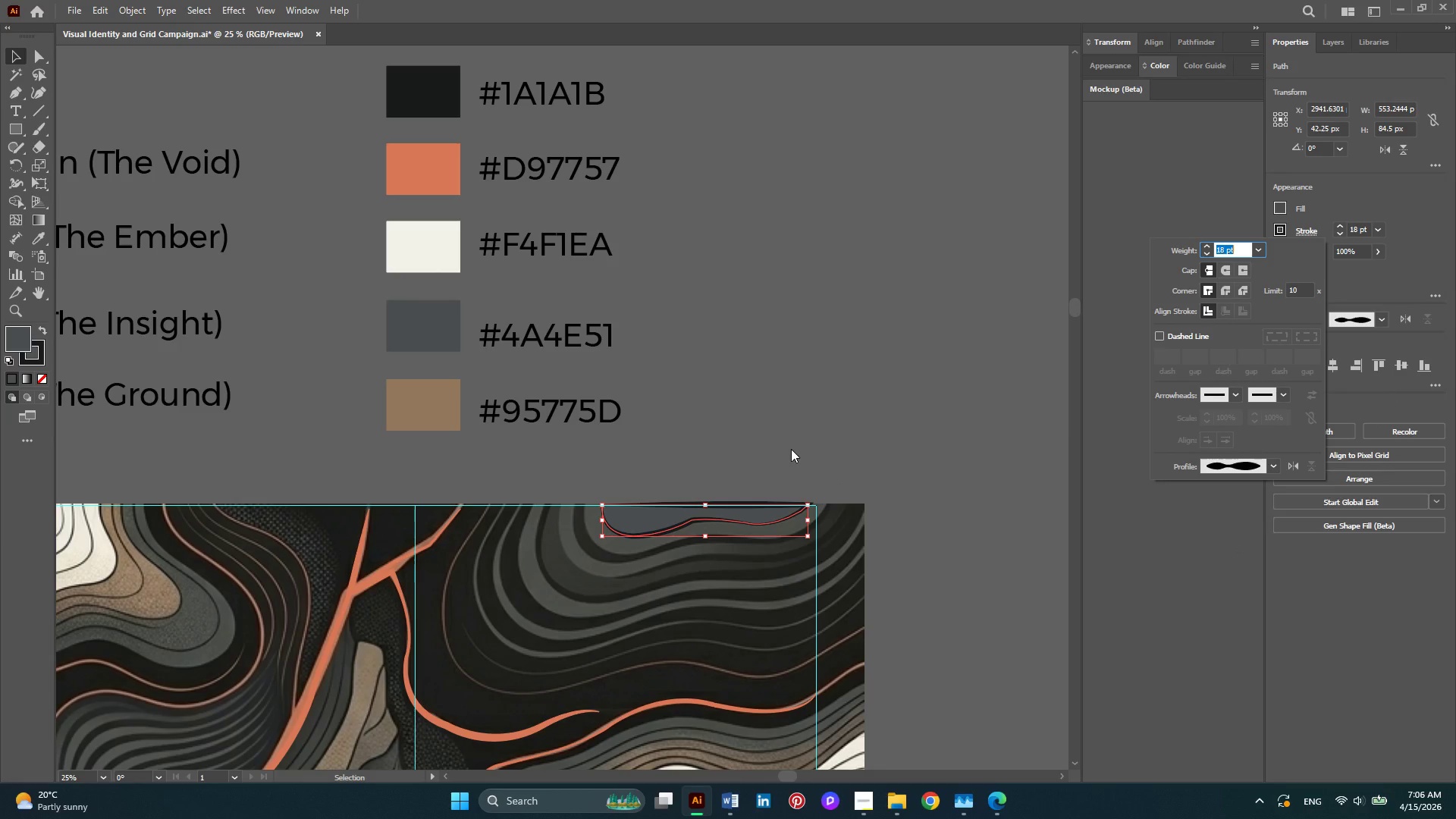 
wait(10.2)
 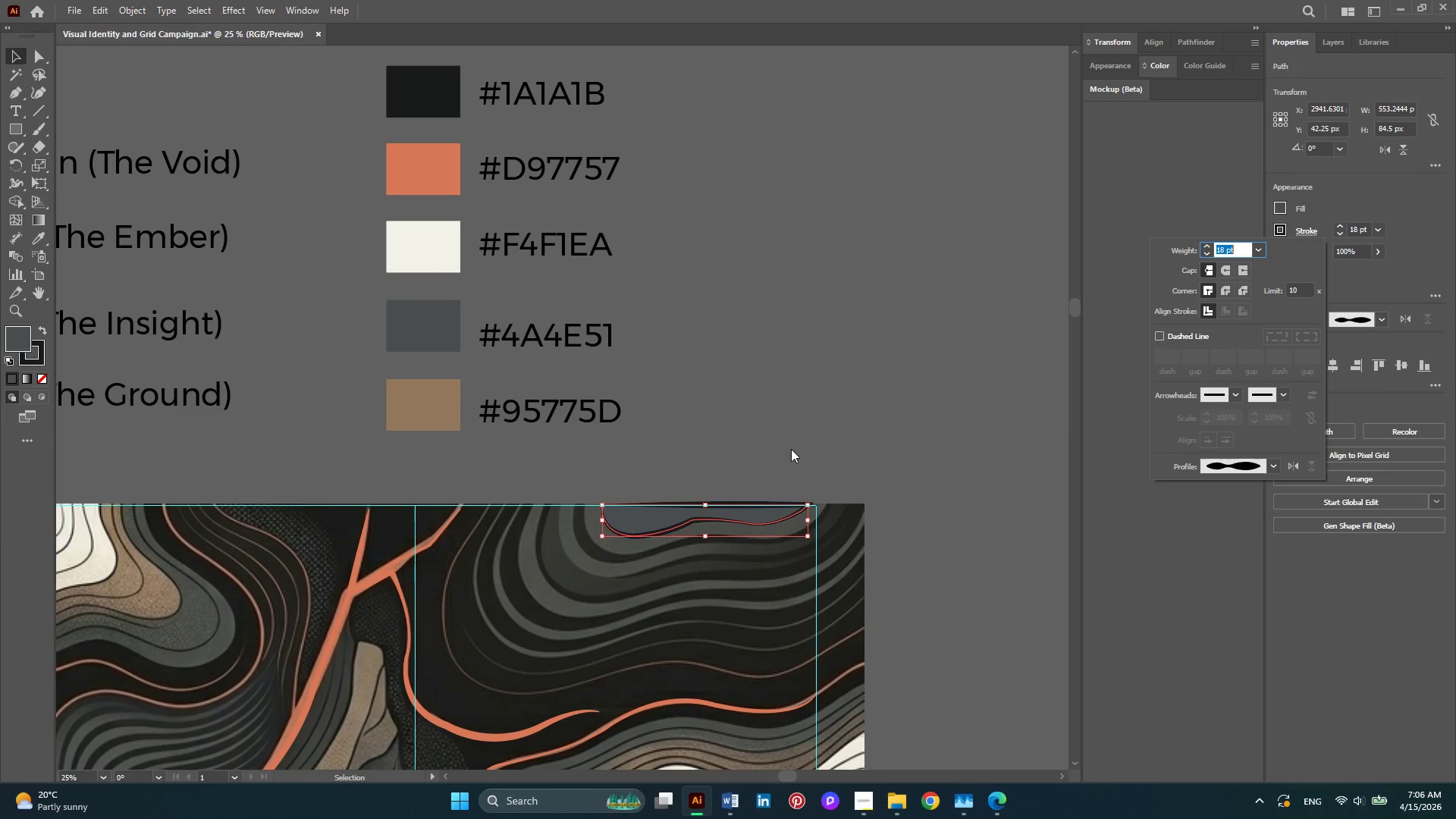 
hold_key(key=AltLeft, duration=0.44)
scroll: coordinate [712, 531], scroll_direction: up, amount: 3.0
 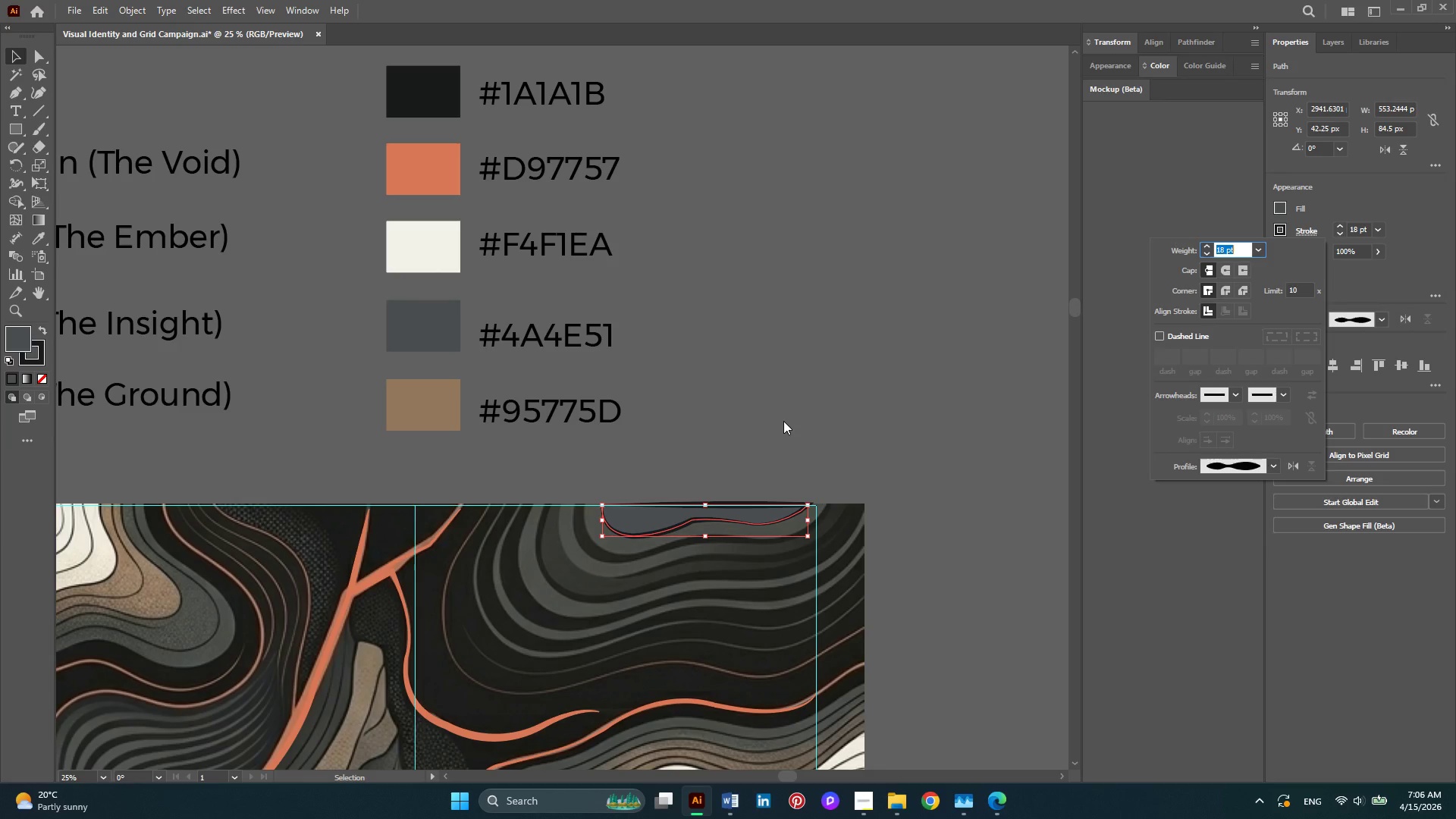 
left_click([783, 421])
 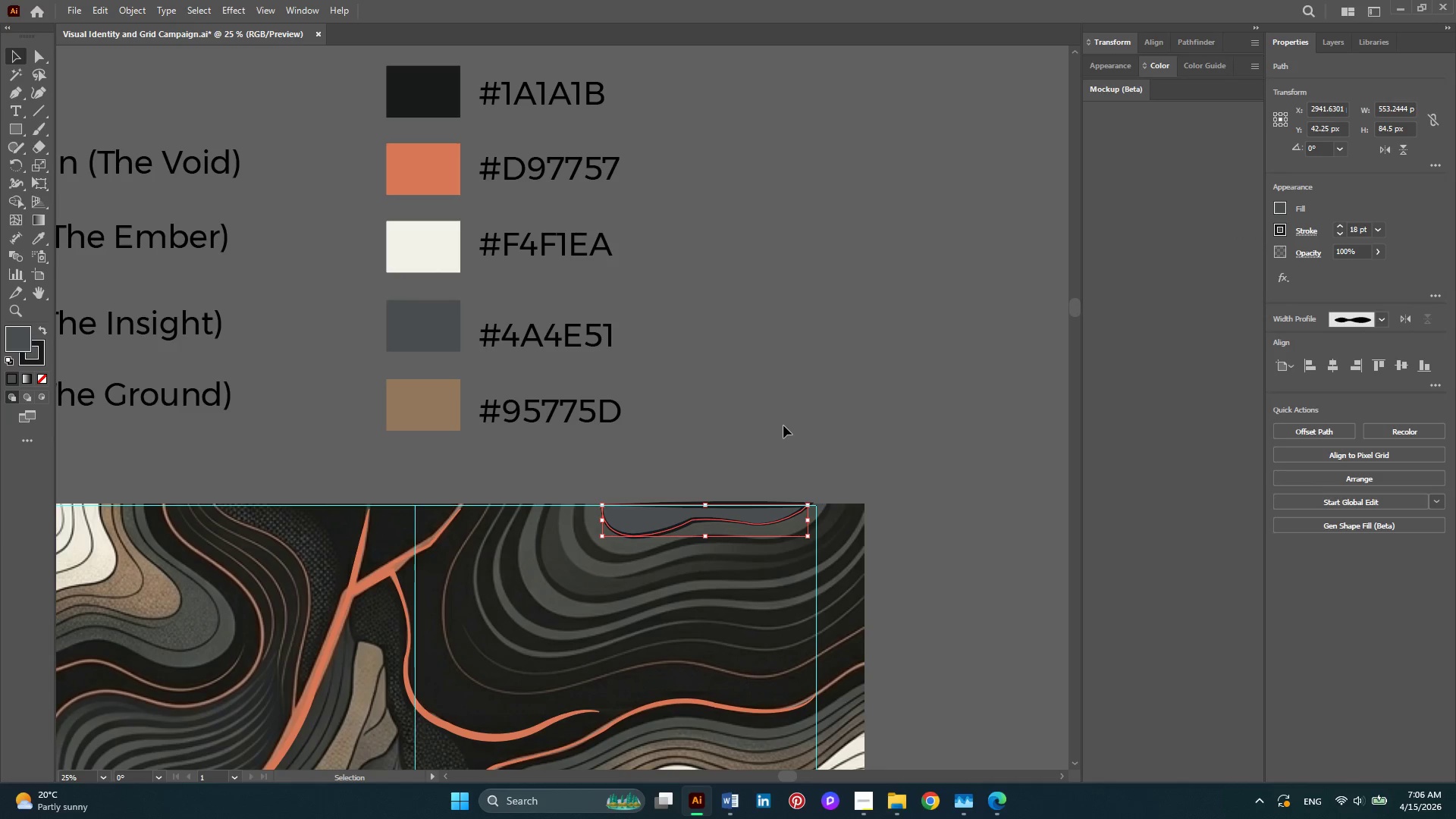 
left_click([783, 425])
 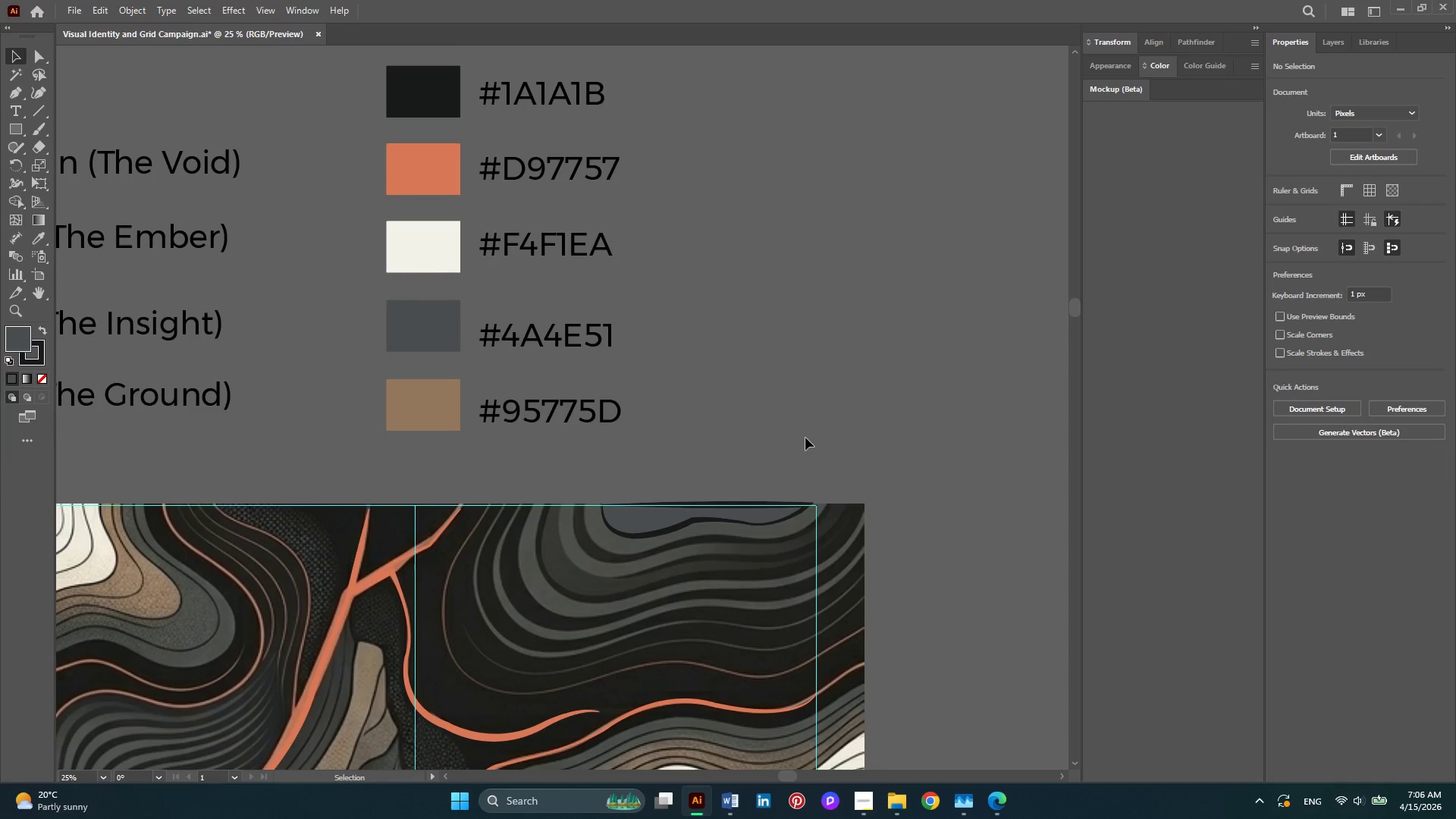 
key(Alt+AltLeft)
 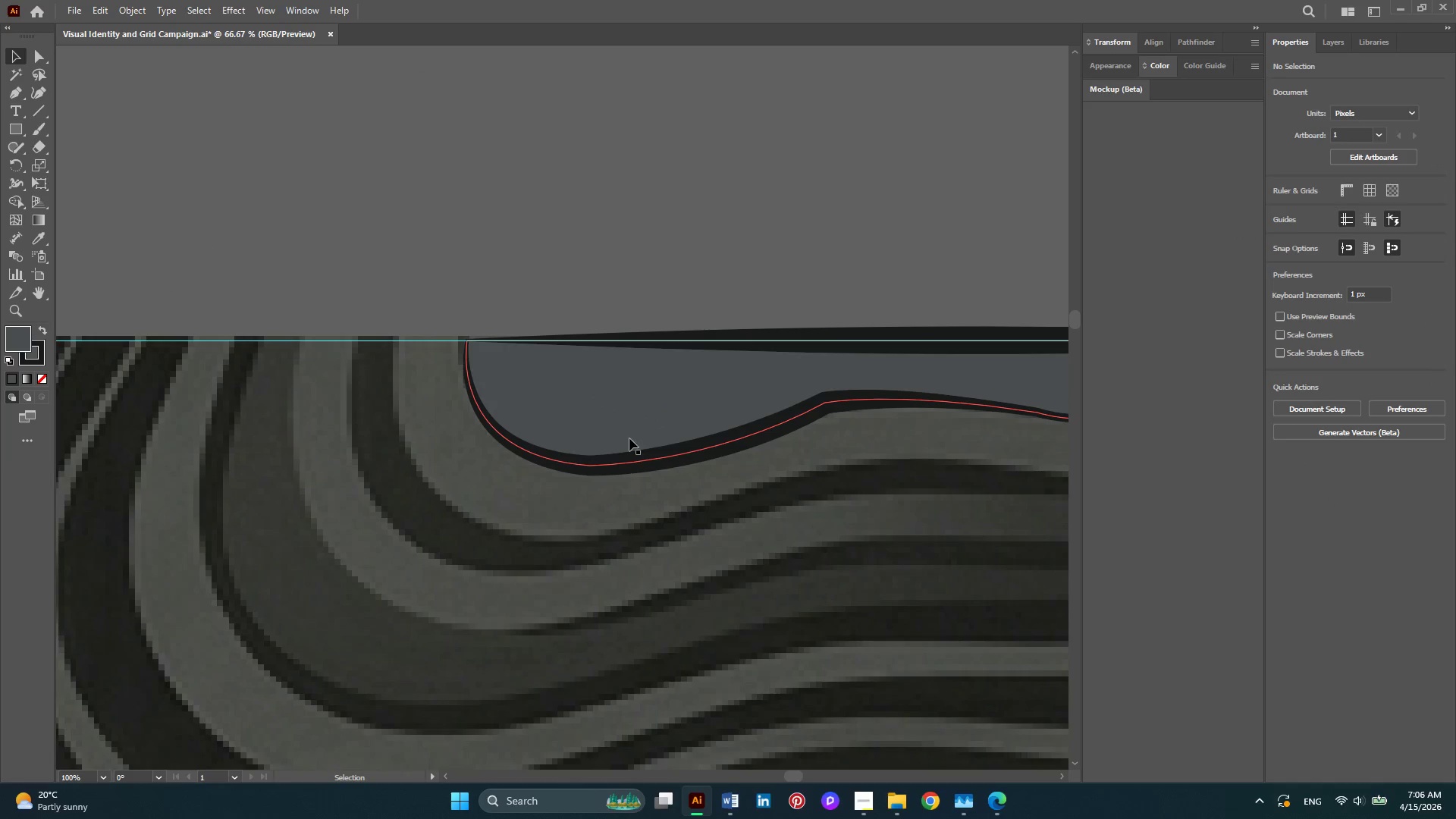 
scroll: coordinate [648, 463], scroll_direction: none, amount: 0.0
 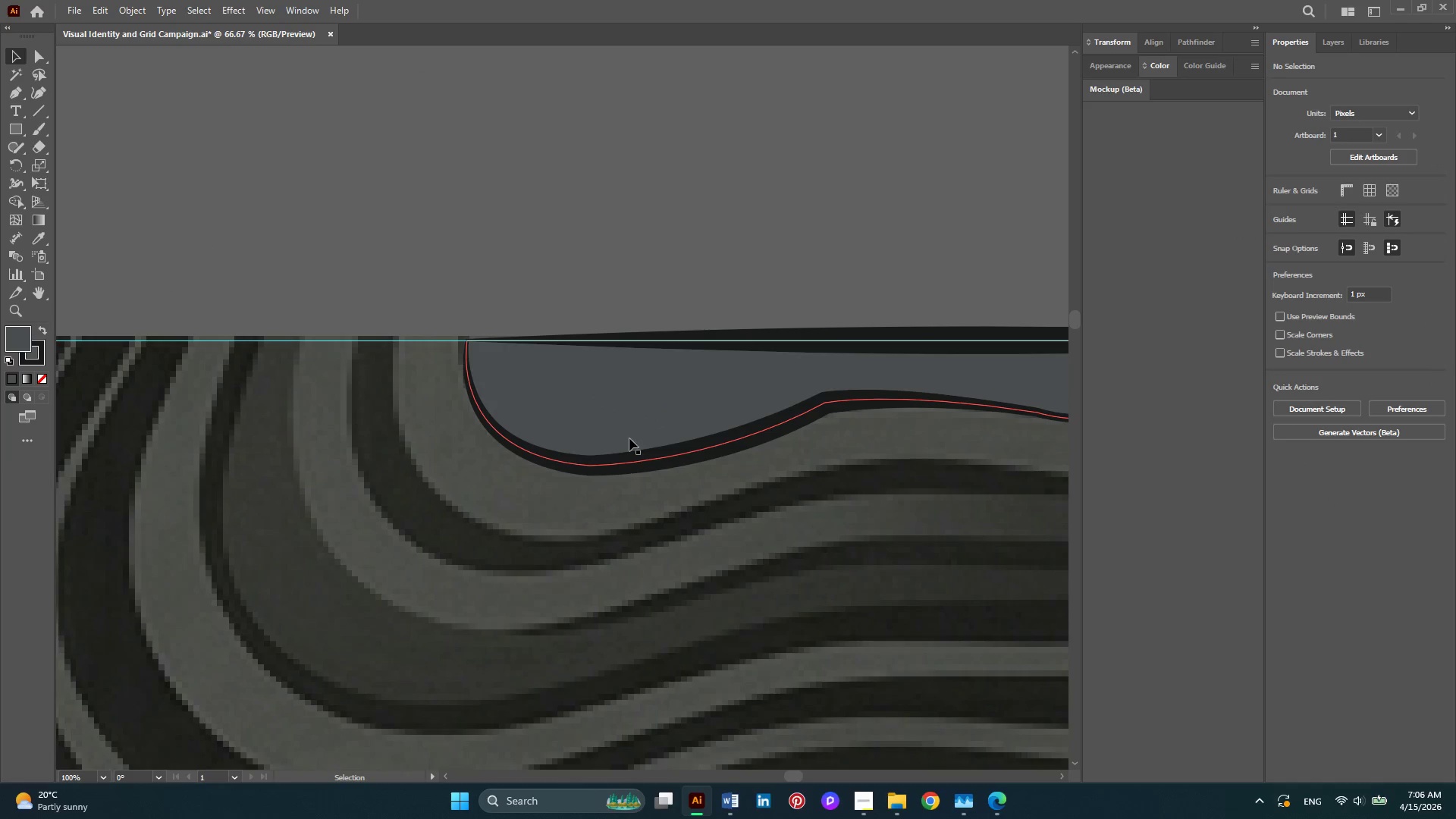 
hold_key(key=AltLeft, duration=0.72)
scroll: coordinate [560, 413], scroll_direction: down, amount: 3.0
 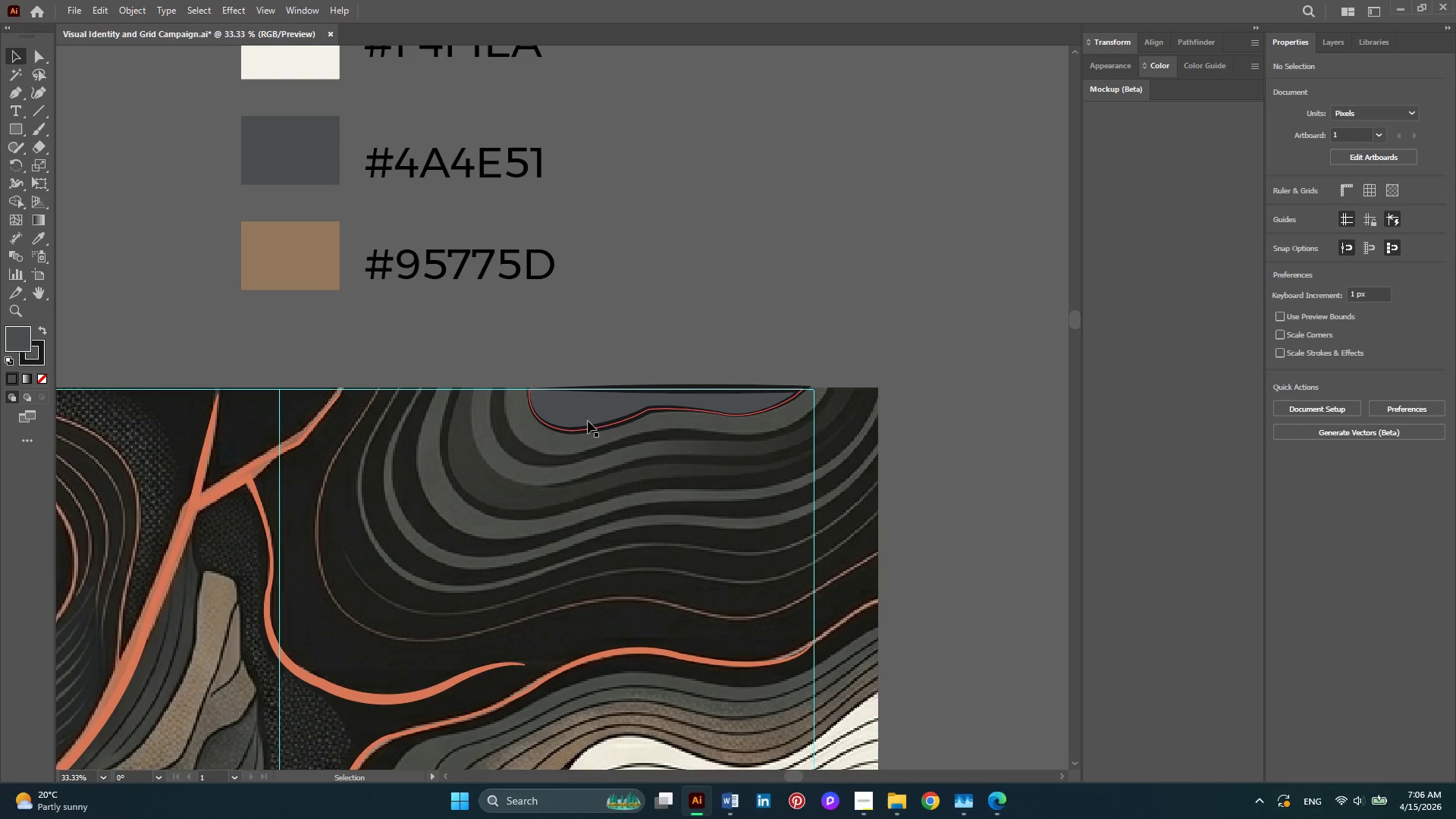 
hold_key(key=AltLeft, duration=2.36)
left_click_drag(start_coordinate=[588, 427], to_coordinate=[563, 430])
 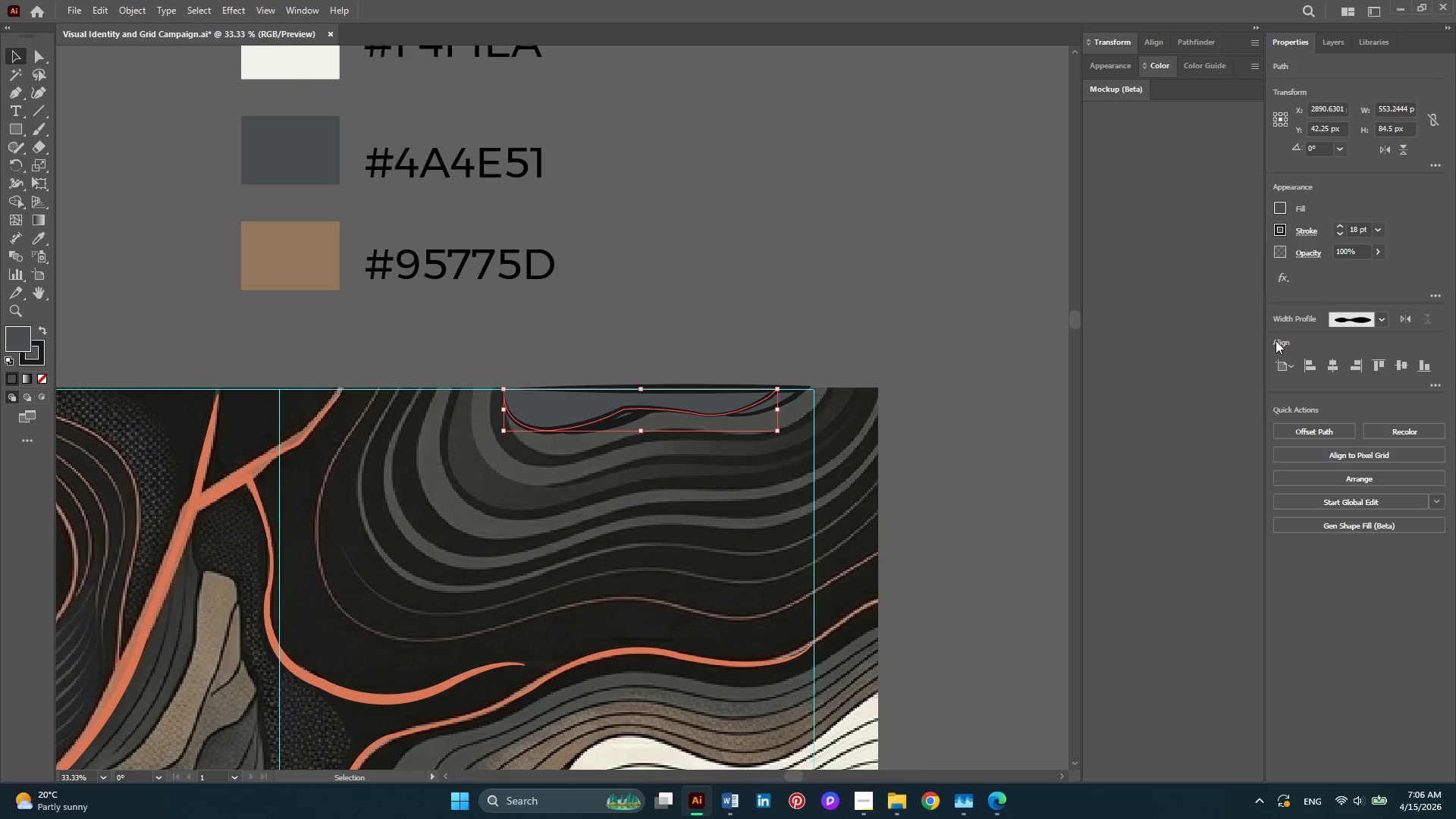 
left_click([1341, 44])
 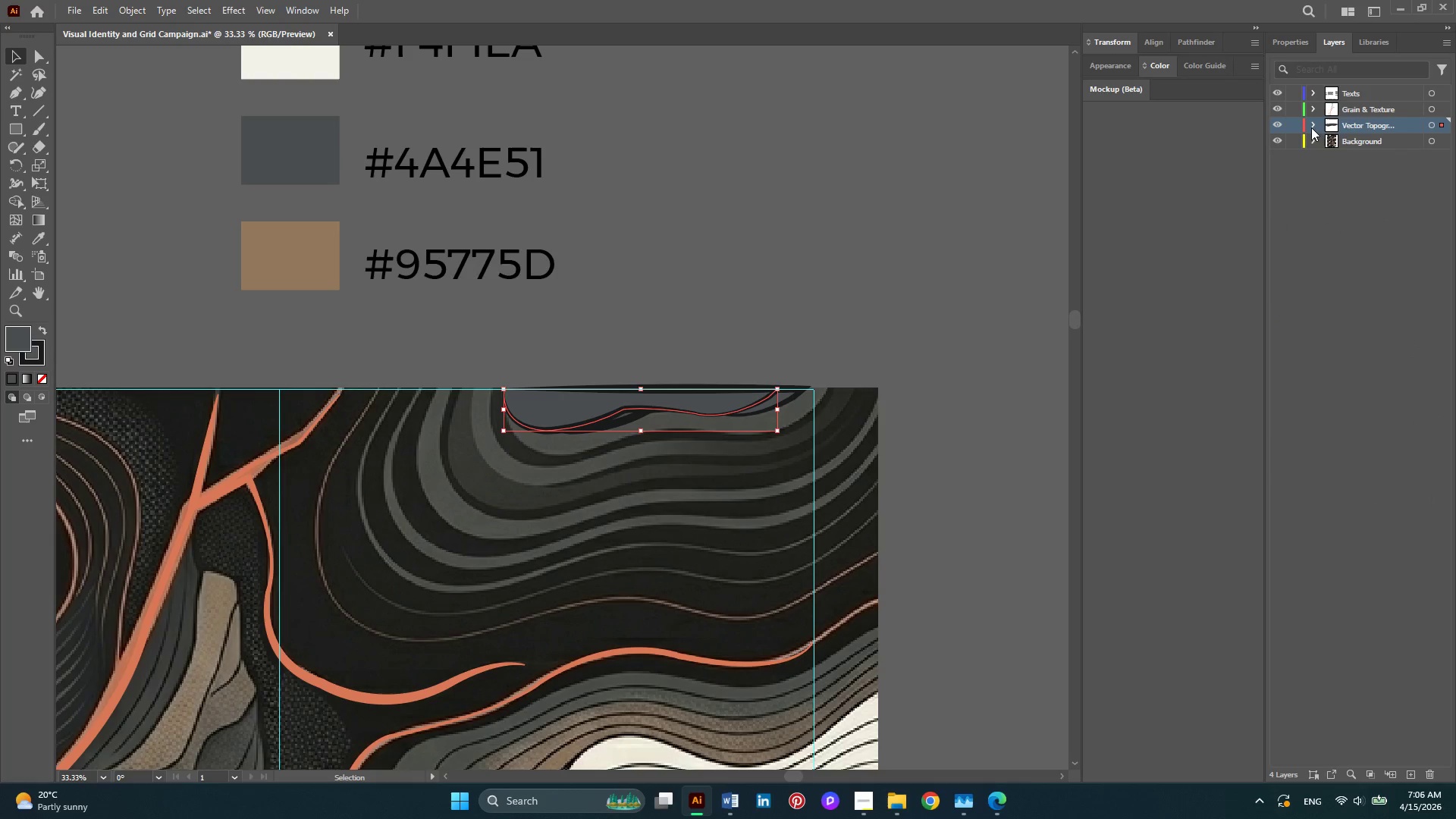 
left_click([1311, 128])
 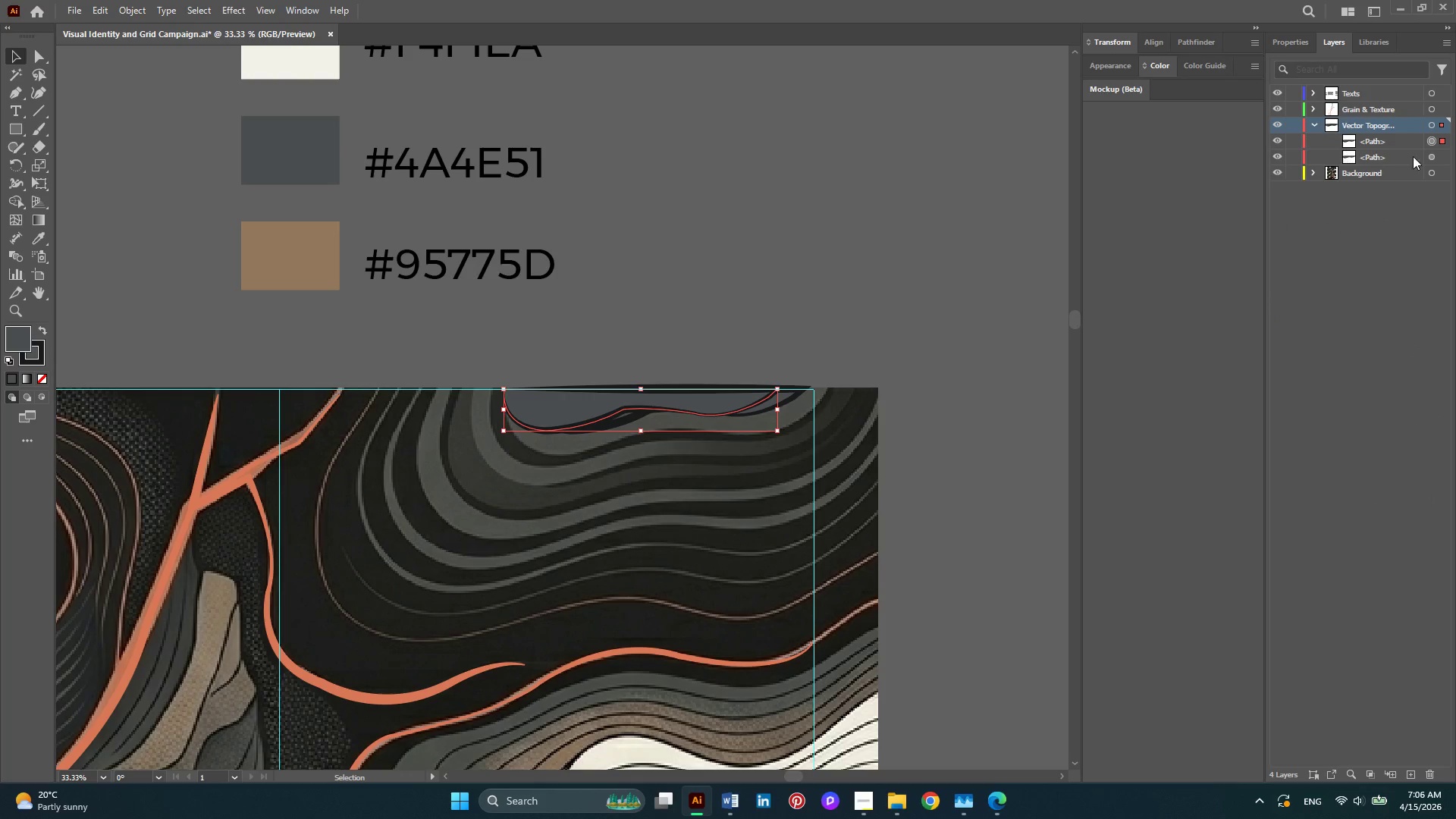 
mouse_move([1442, 146])
 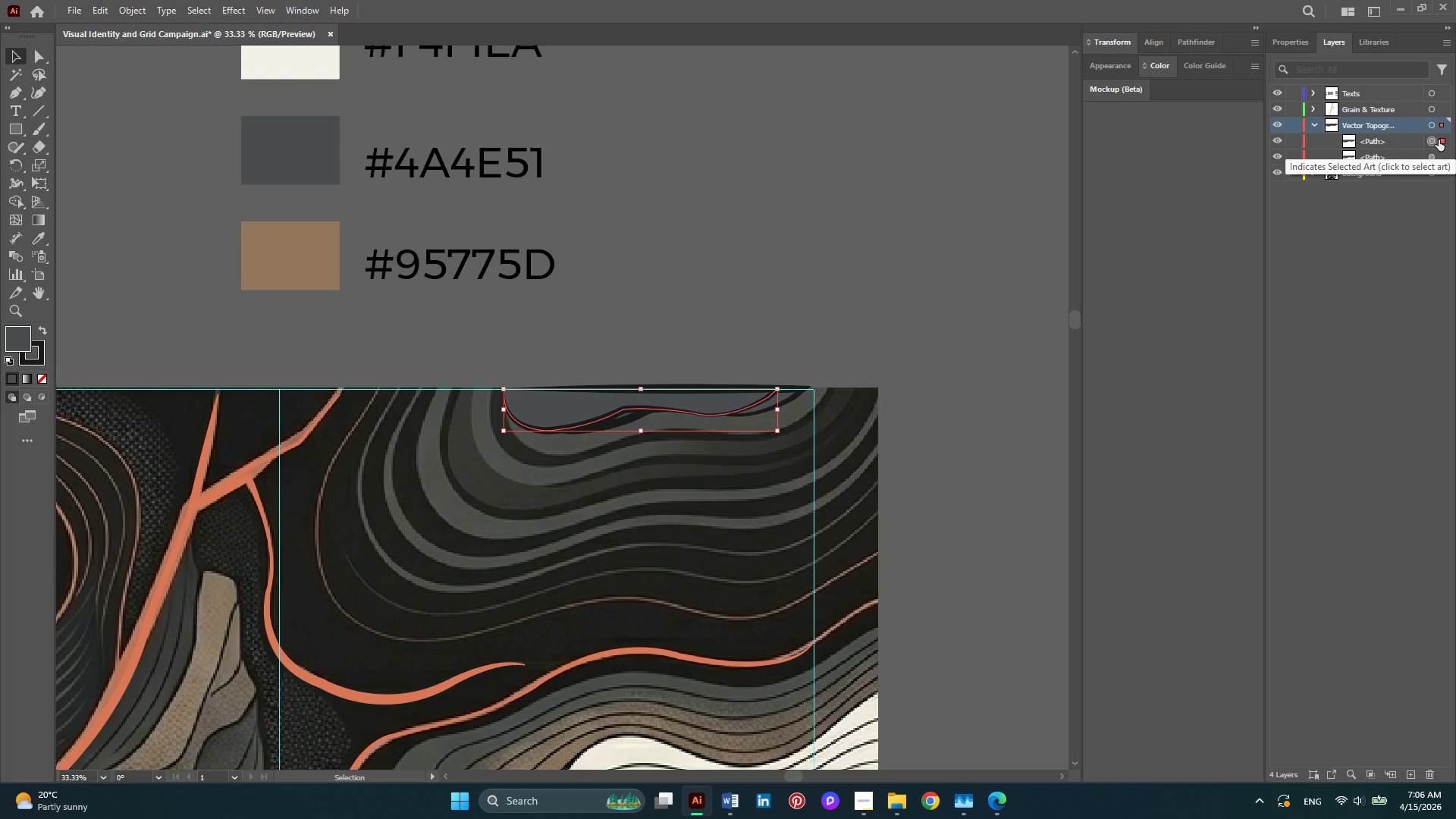 
left_click_drag(start_coordinate=[1439, 140], to_coordinate=[1443, 164])
 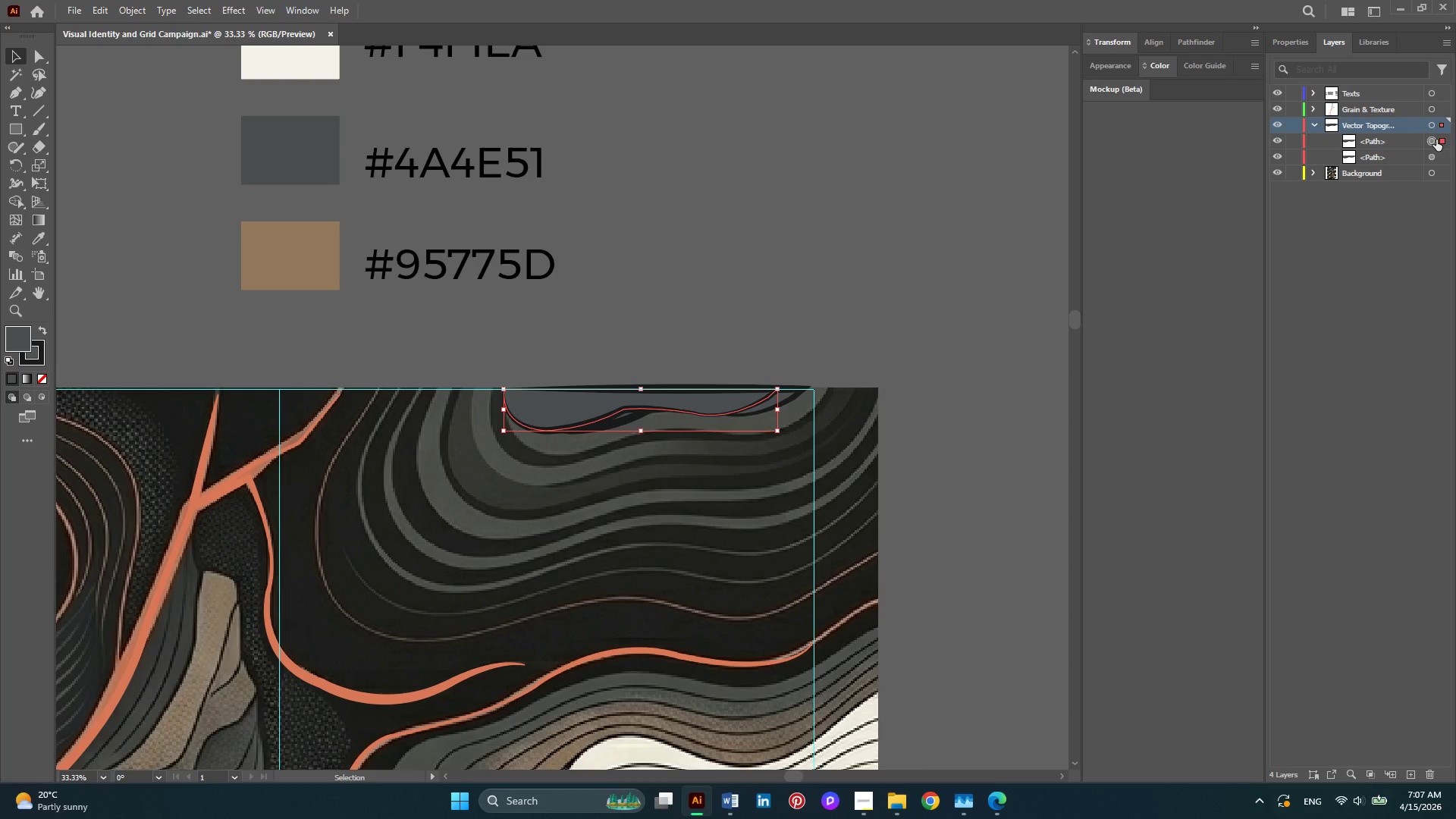 
left_click_drag(start_coordinate=[1433, 140], to_coordinate=[1438, 168])
 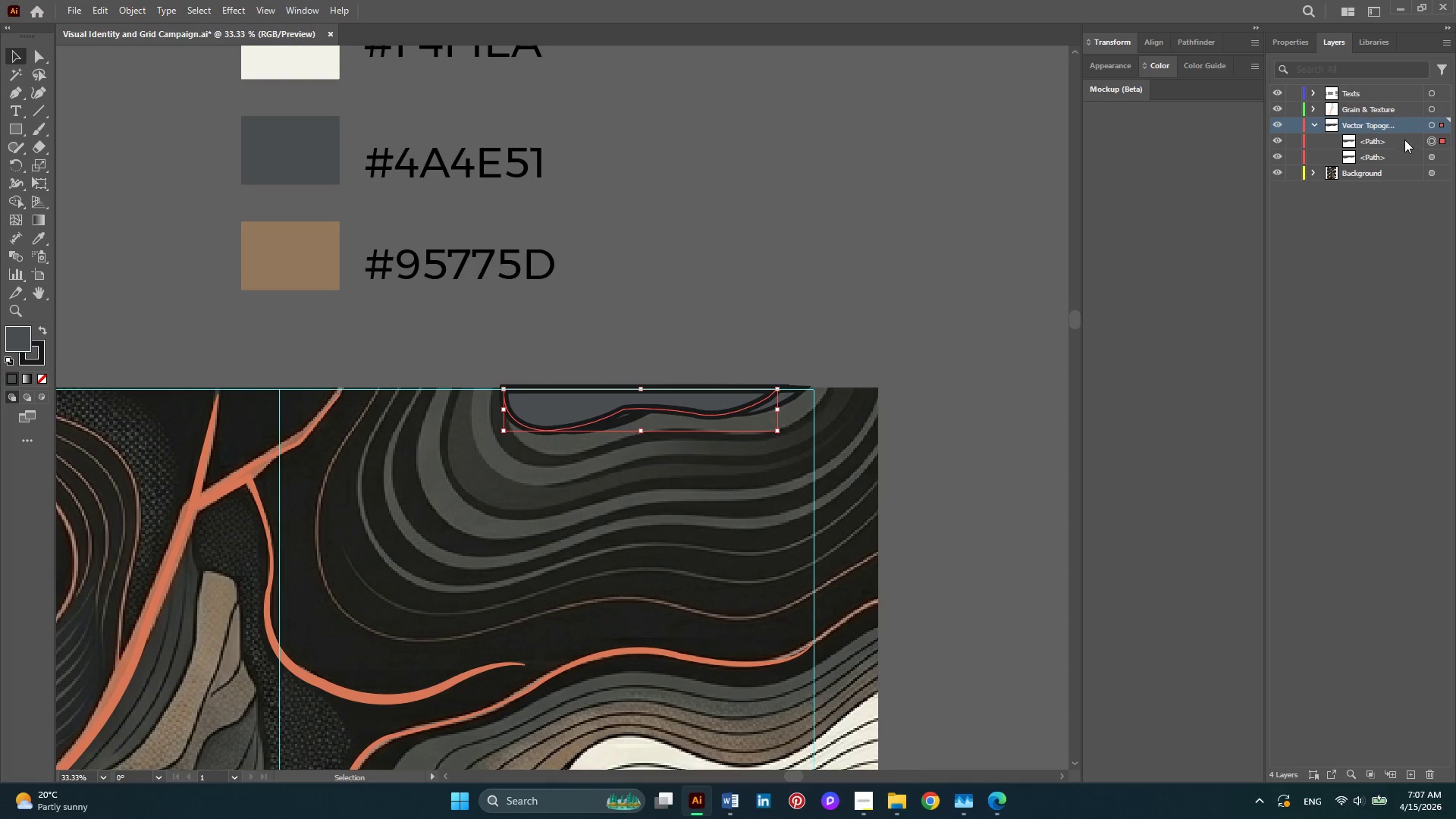 
left_click_drag(start_coordinate=[1376, 136], to_coordinate=[1377, 162])
 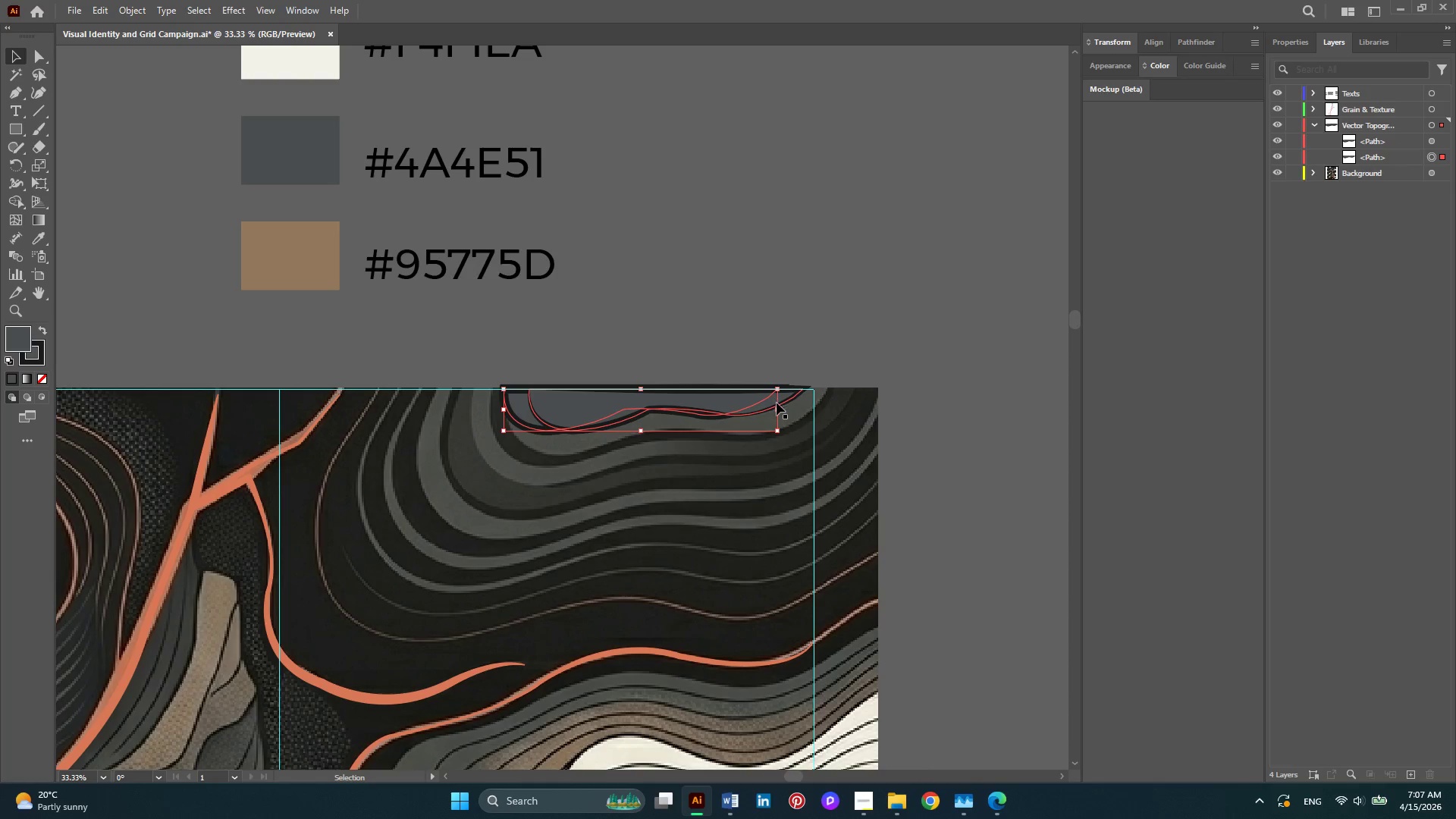 
left_click_drag(start_coordinate=[777, 407], to_coordinate=[821, 415])
 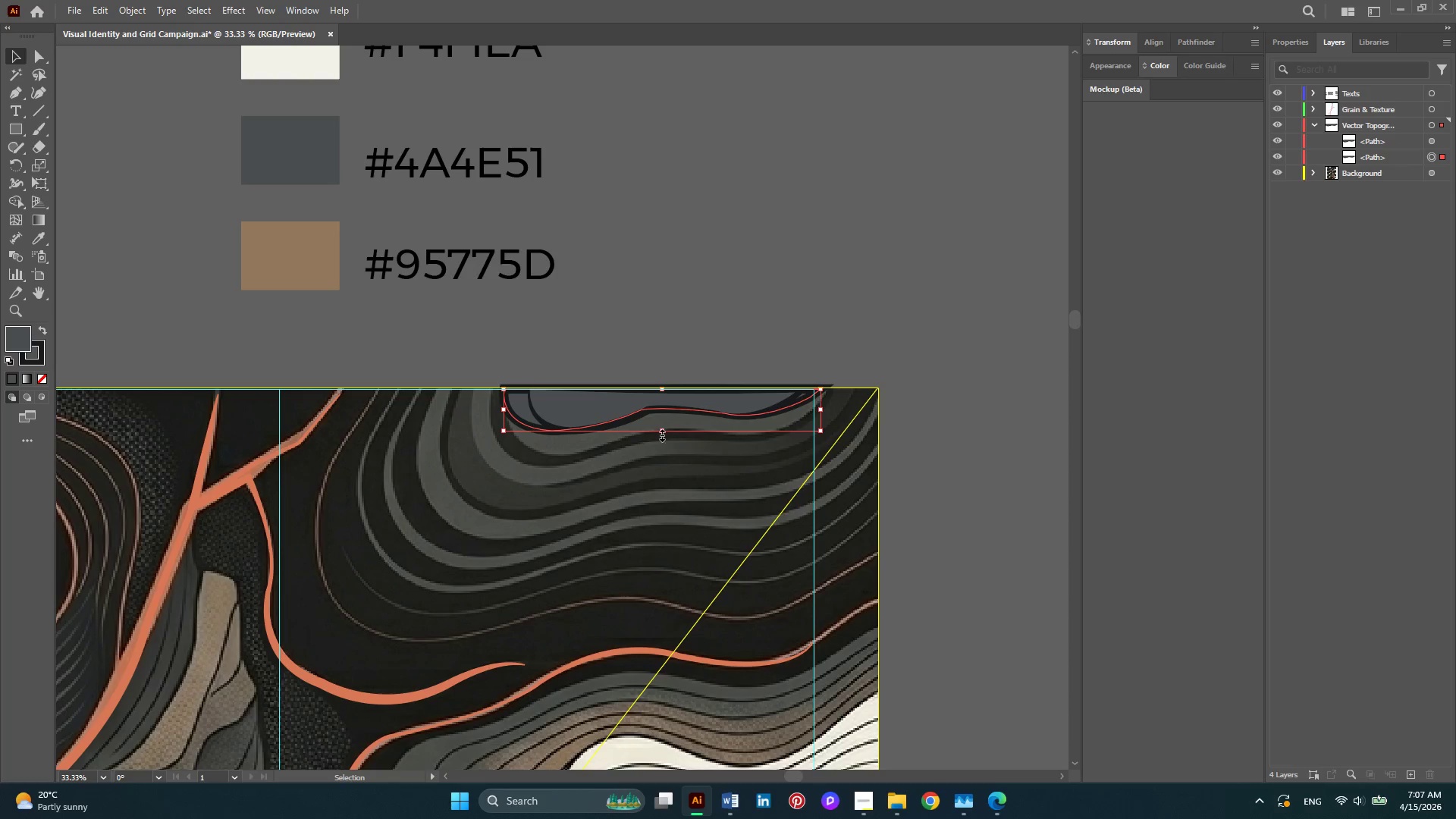 
left_click_drag(start_coordinate=[661, 434], to_coordinate=[669, 466])
 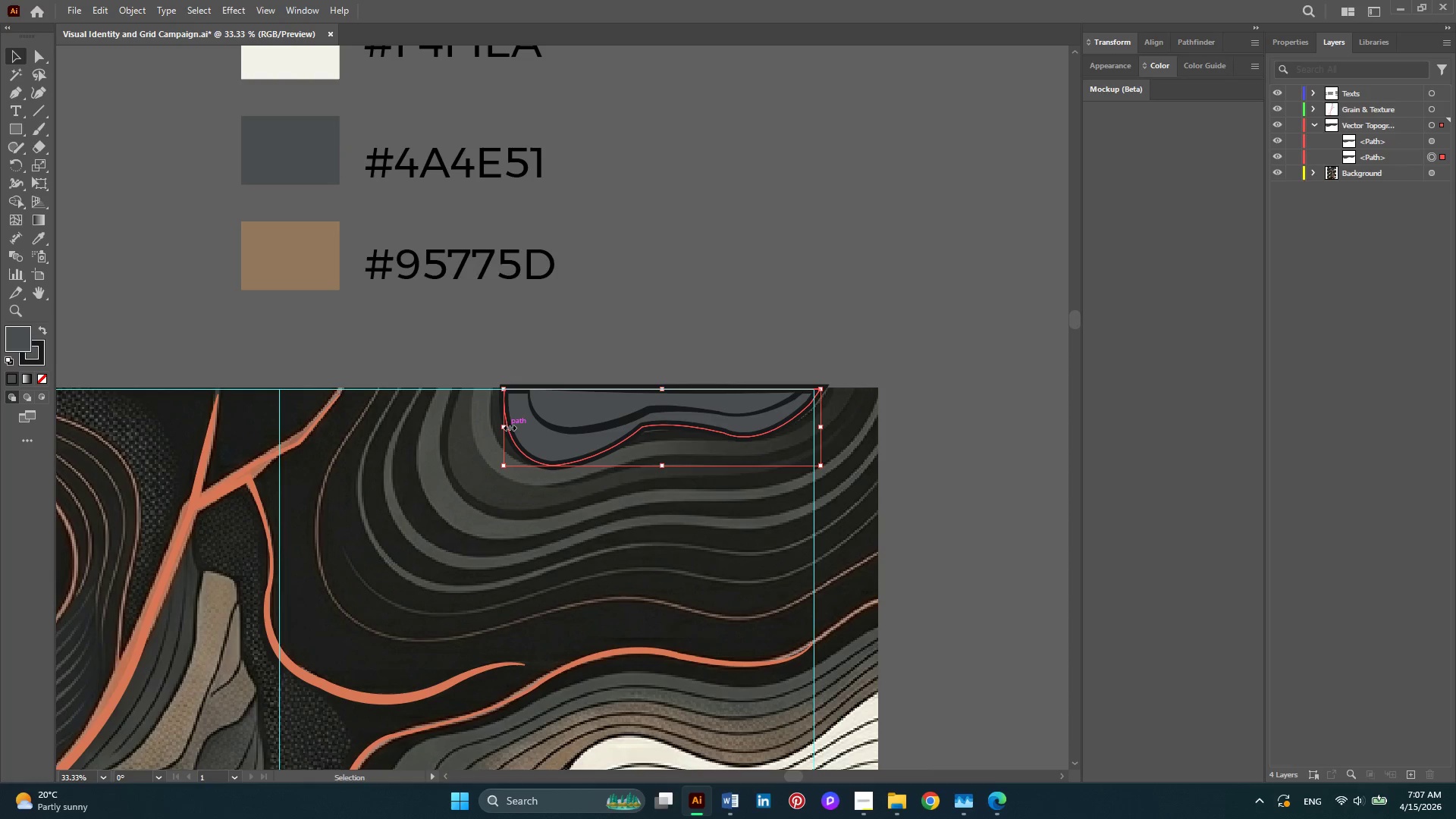 
left_click_drag(start_coordinate=[507, 425], to_coordinate=[491, 425])
 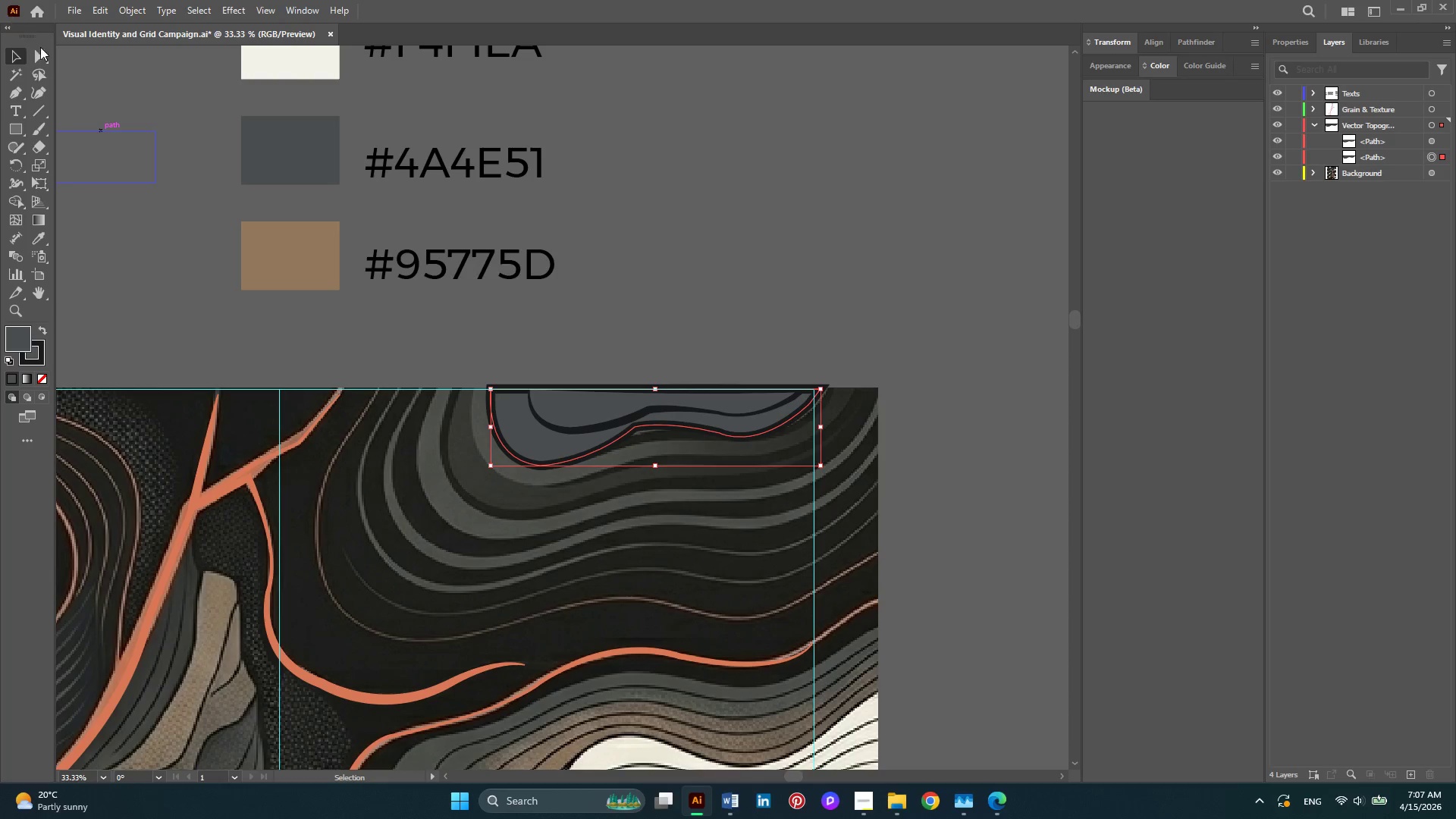 
left_click([46, 58])
 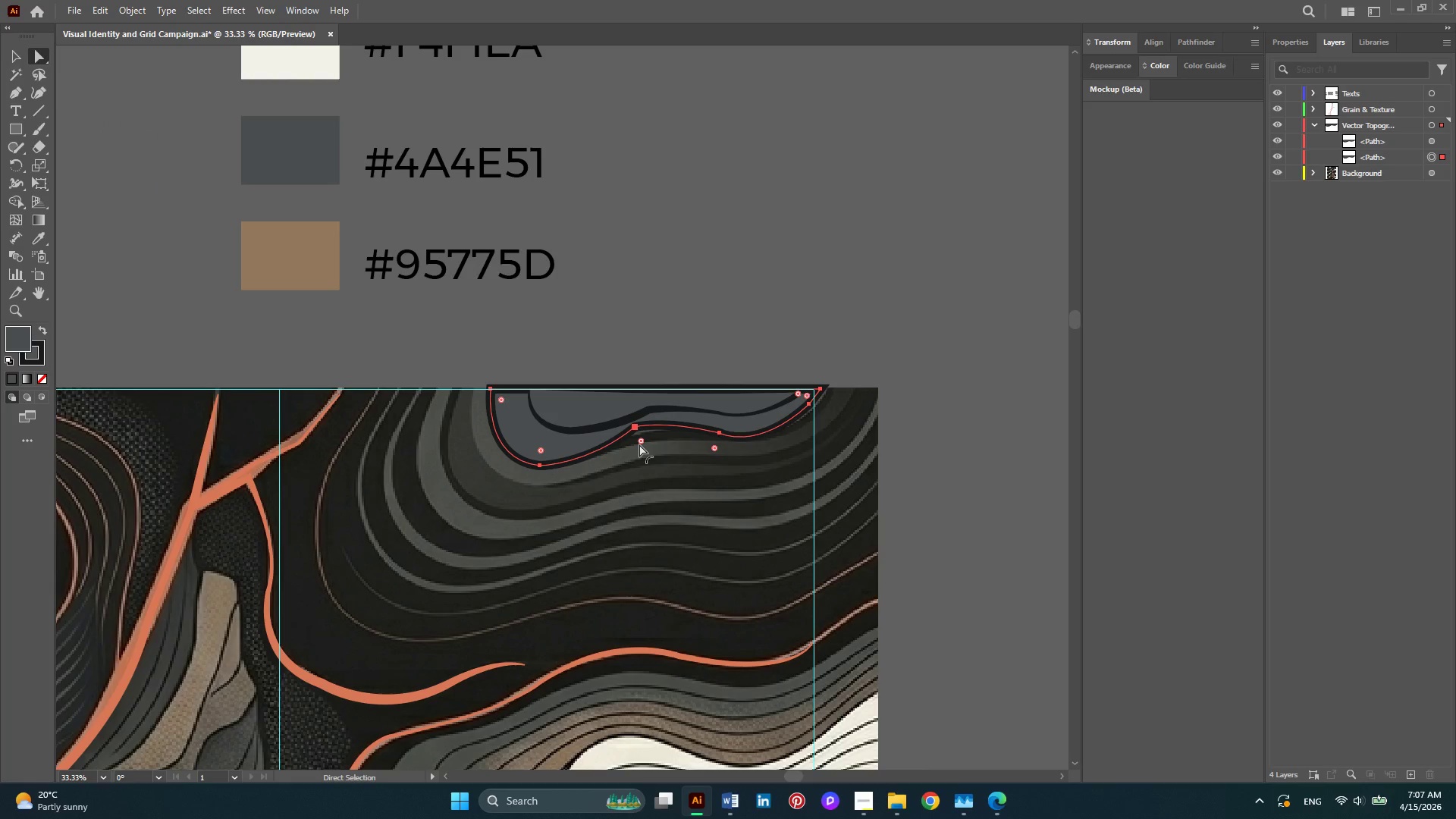 
left_click_drag(start_coordinate=[640, 441], to_coordinate=[725, 497])
 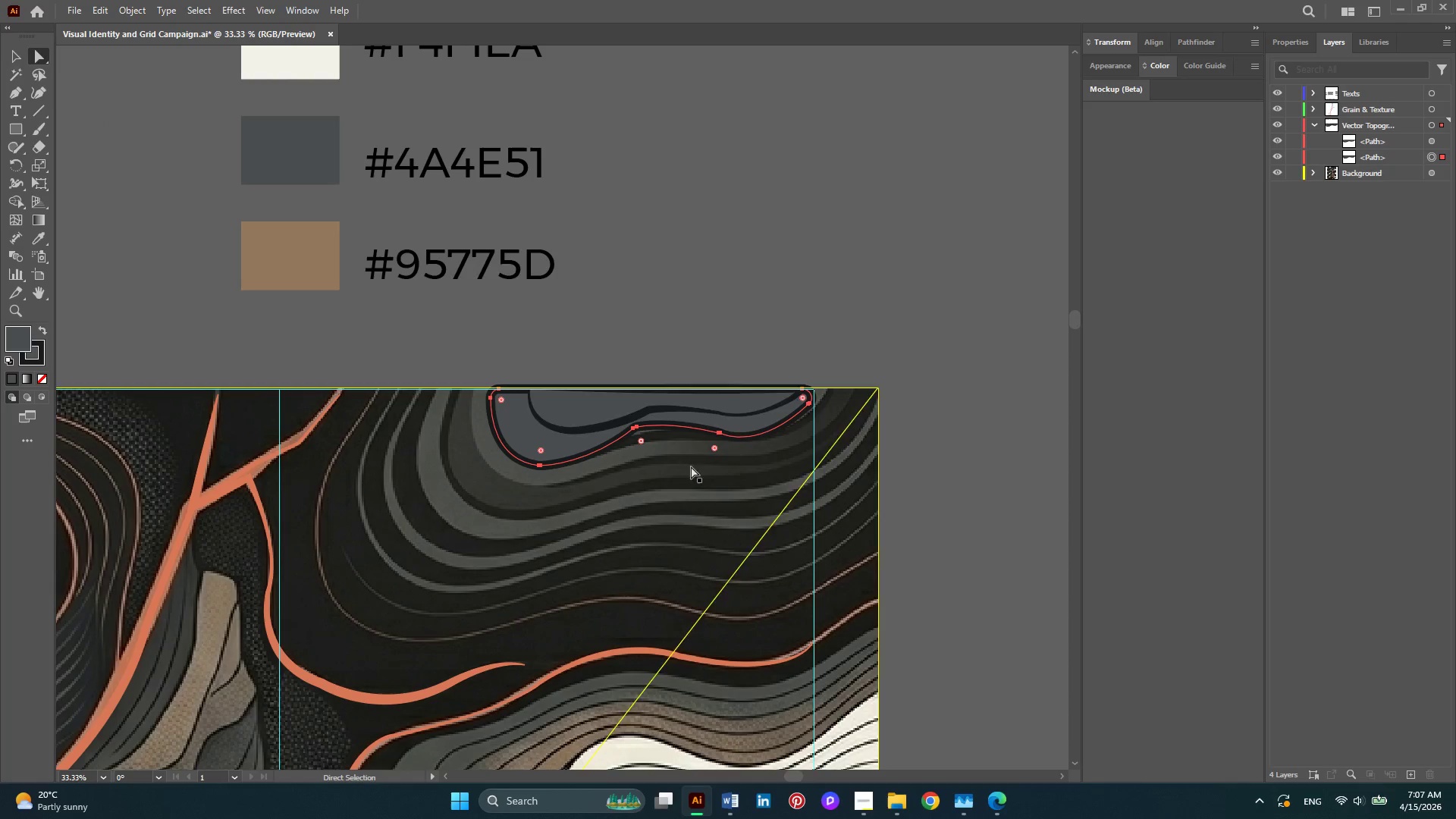 
left_click([654, 343])
 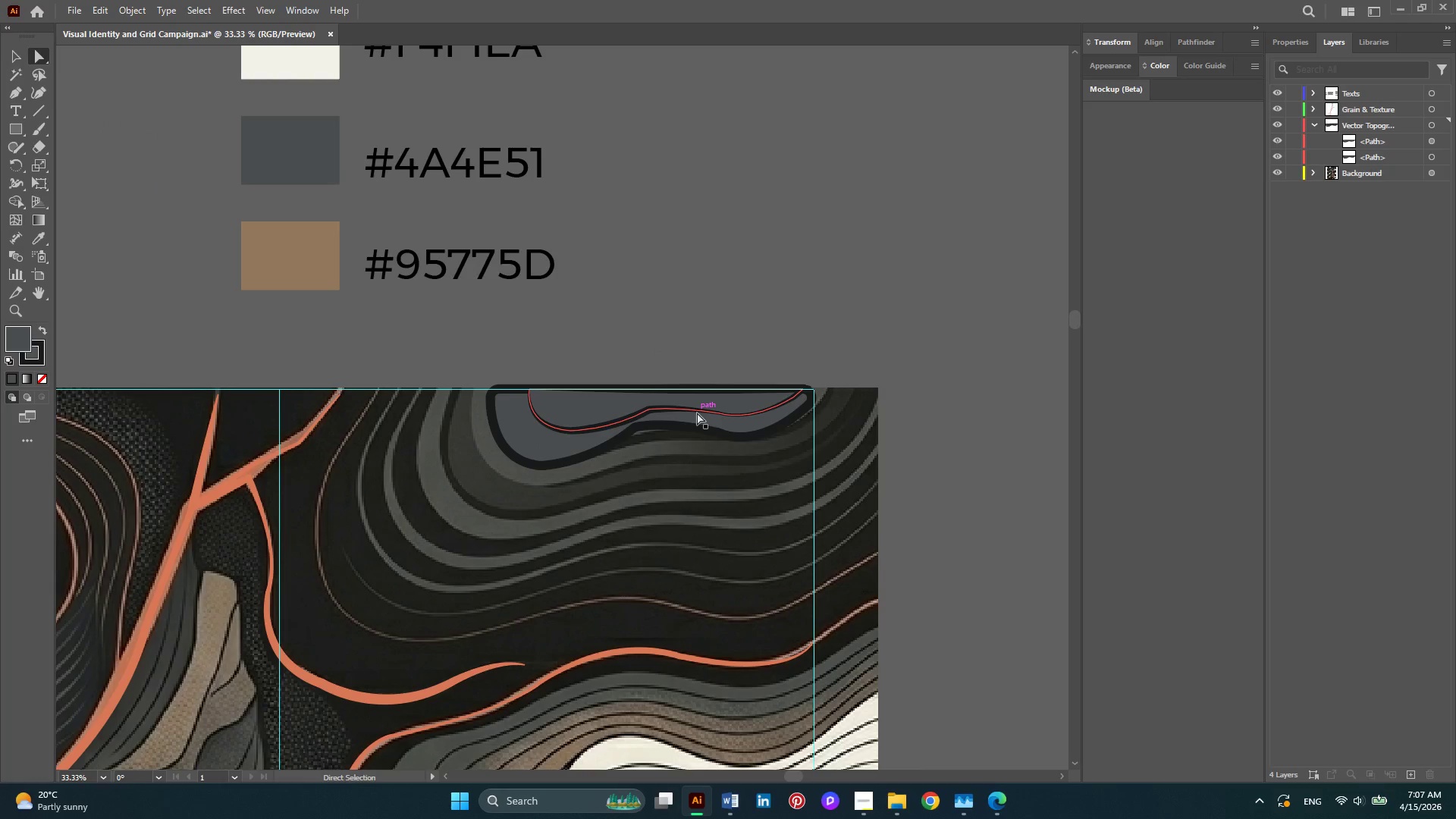 
left_click([697, 413])
 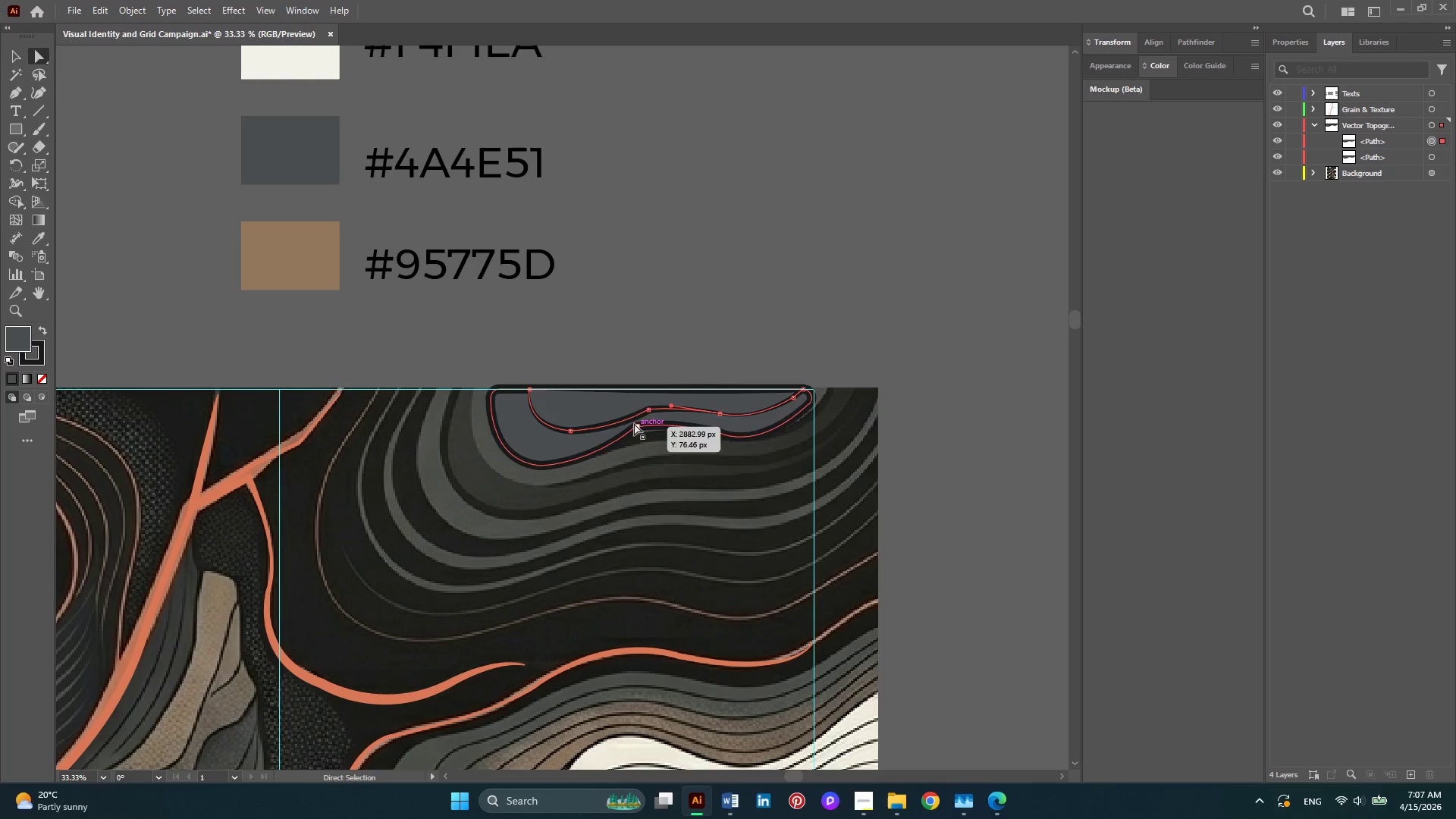 
left_click([638, 426])
 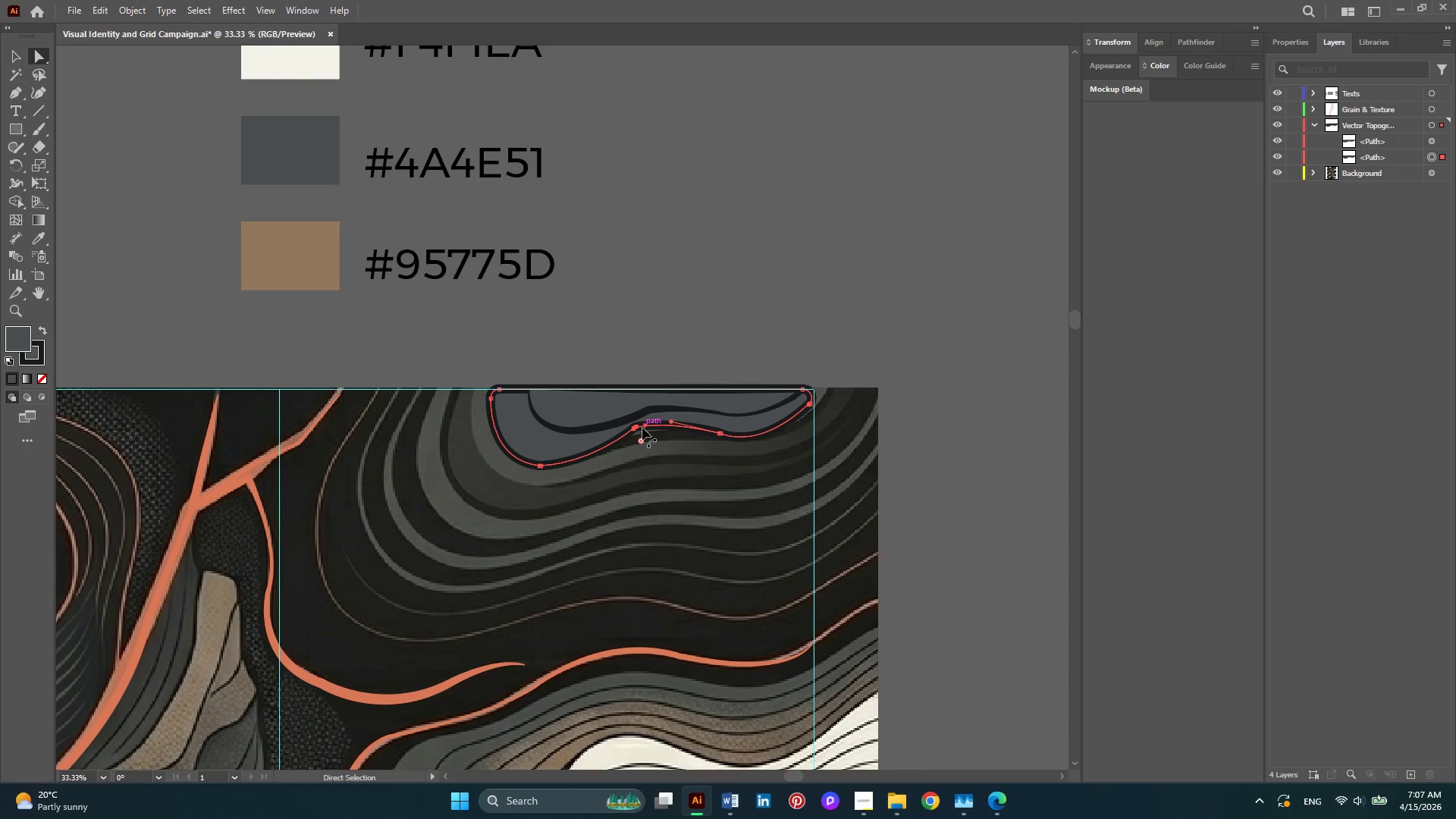 
hold_key(key=AltLeft, duration=0.42)
scroll: coordinate [642, 429], scroll_direction: up, amount: 4.0
 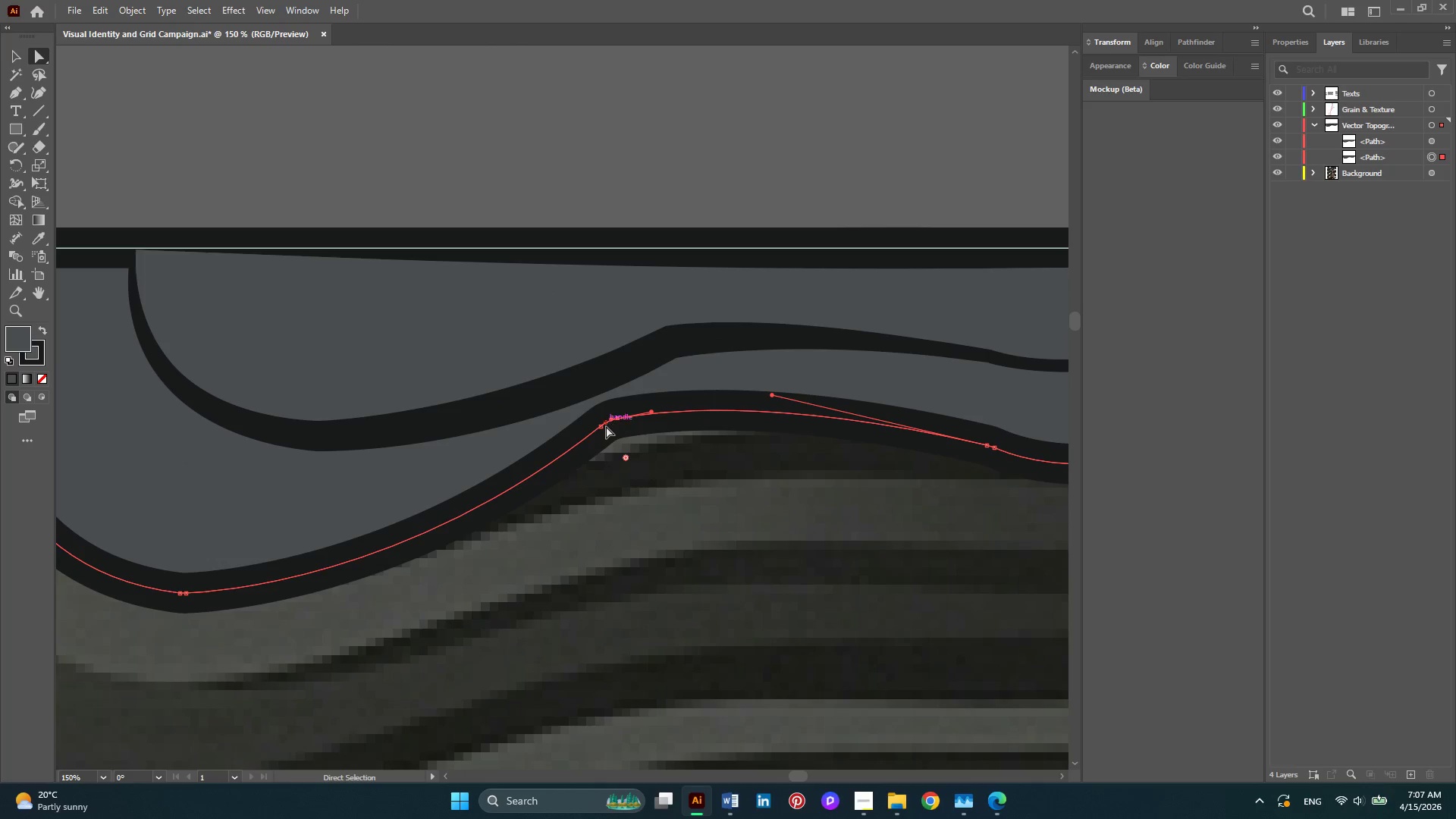 
left_click([600, 430])
 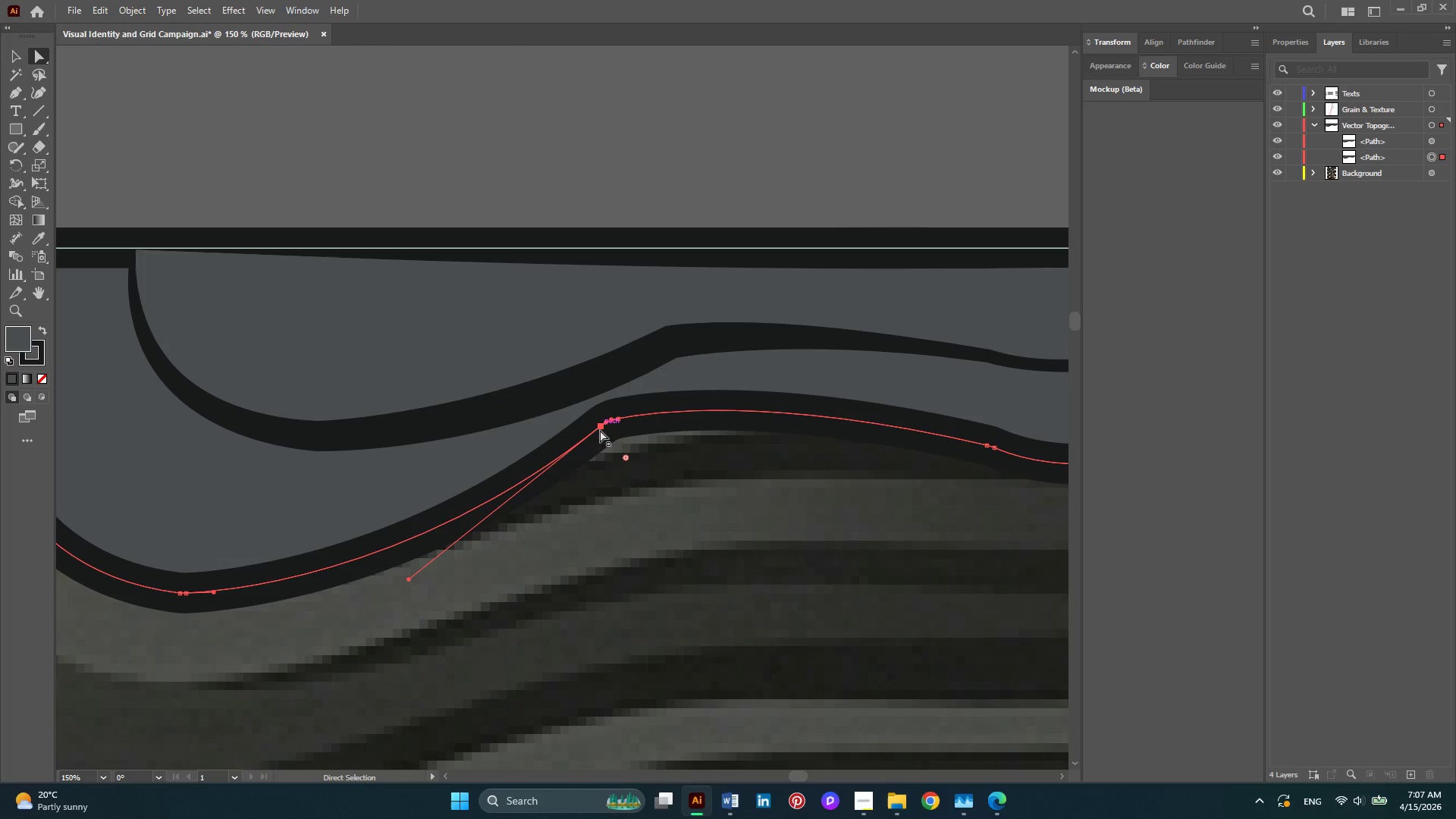 
left_click_drag(start_coordinate=[600, 430], to_coordinate=[575, 445])
 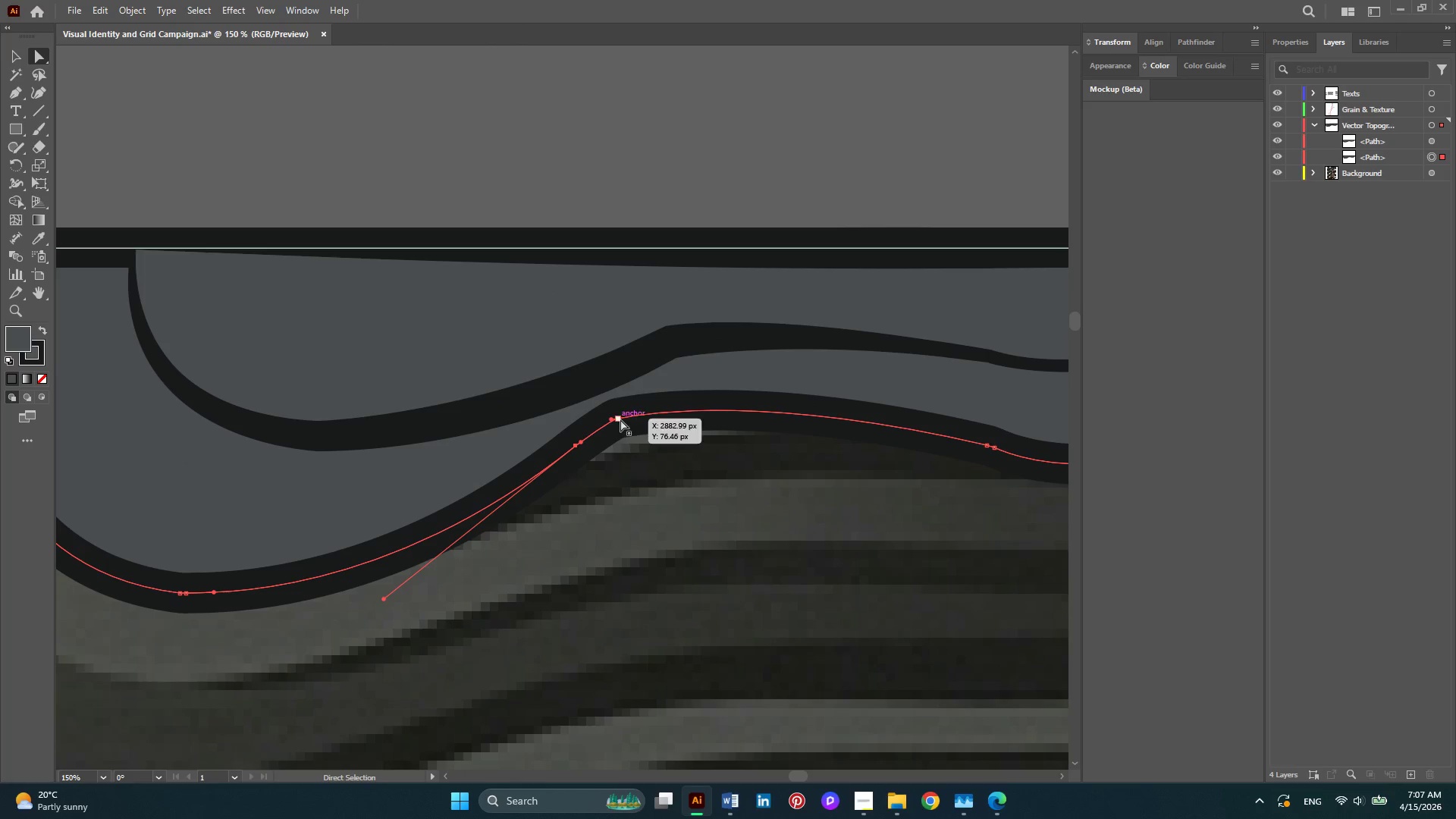 
left_click_drag(start_coordinate=[620, 419], to_coordinate=[704, 412])
 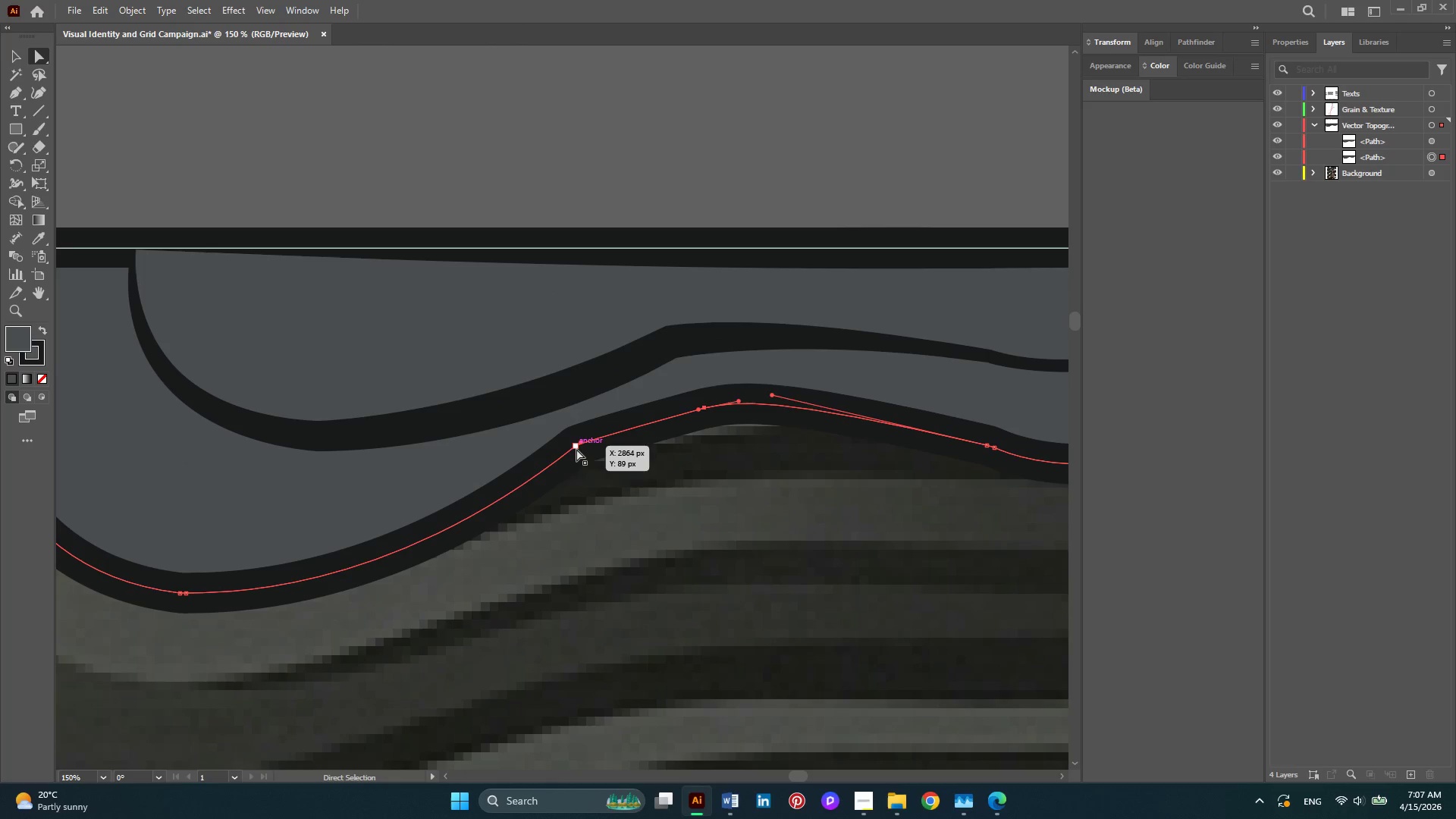 
left_click([576, 449])
 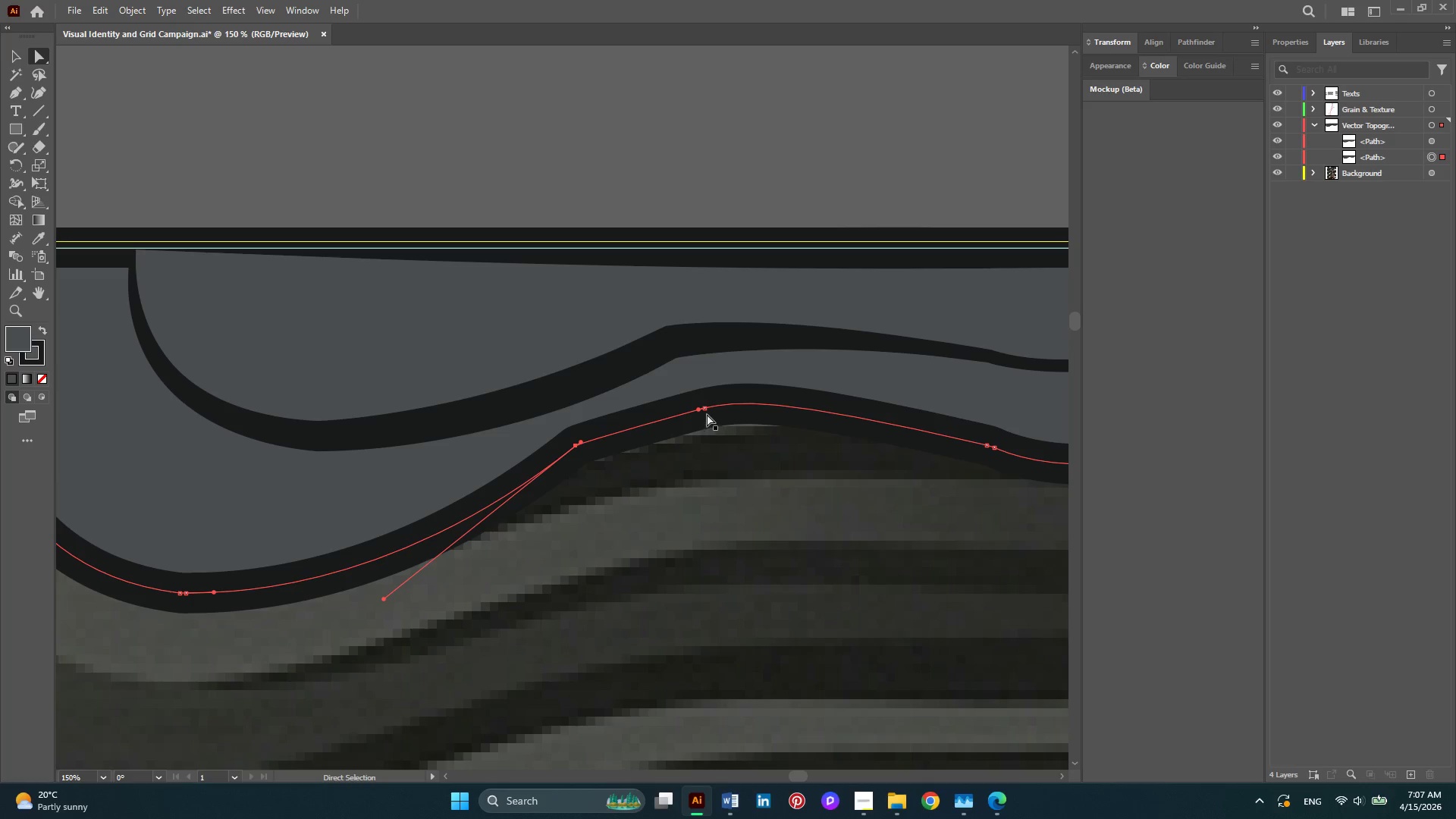 
left_click([705, 408])
 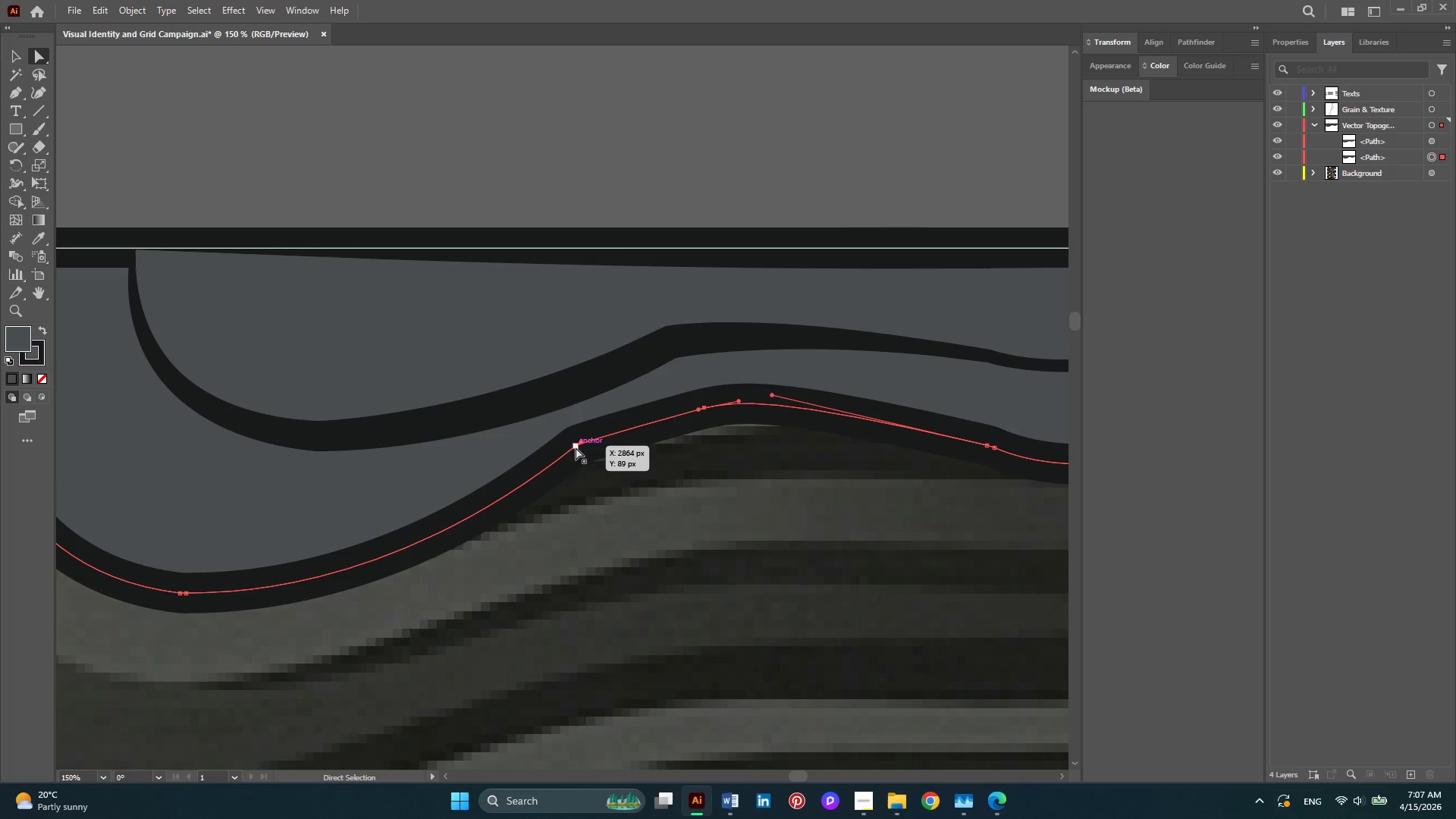 
left_click([576, 447])
 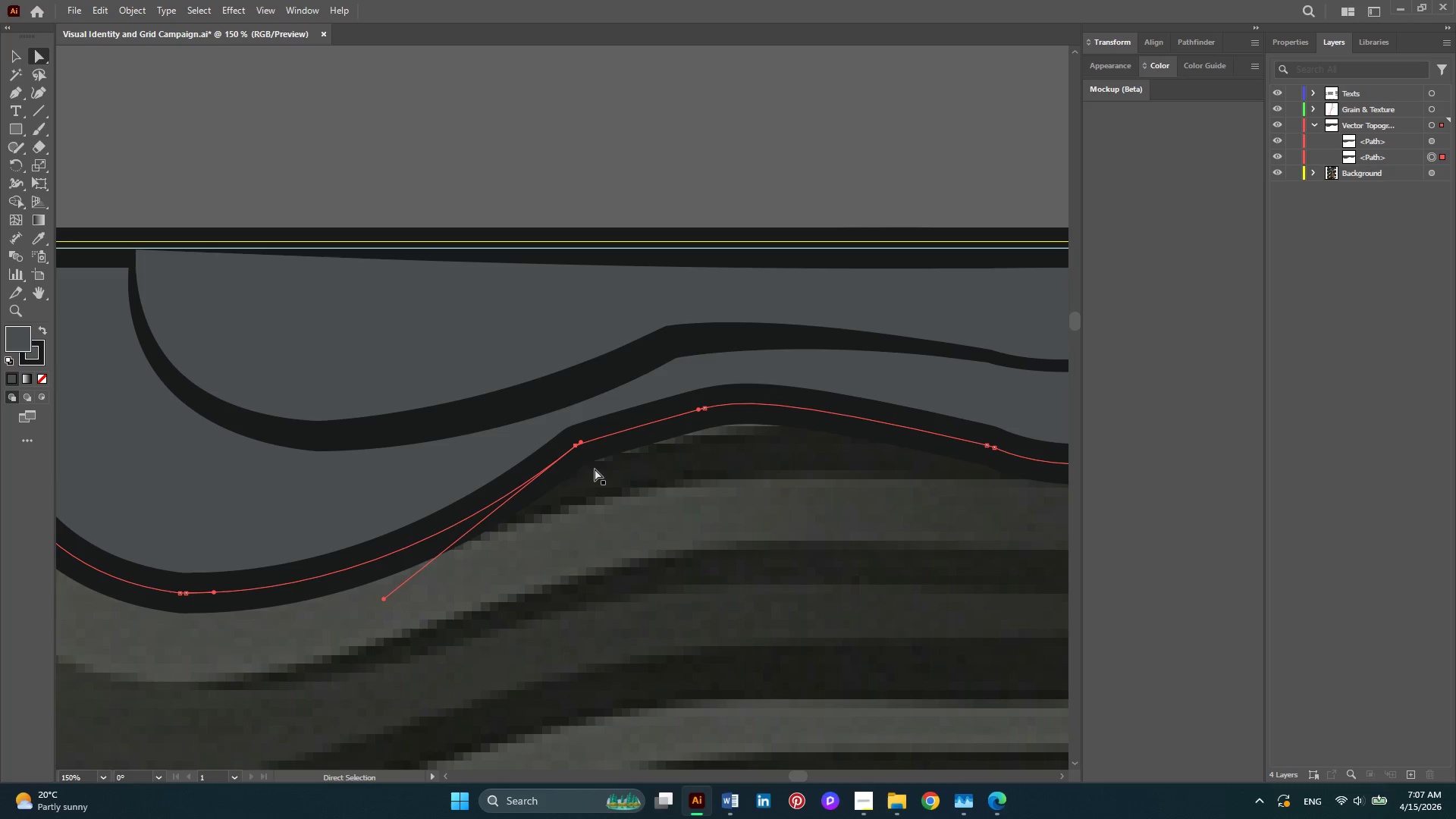 
hold_key(key=AltLeft, duration=0.5)
scroll: coordinate [595, 469], scroll_direction: down, amount: 3.0
 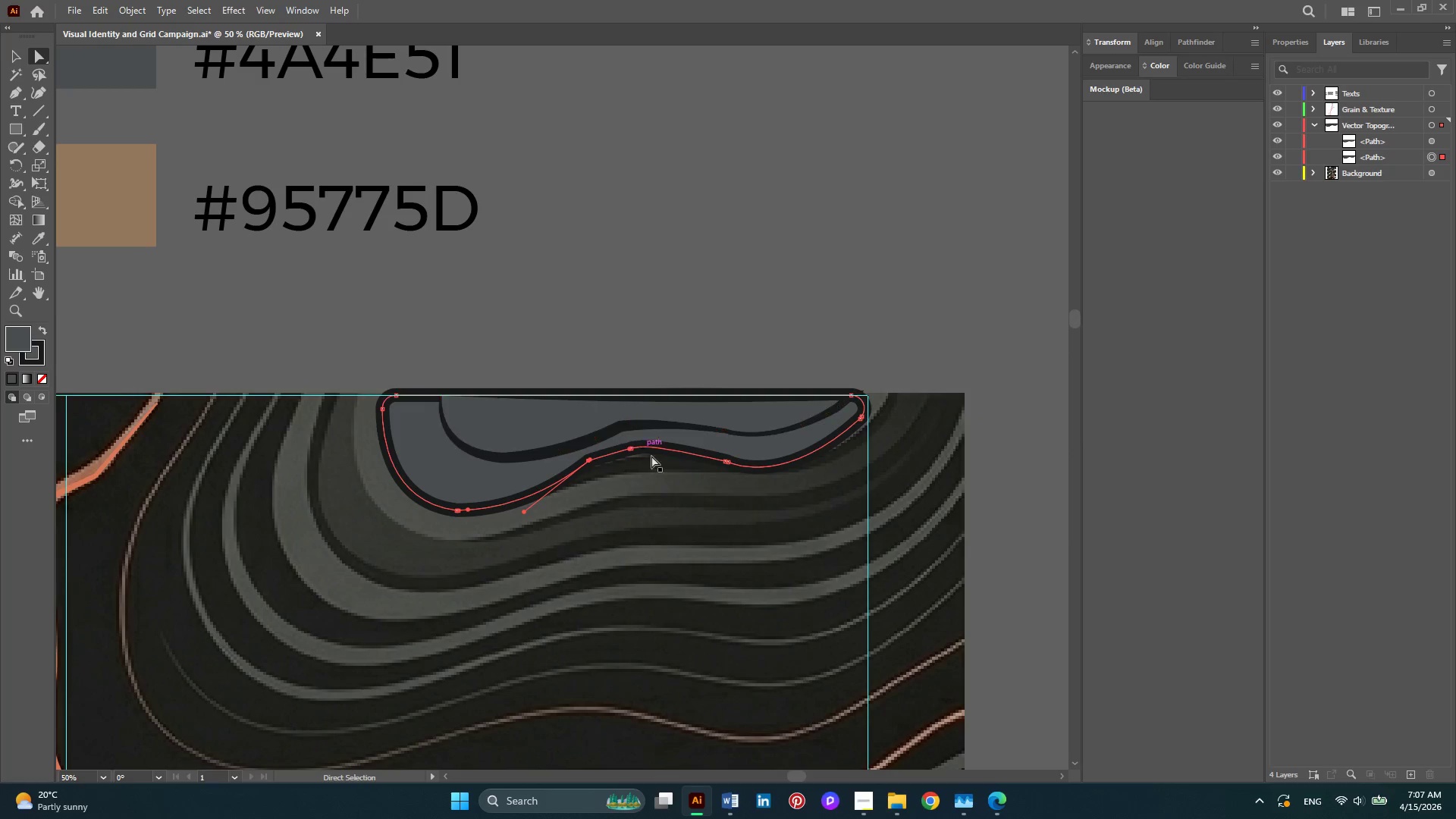 
left_click([685, 511])
 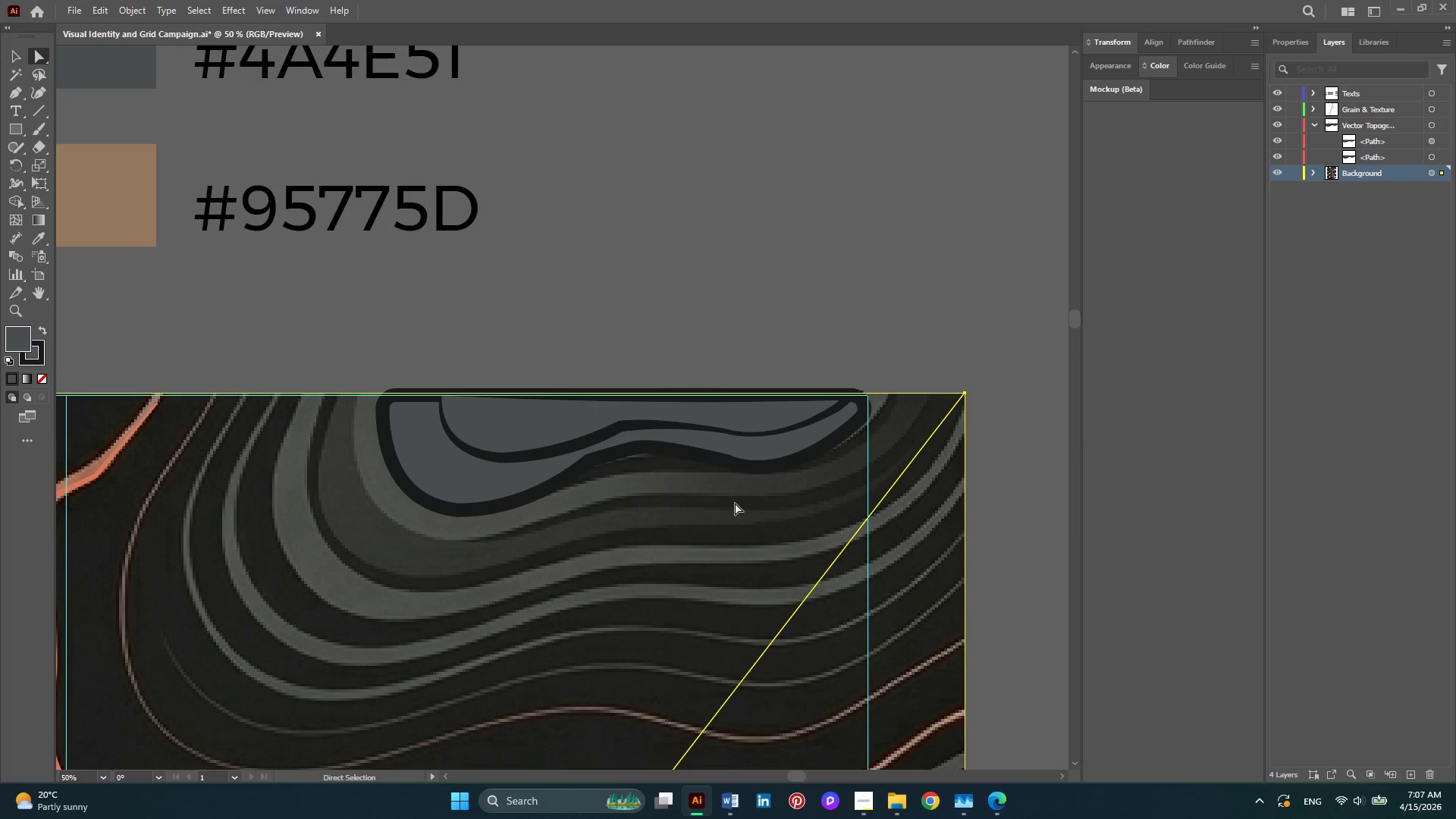 
hold_key(key=AltLeft, duration=0.31)
scroll: coordinate [711, 465], scroll_direction: down, amount: 6.0
 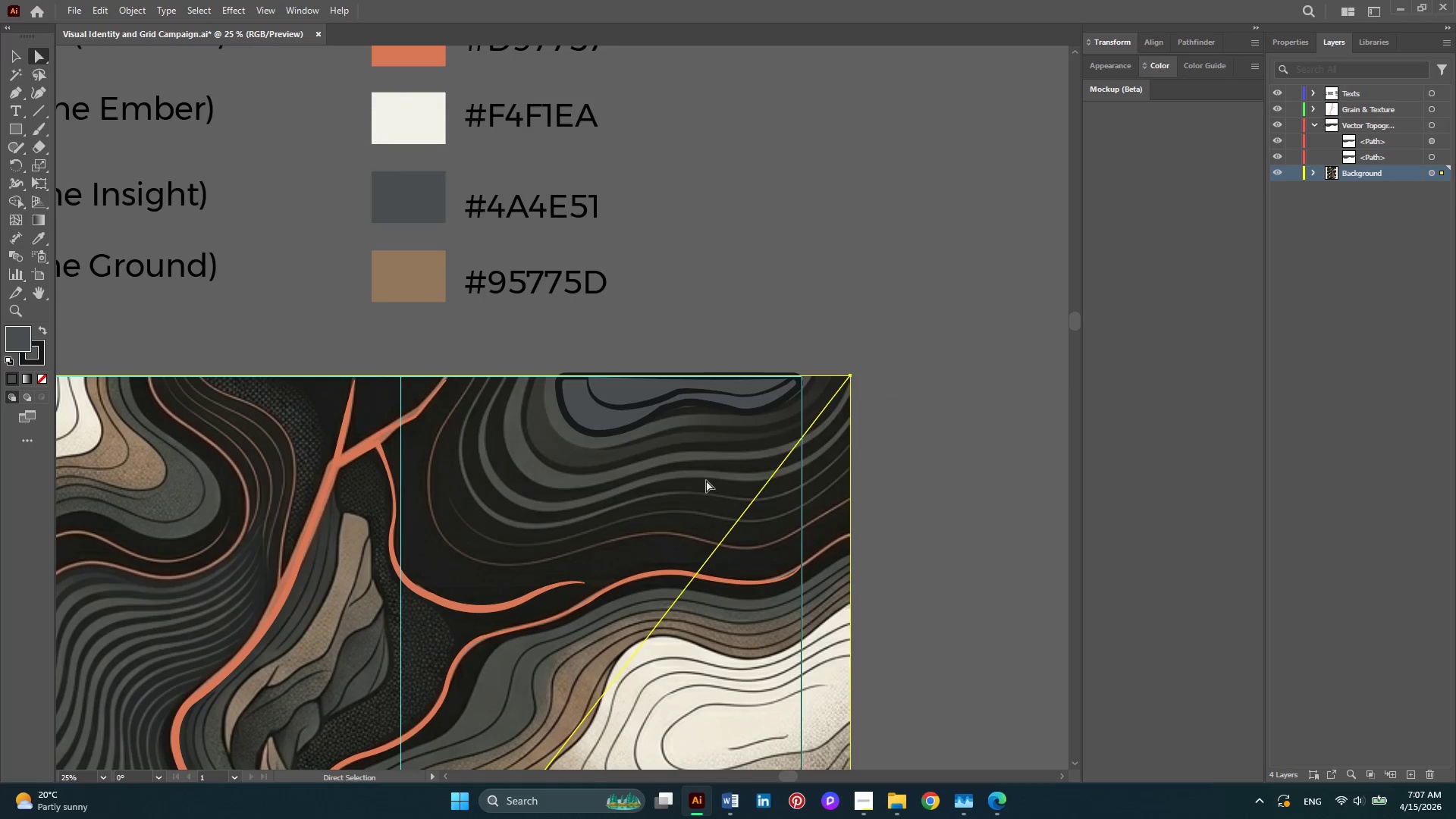 
hold_key(key=AltLeft, duration=0.61)
scroll: coordinate [706, 480], scroll_direction: up, amount: 1.0
 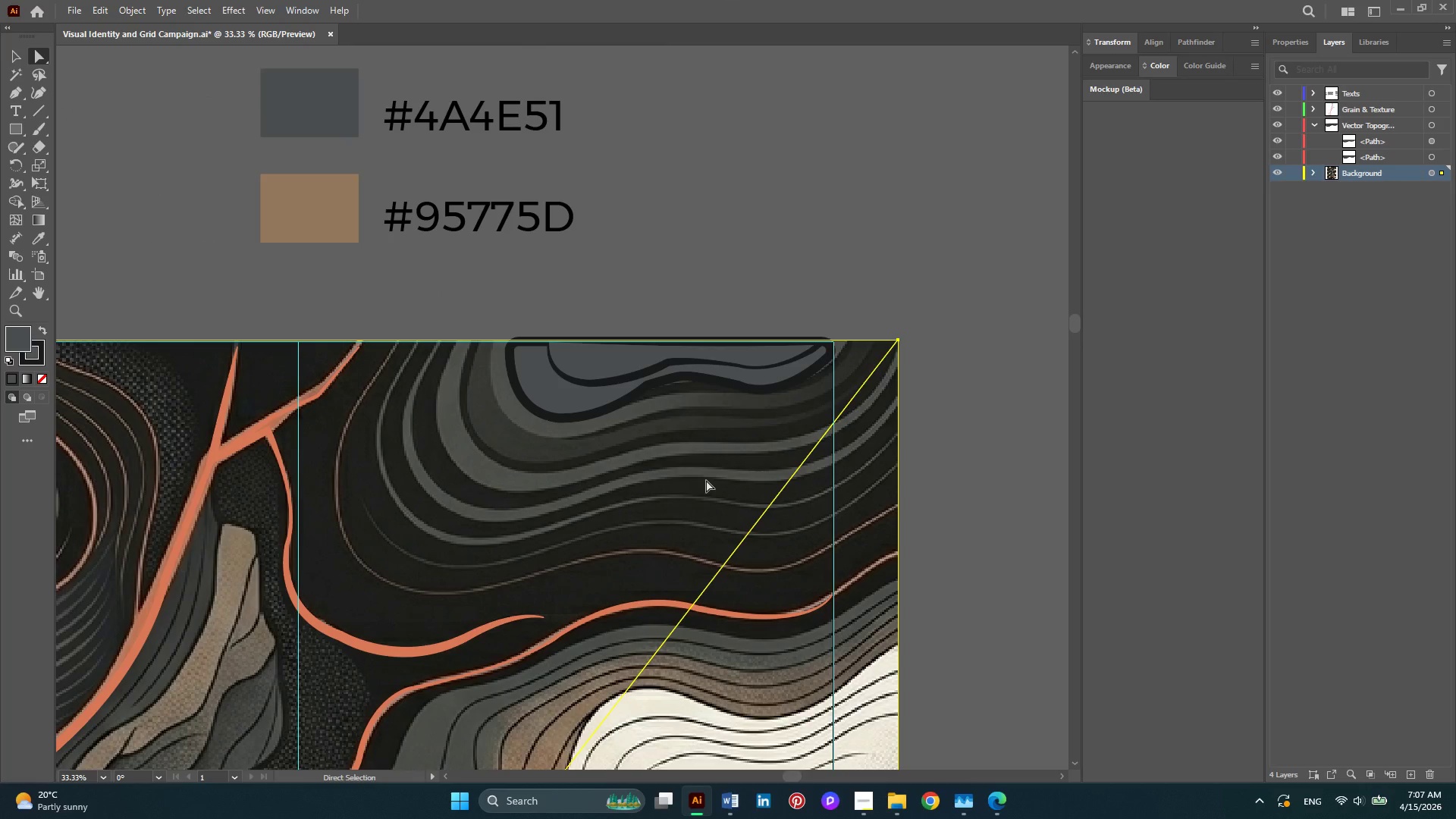 
wait(8.04)
 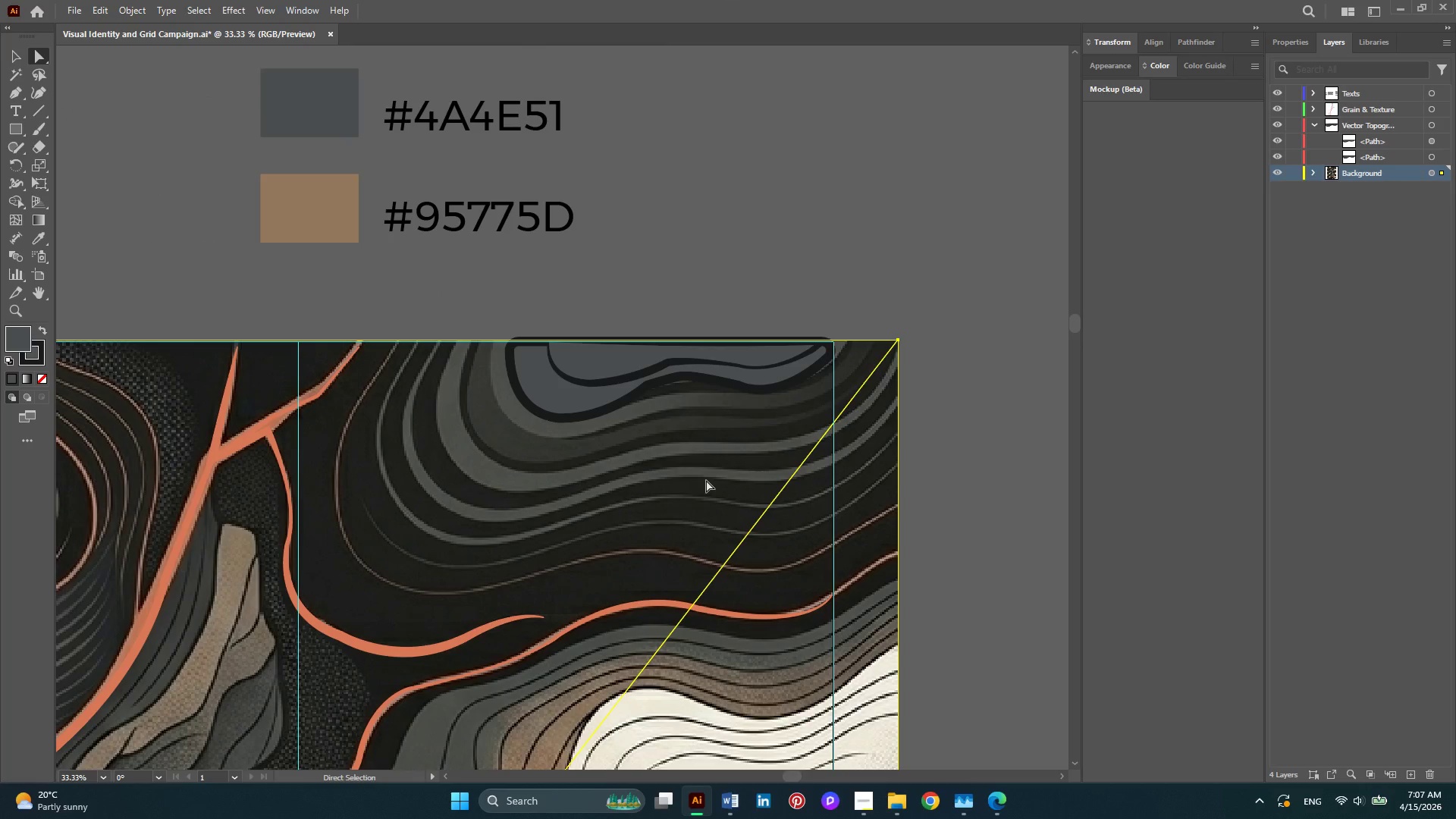 
left_click([20, 93])
 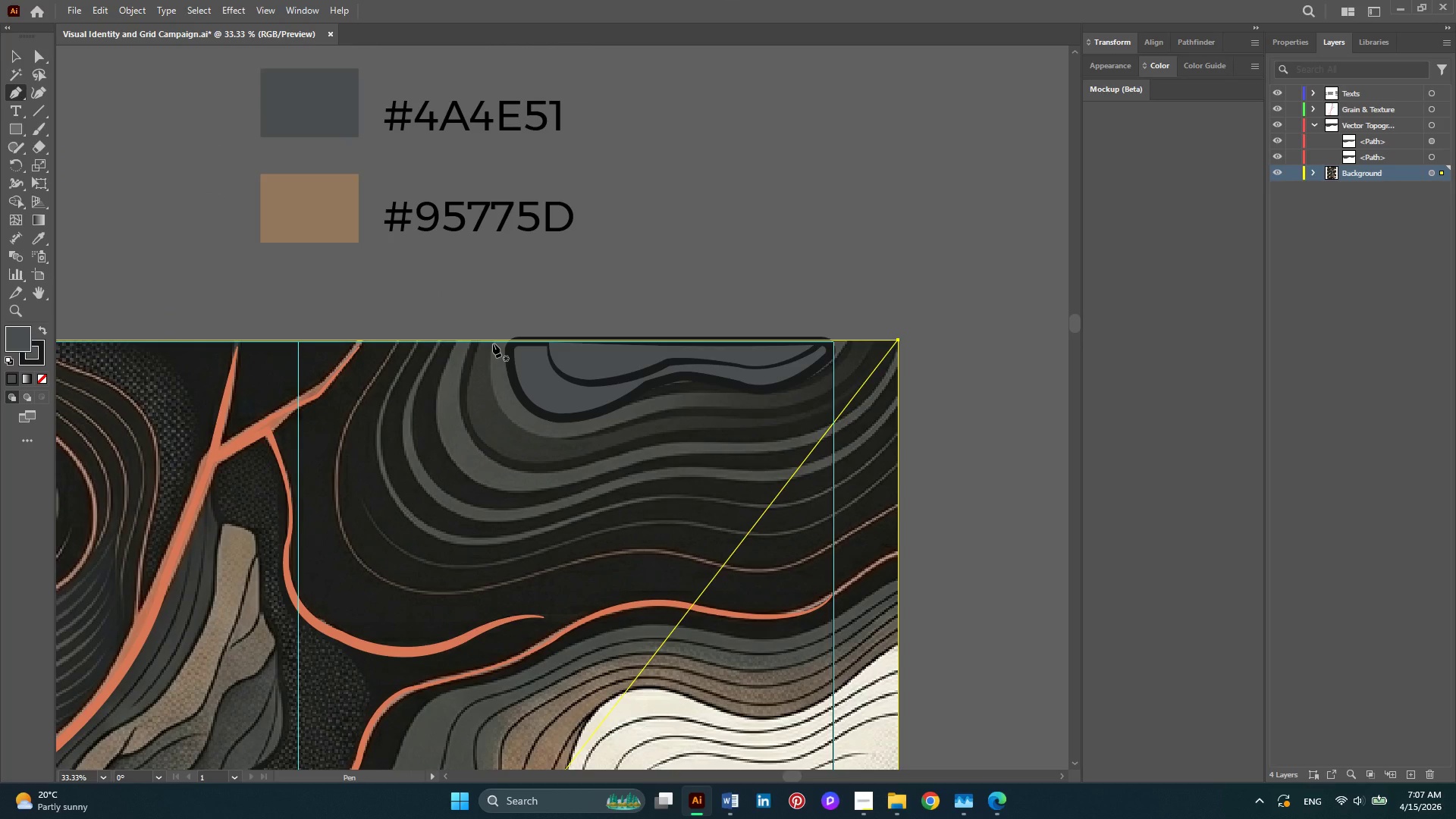 
left_click([493, 344])
 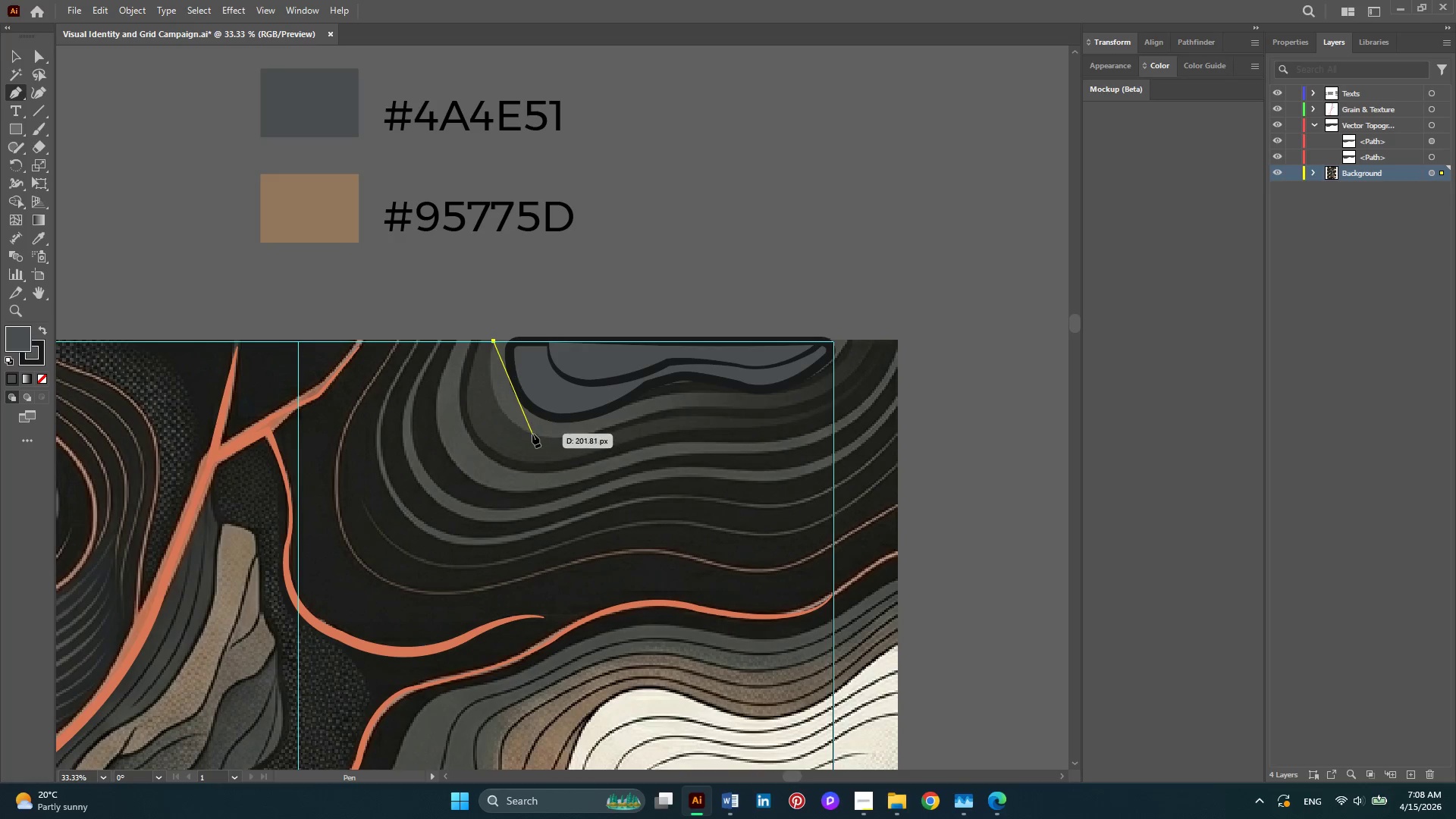 
left_click_drag(start_coordinate=[532, 434], to_coordinate=[596, 450])
 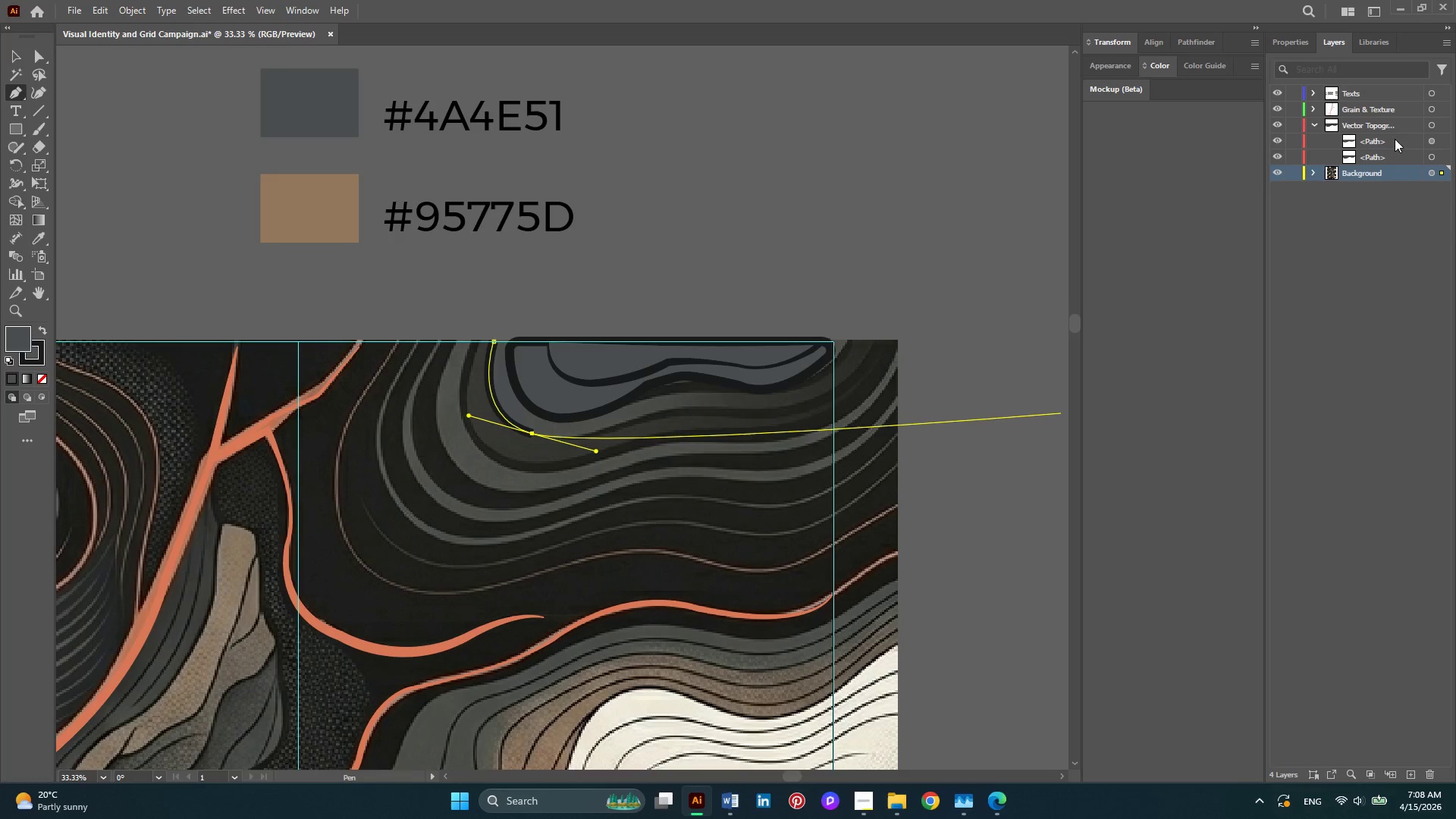 
wait(5.45)
 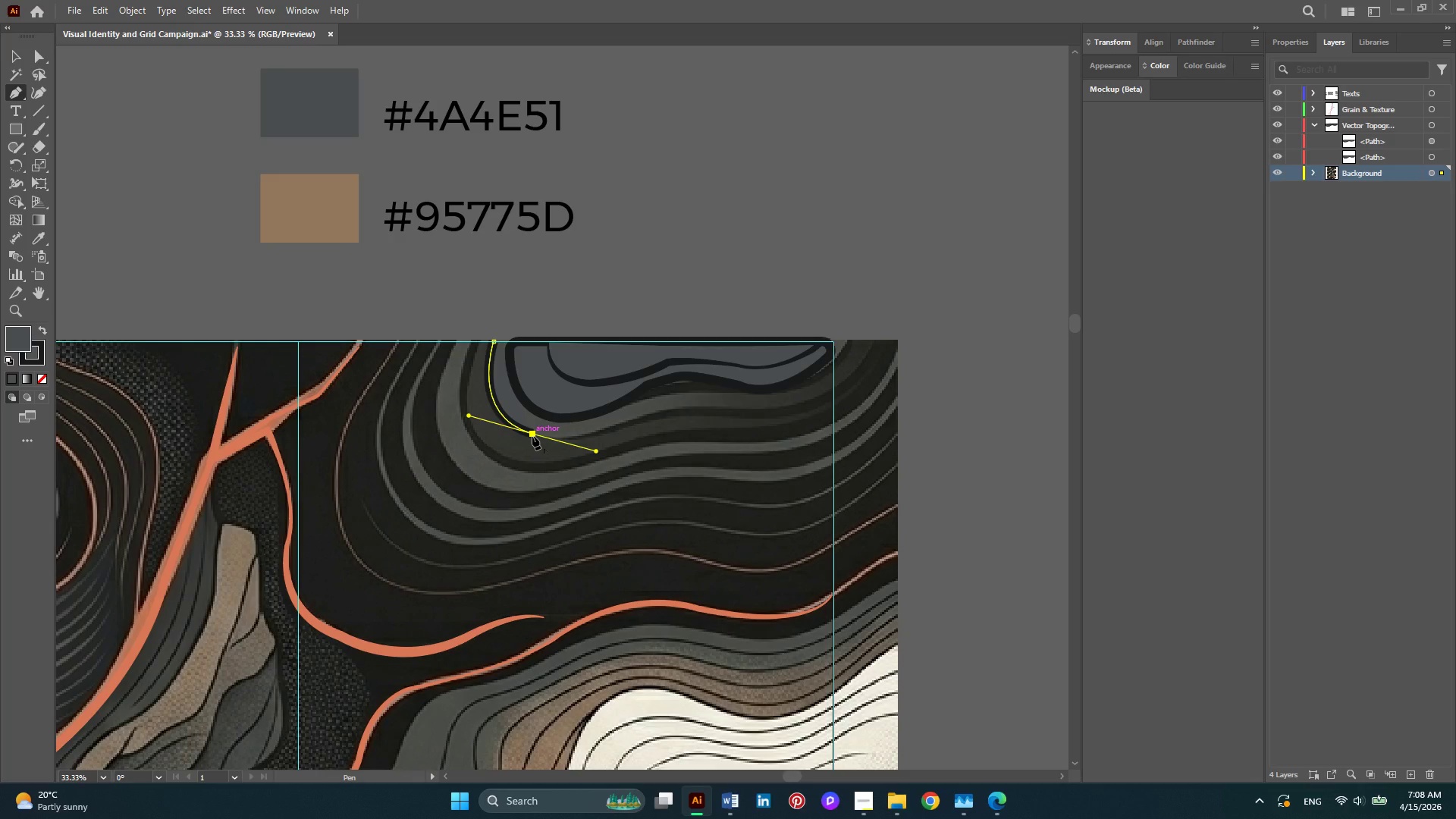 
left_click_drag(start_coordinate=[1439, 172], to_coordinate=[1436, 140])
 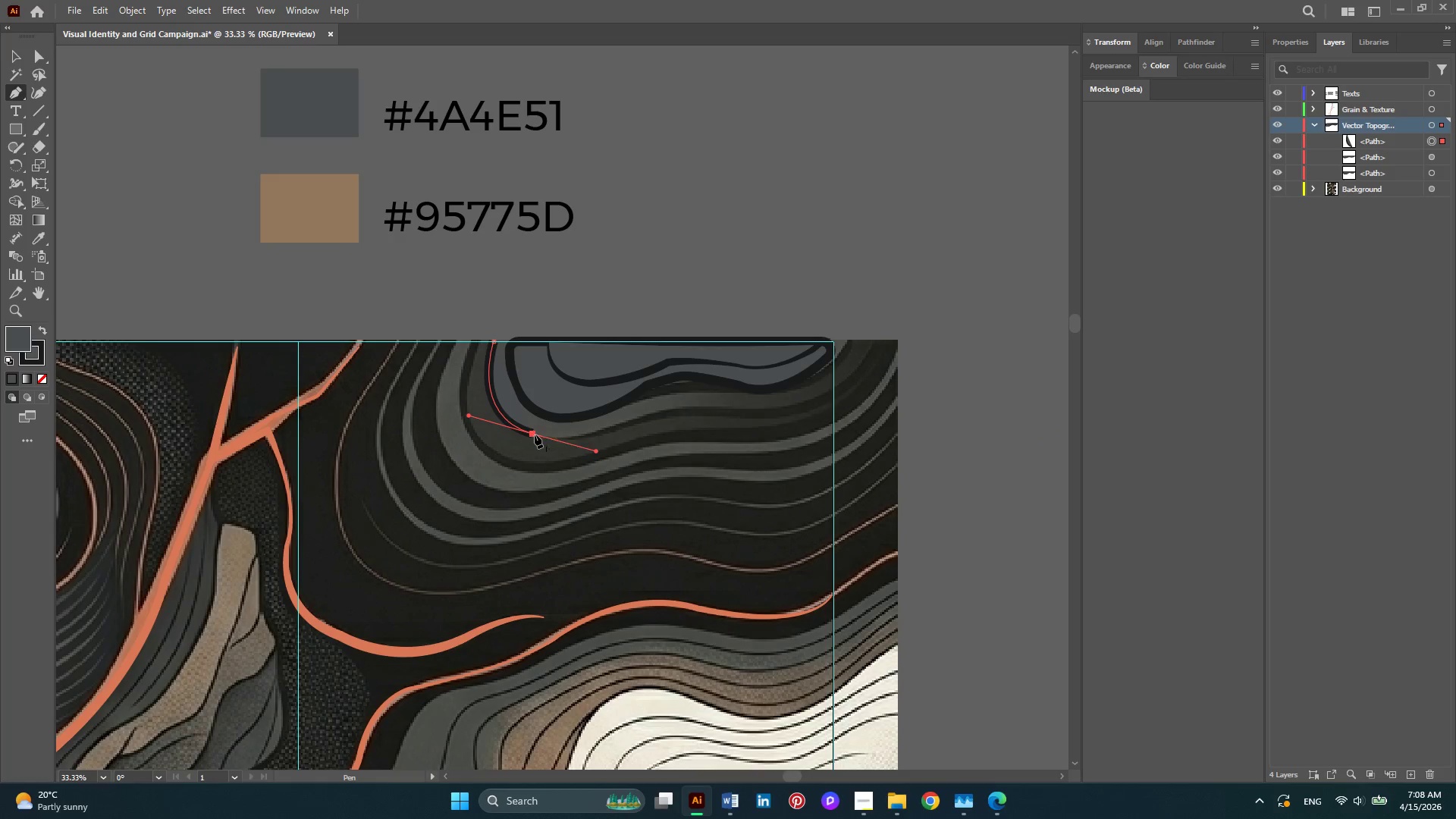 
left_click([535, 435])
 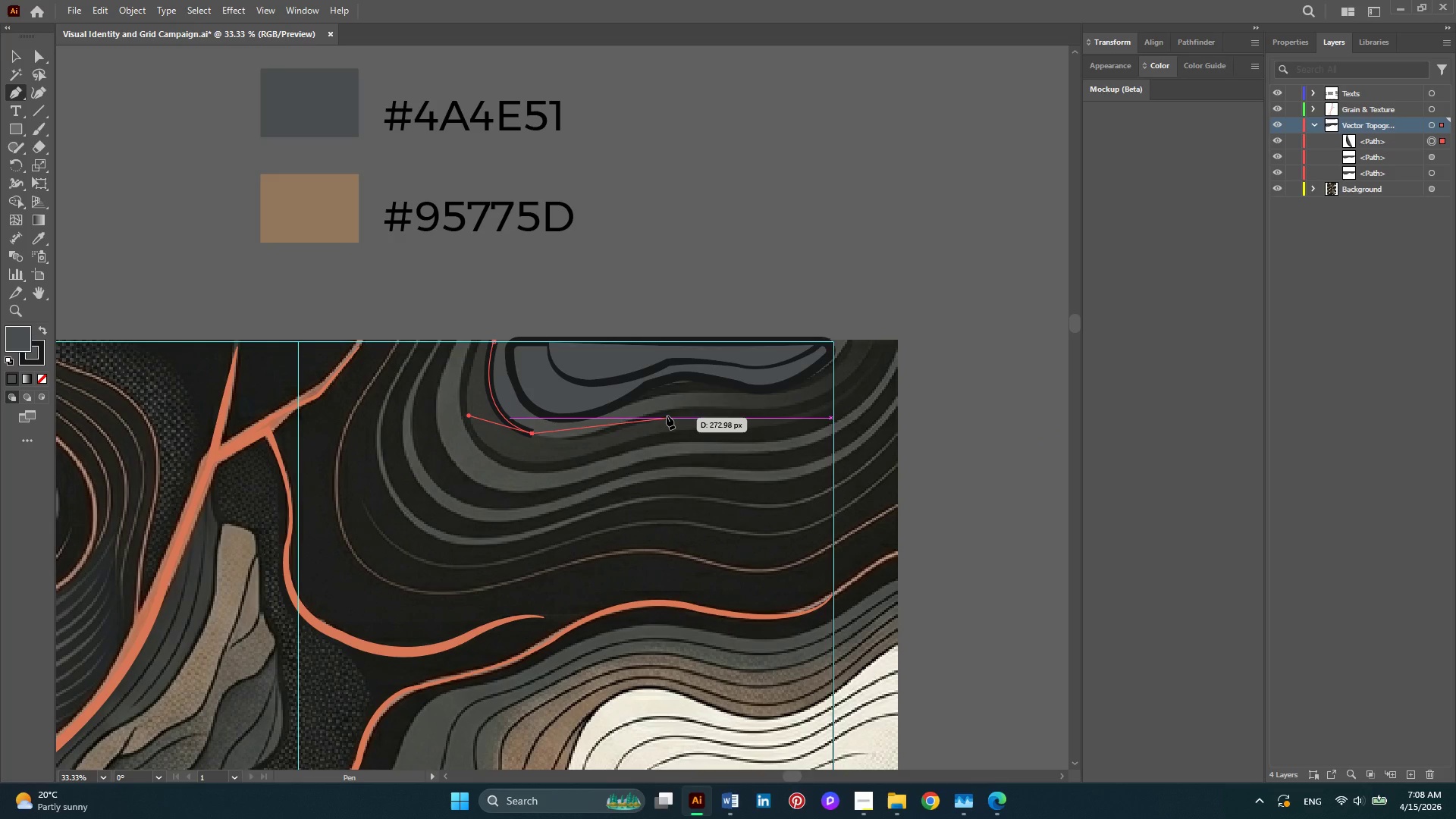 
left_click_drag(start_coordinate=[667, 416], to_coordinate=[775, 388])
 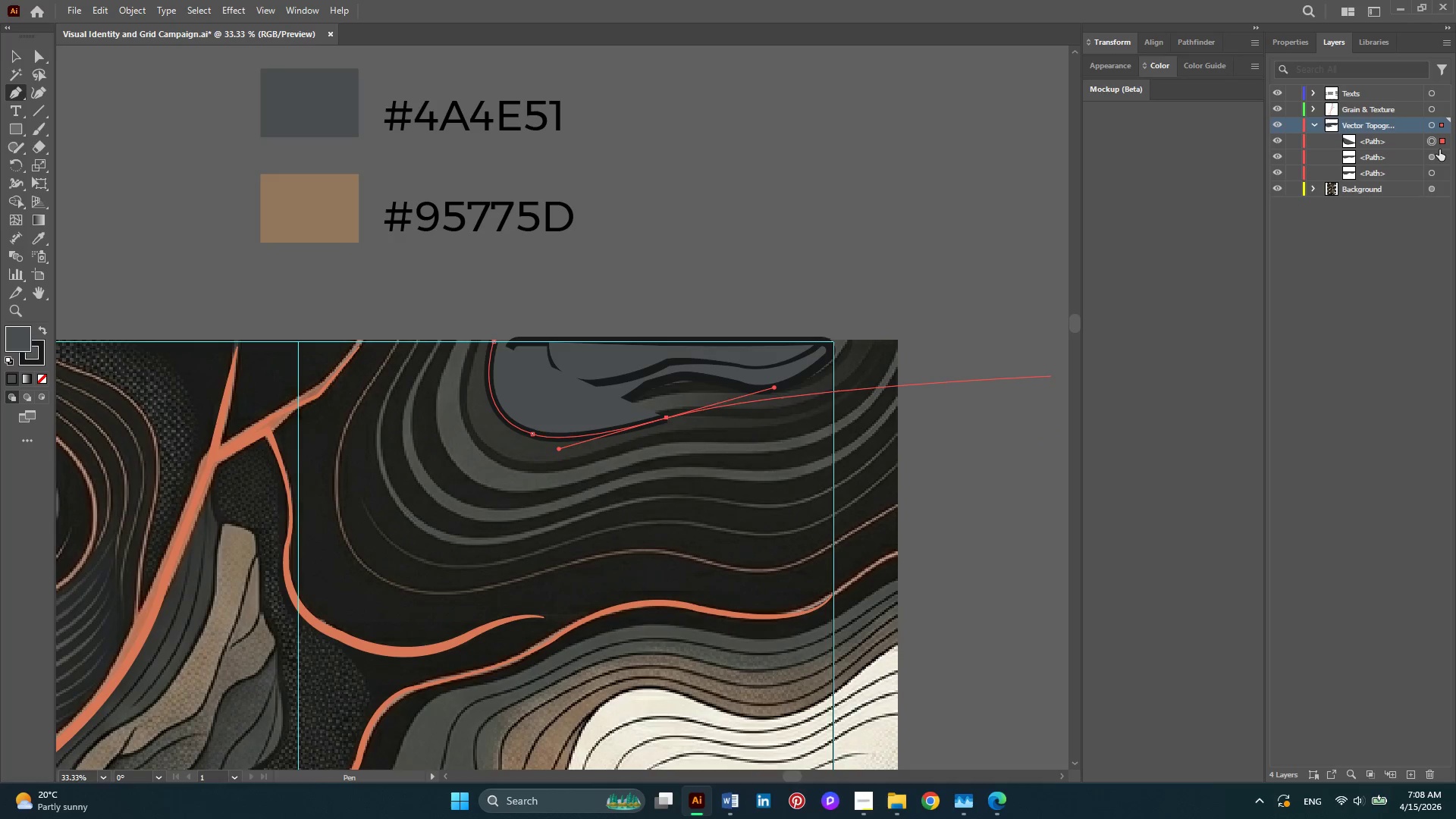 
left_click_drag(start_coordinate=[1402, 142], to_coordinate=[1404, 184])
 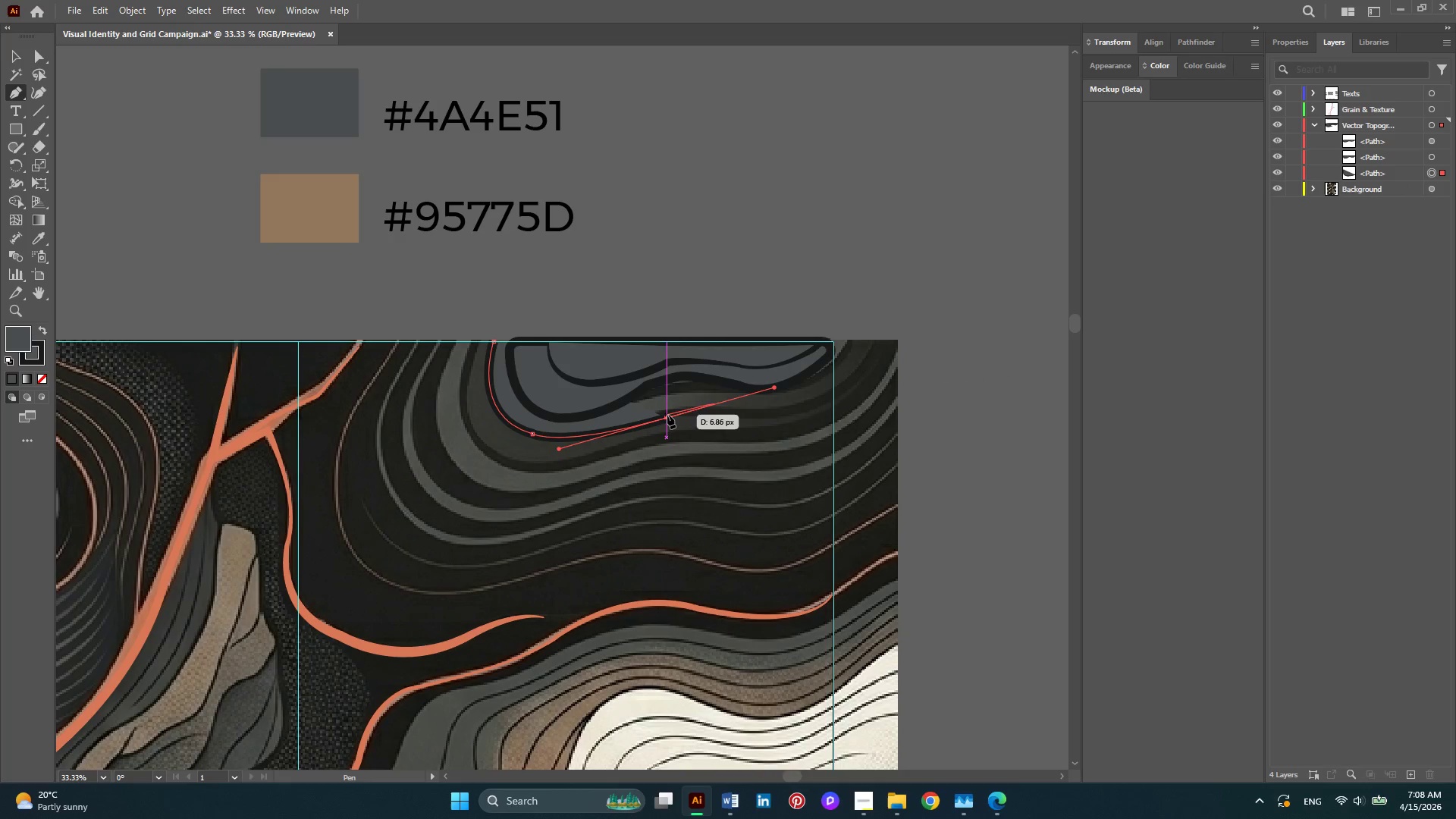 
left_click([667, 420])
 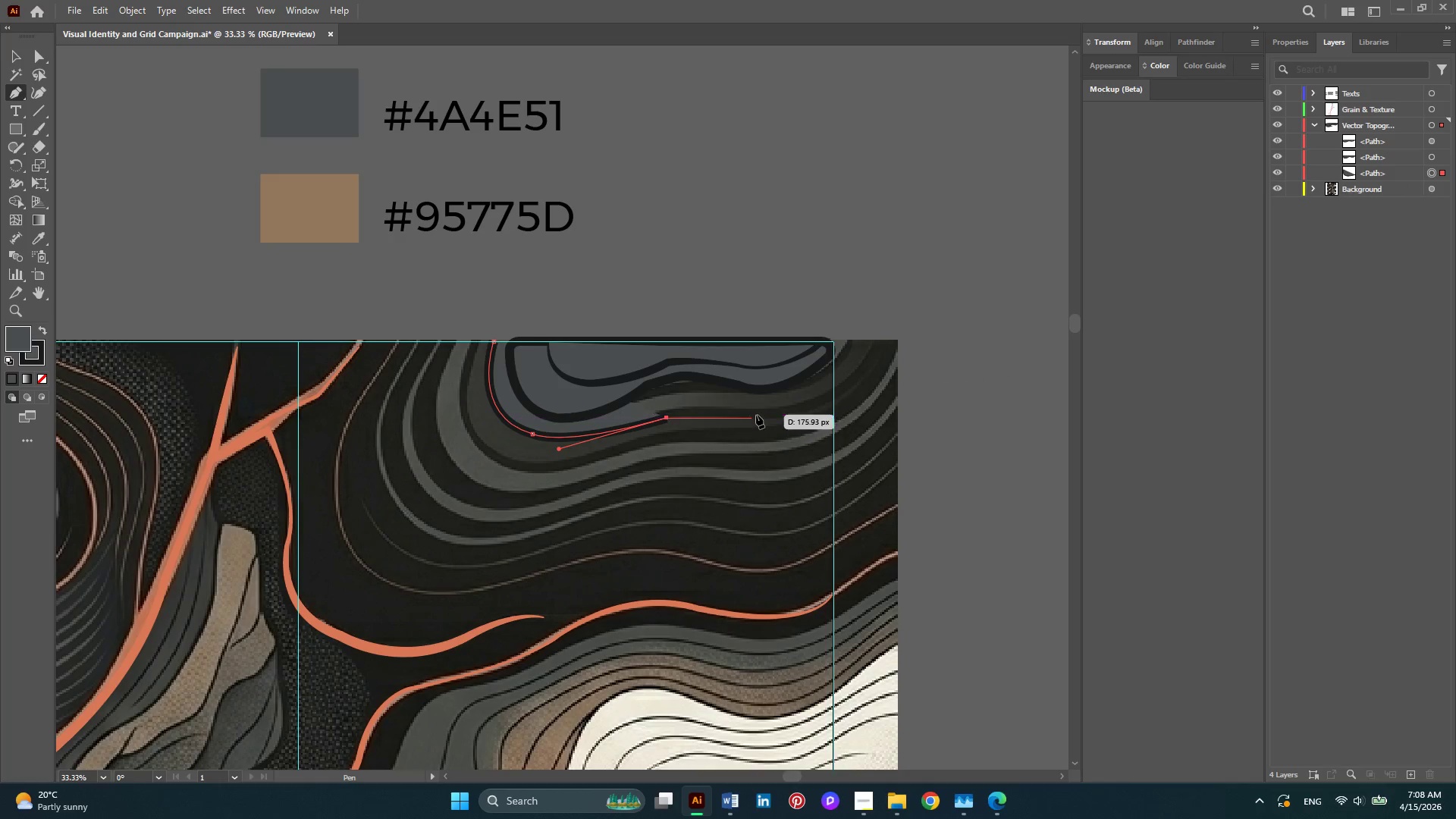 
left_click_drag(start_coordinate=[767, 415], to_coordinate=[836, 425])
 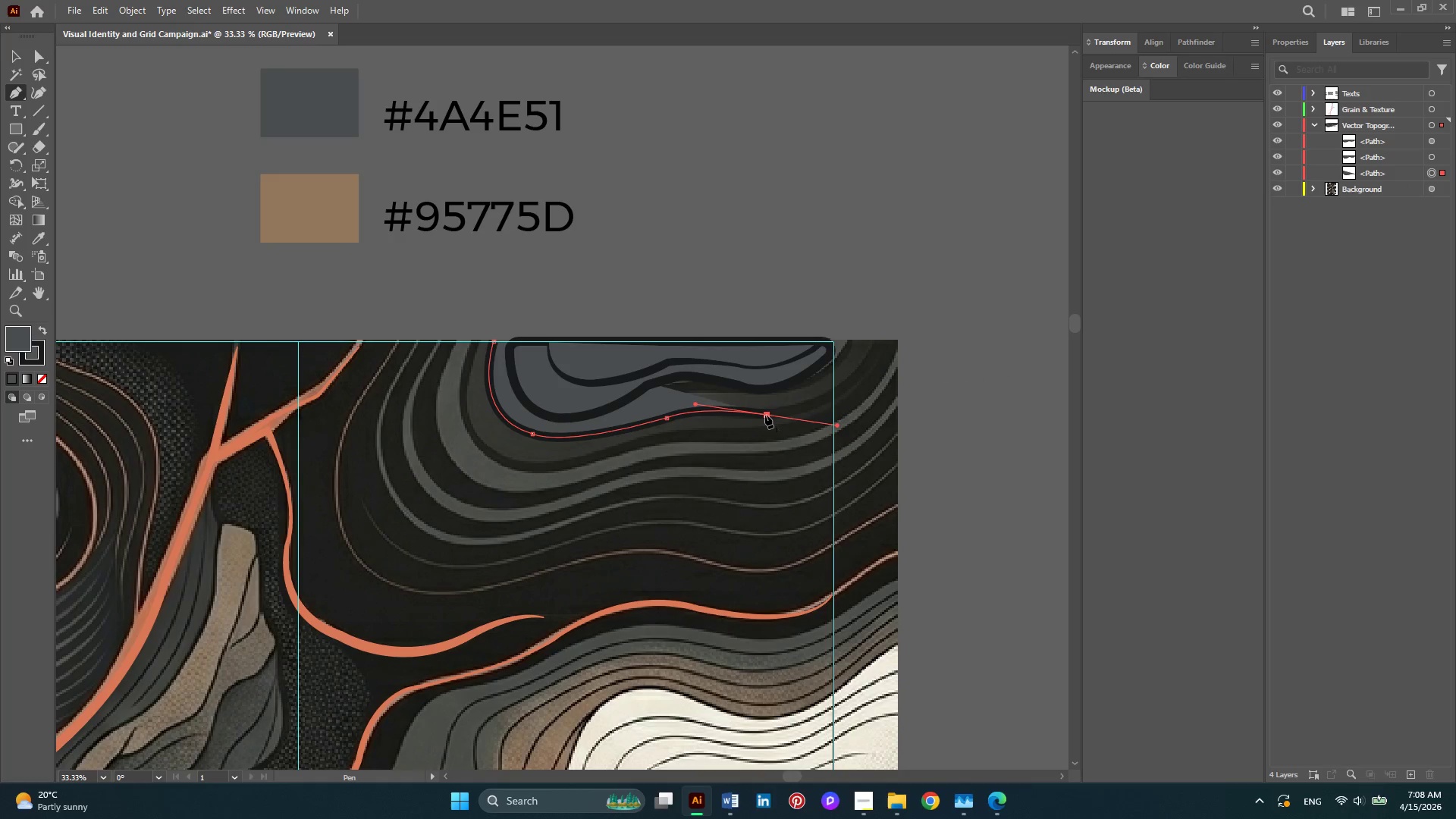 
left_click([765, 415])
 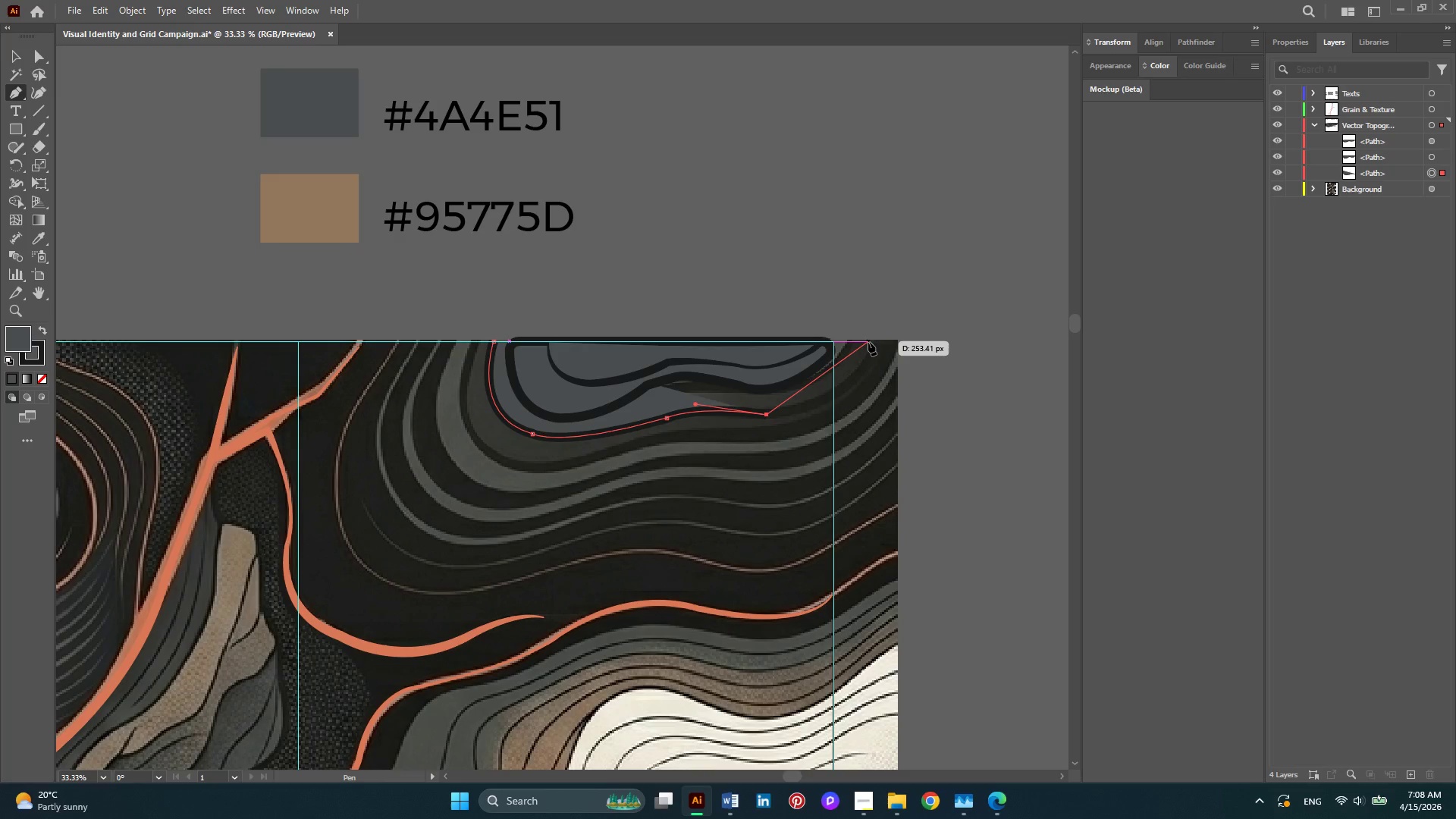 
left_click_drag(start_coordinate=[868, 342], to_coordinate=[883, 264])
 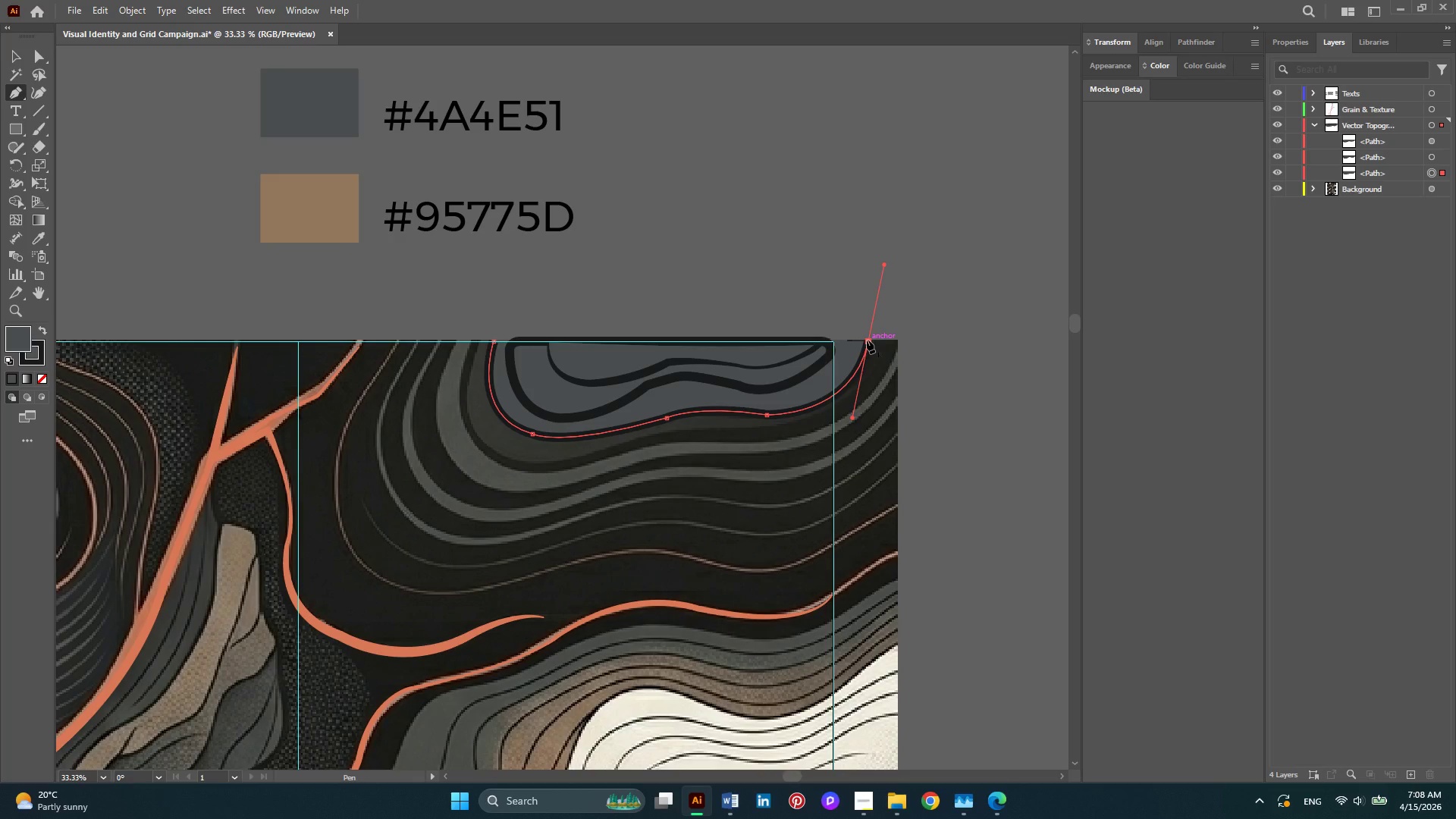 
left_click([867, 340])
 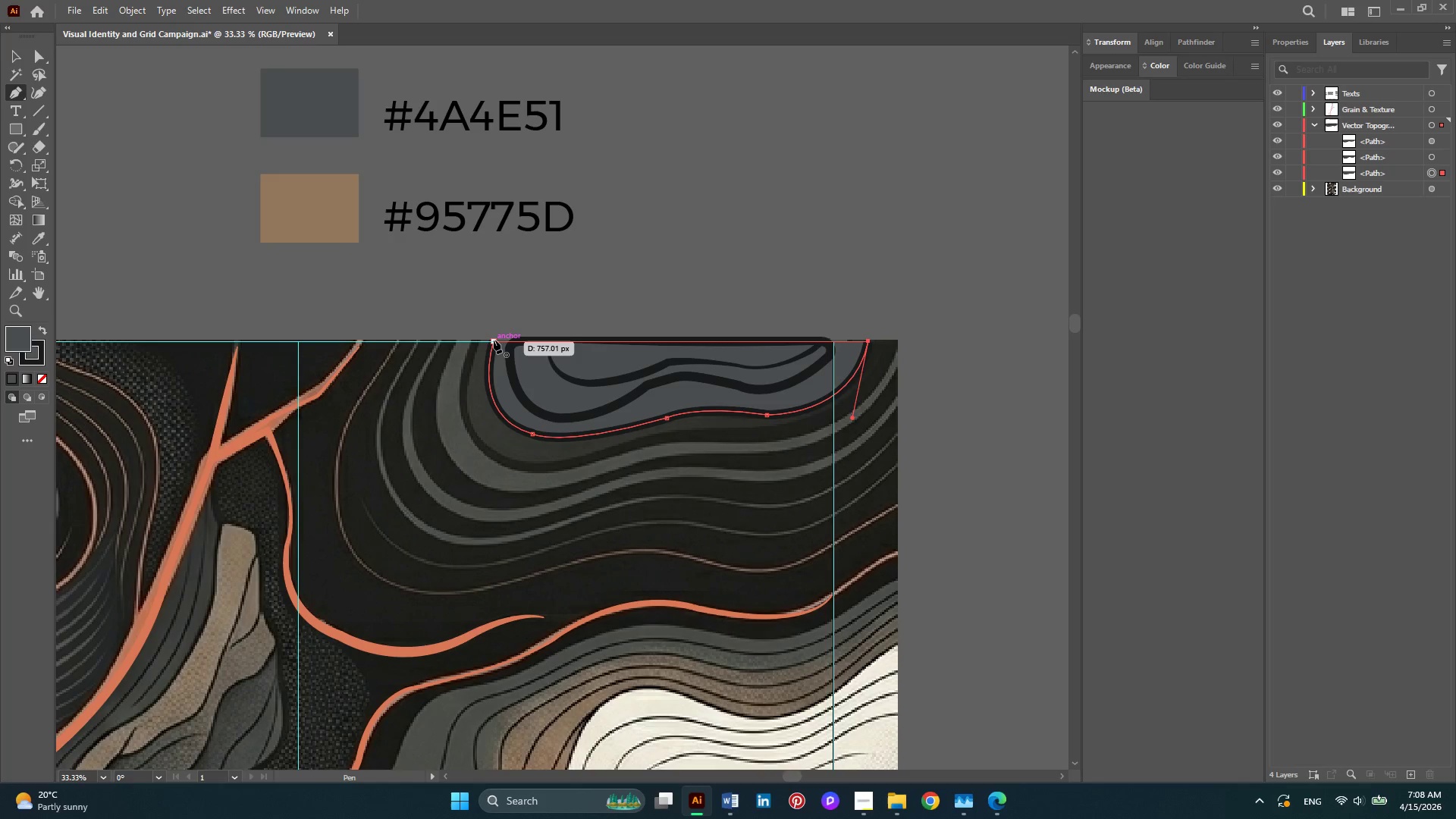 
left_click([494, 340])
 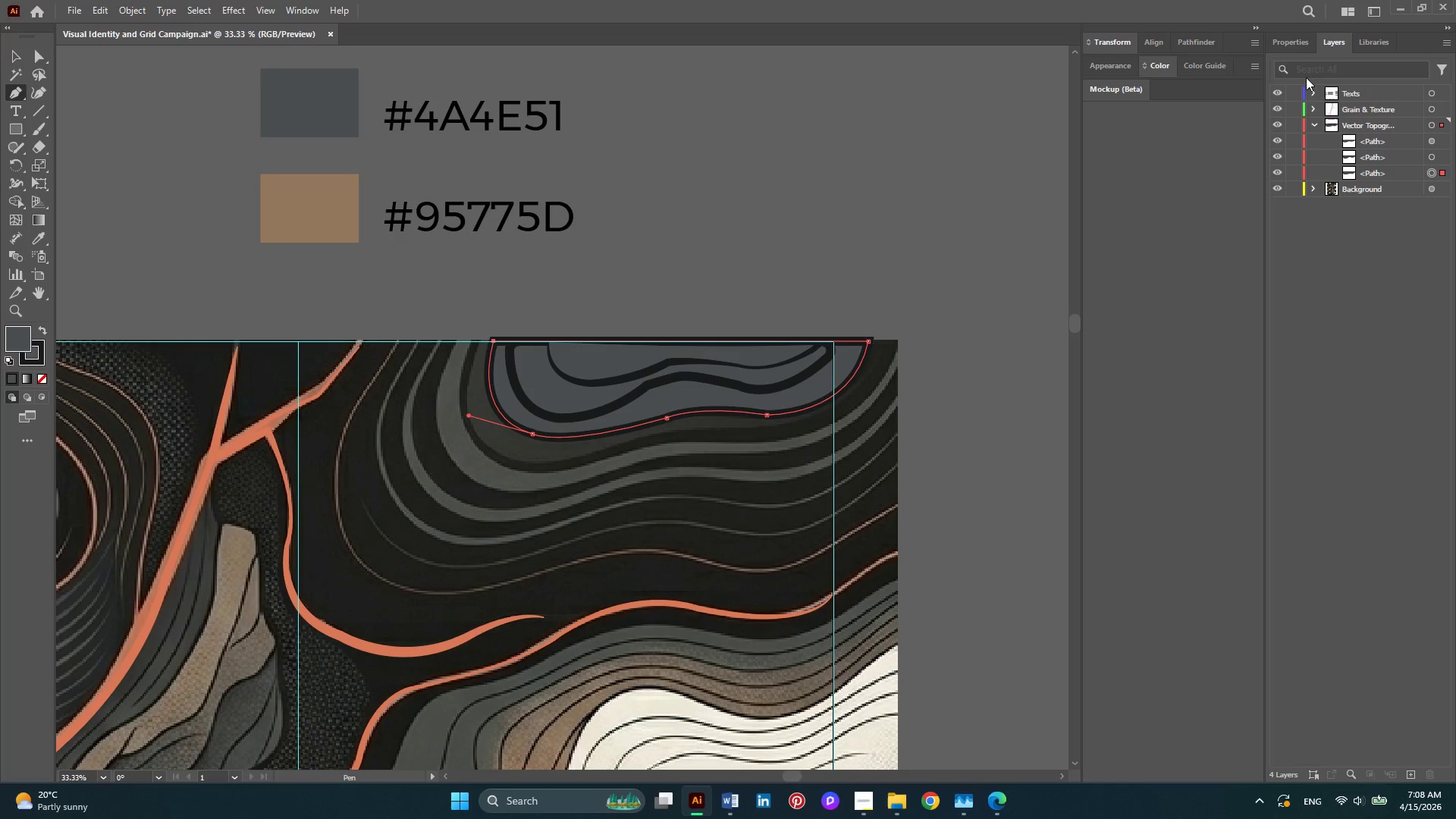 
left_click([1291, 48])
 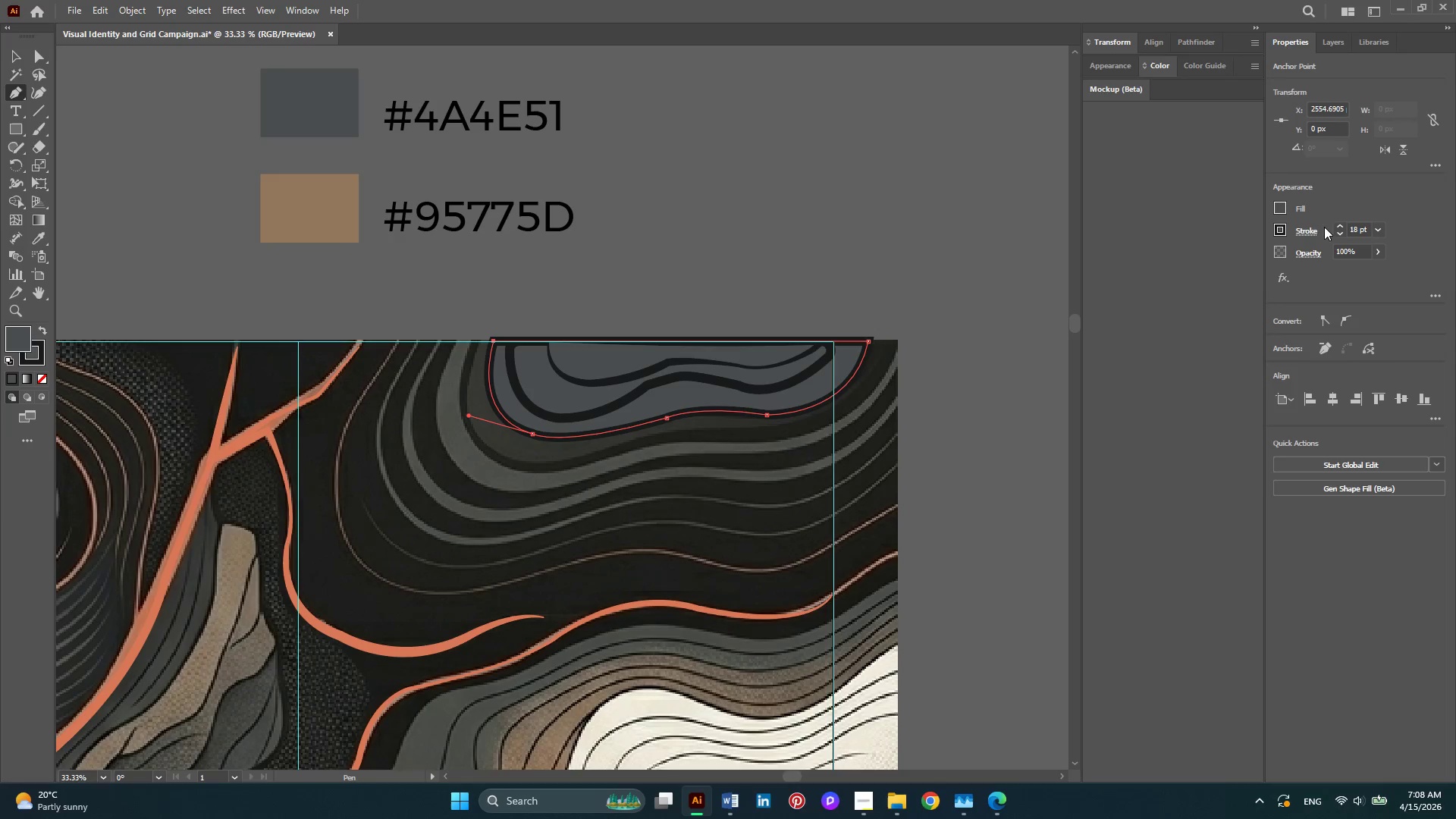 
left_click([1304, 228])
 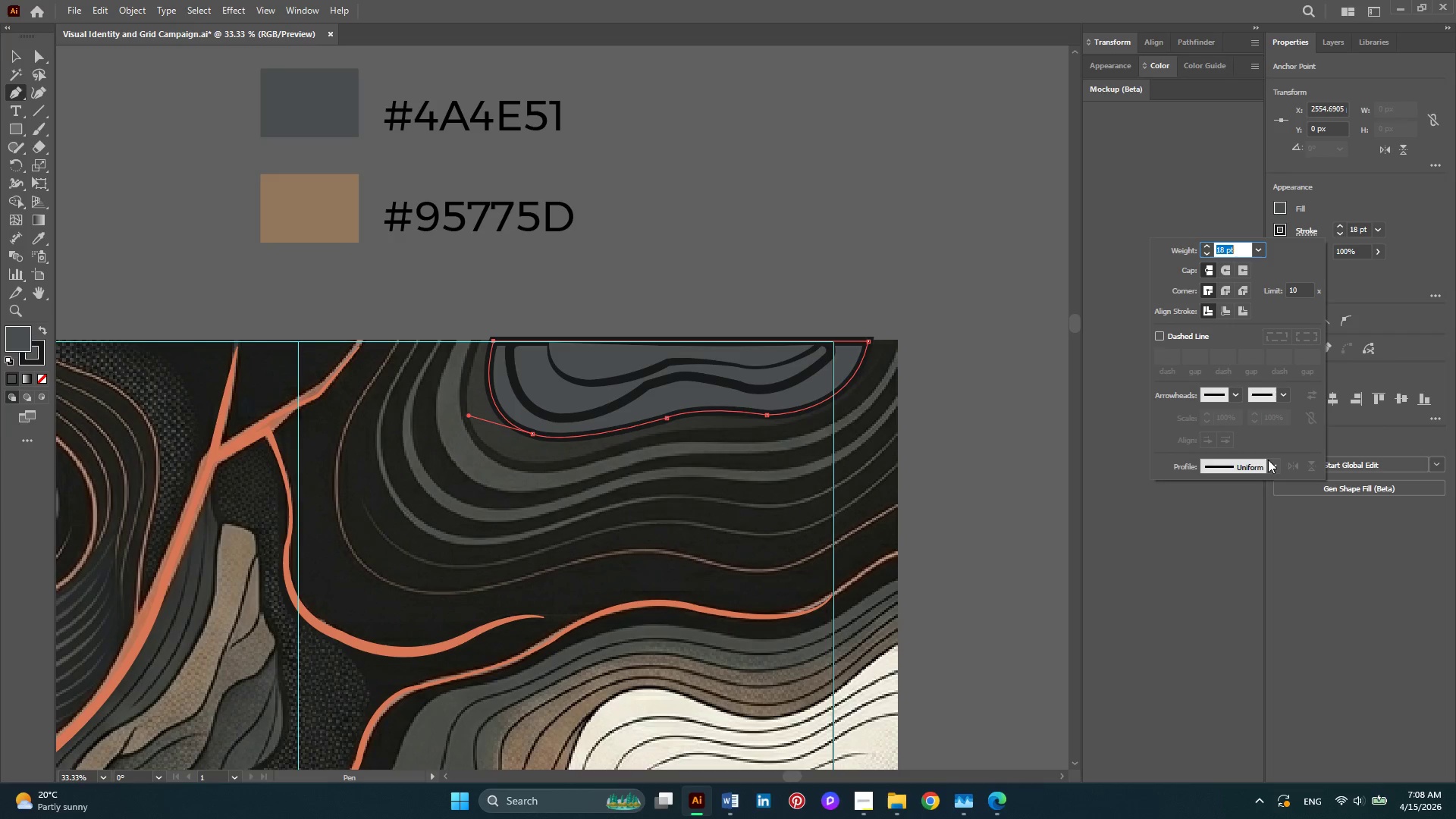 
left_click([1268, 460])
 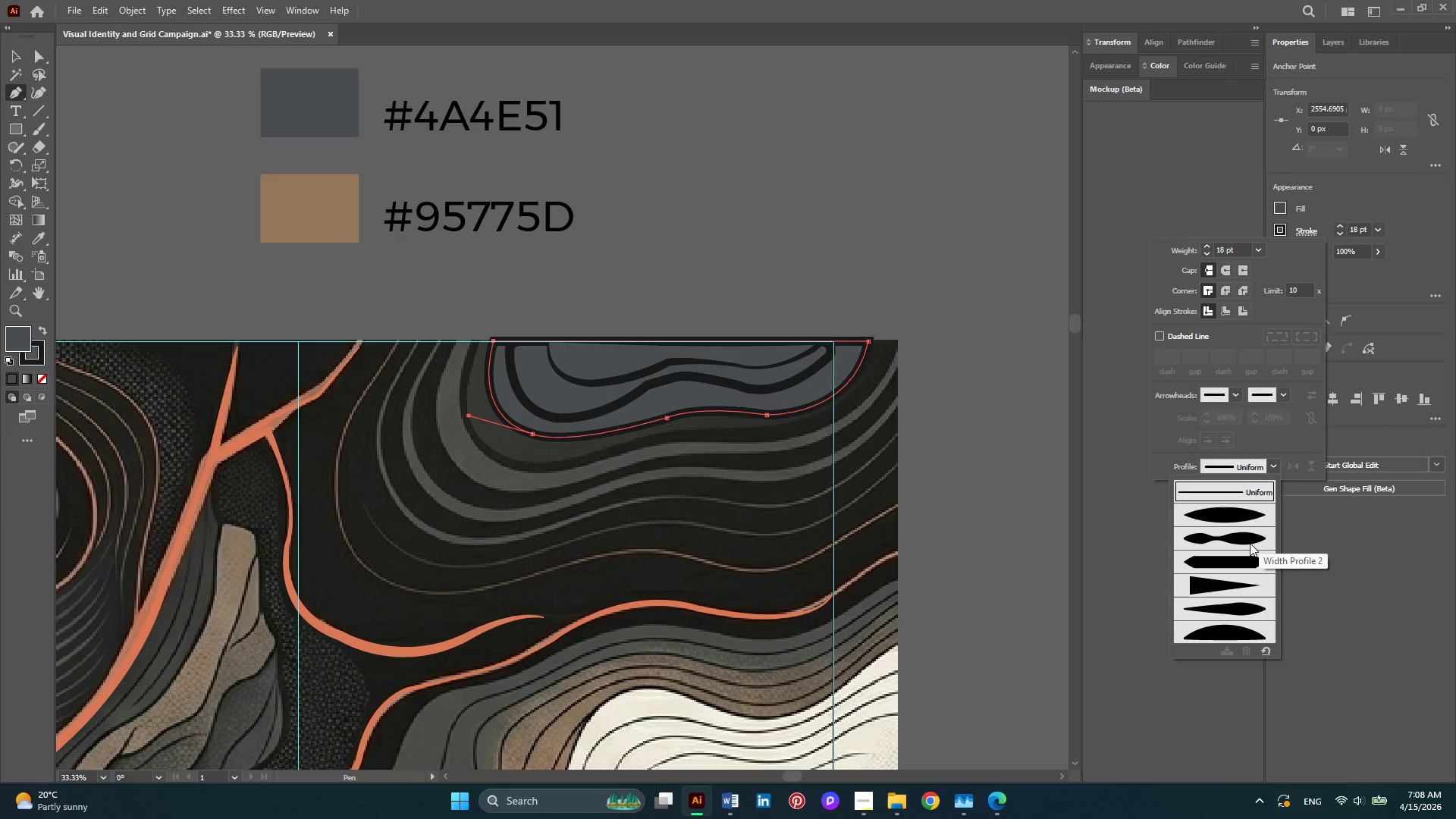 
left_click([1250, 543])
 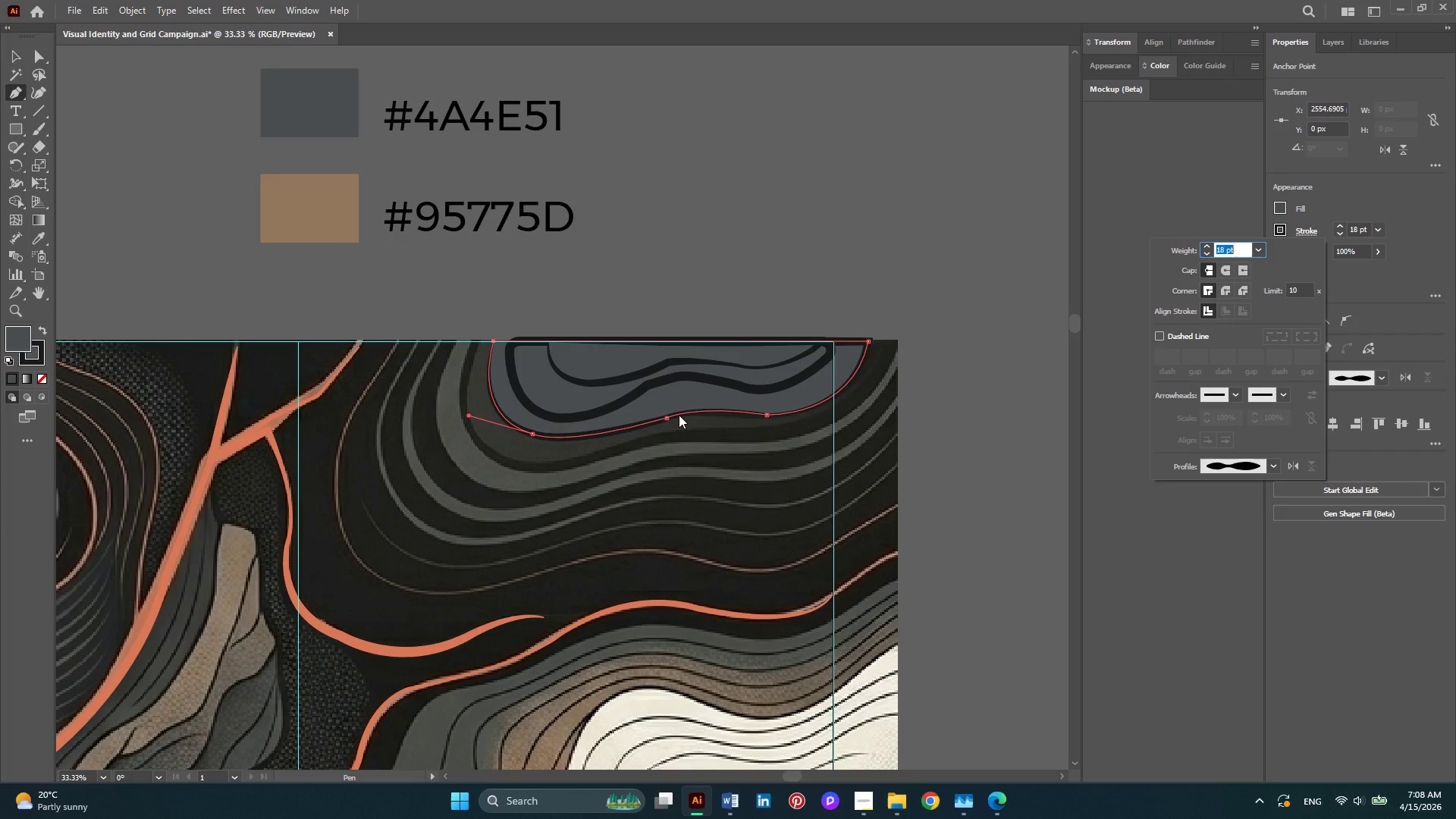 
wait(8.0)
 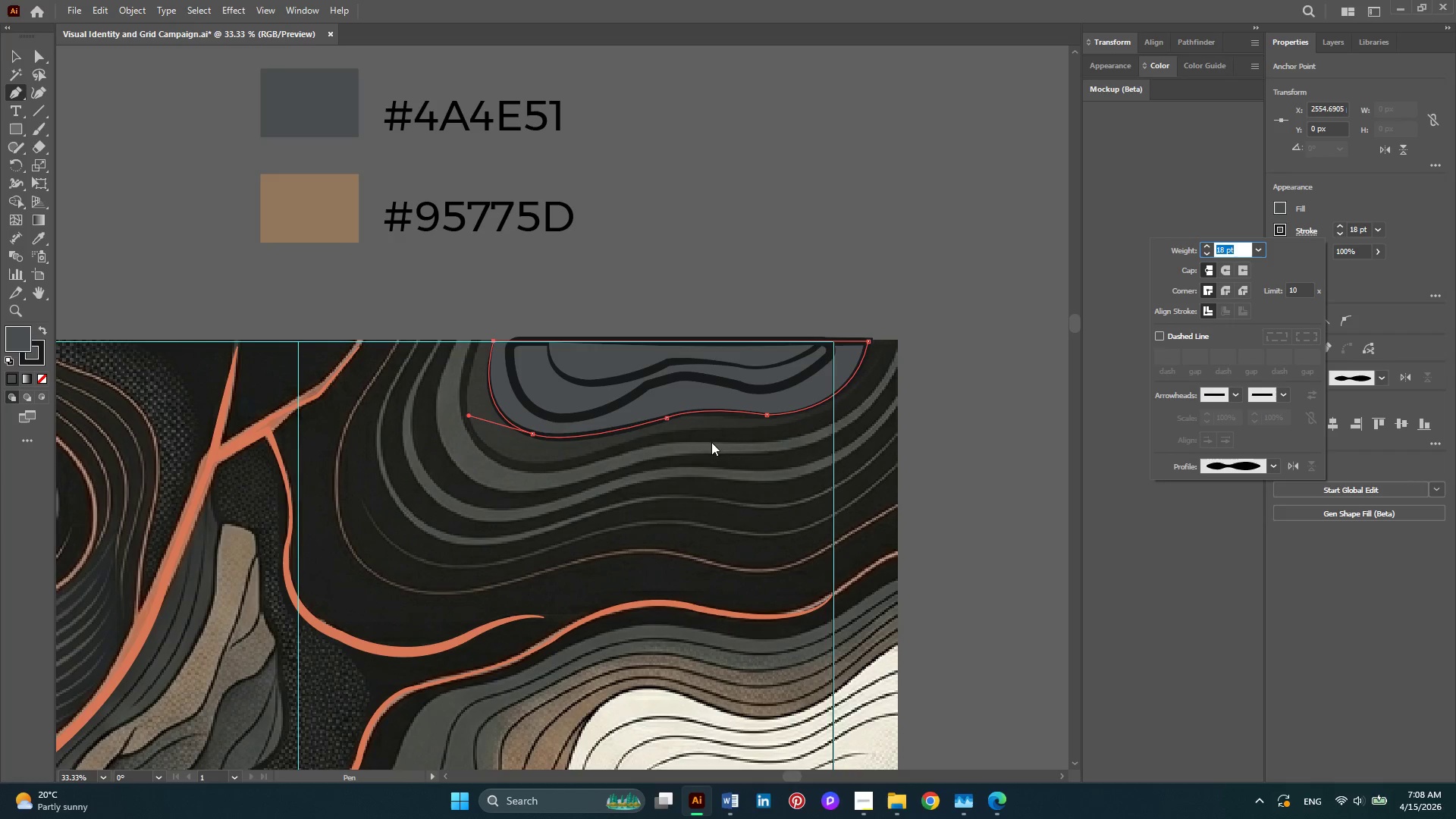 
left_click([12, 61])
 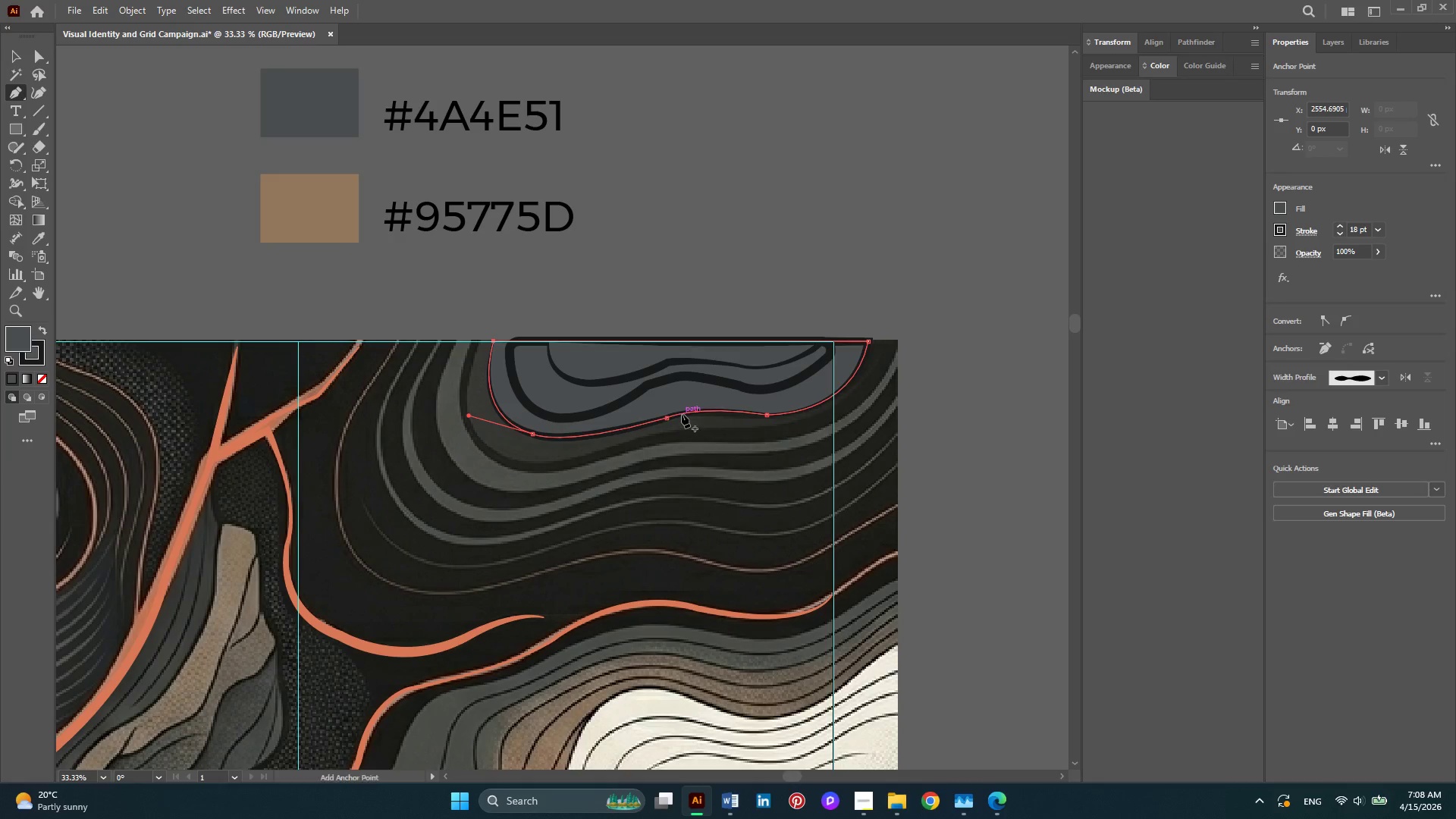 
hold_key(key=AltLeft, duration=2.25)
left_click_drag(start_coordinate=[683, 413], to_coordinate=[674, 426])
 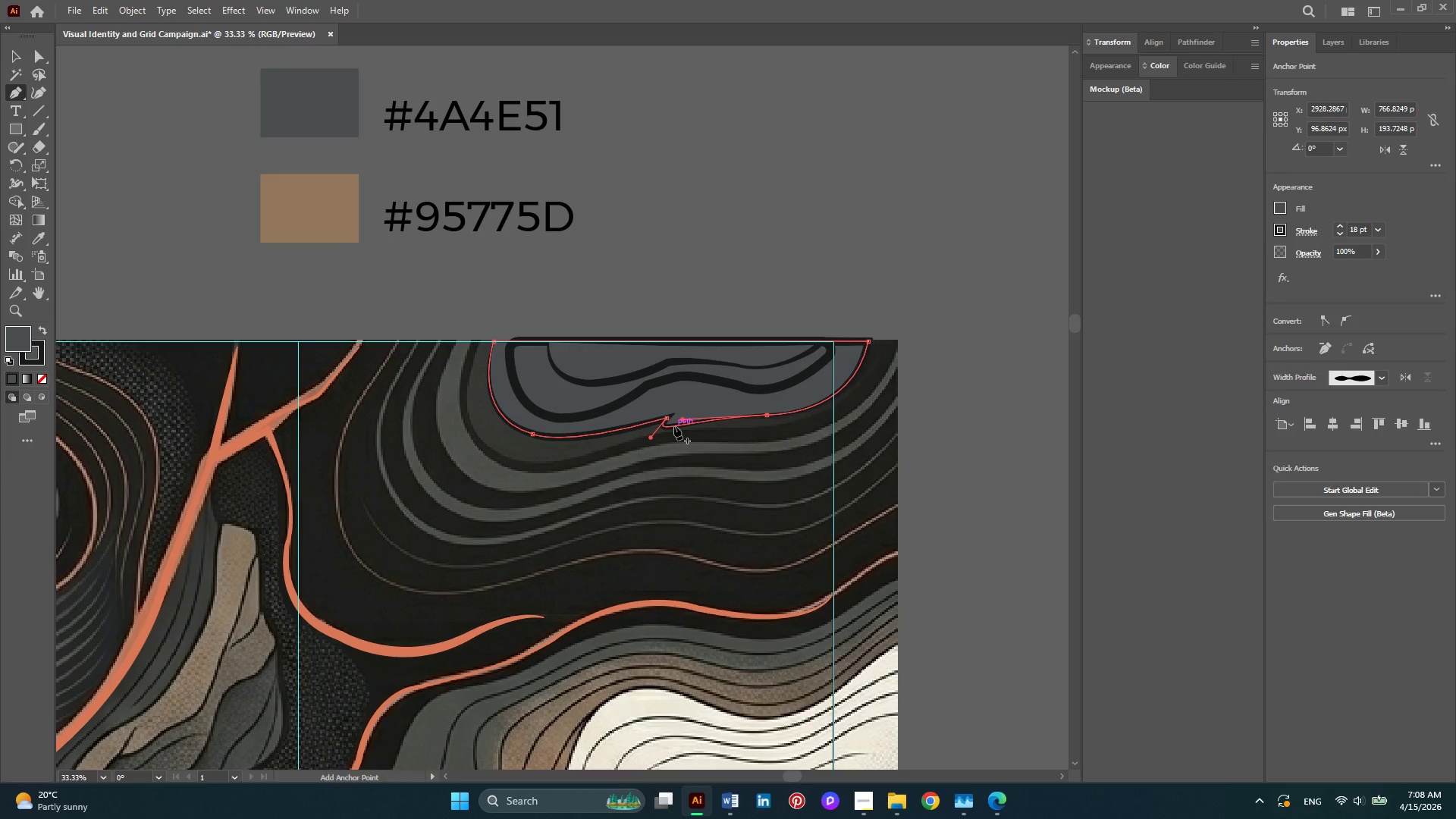 
key(Control+Z)
 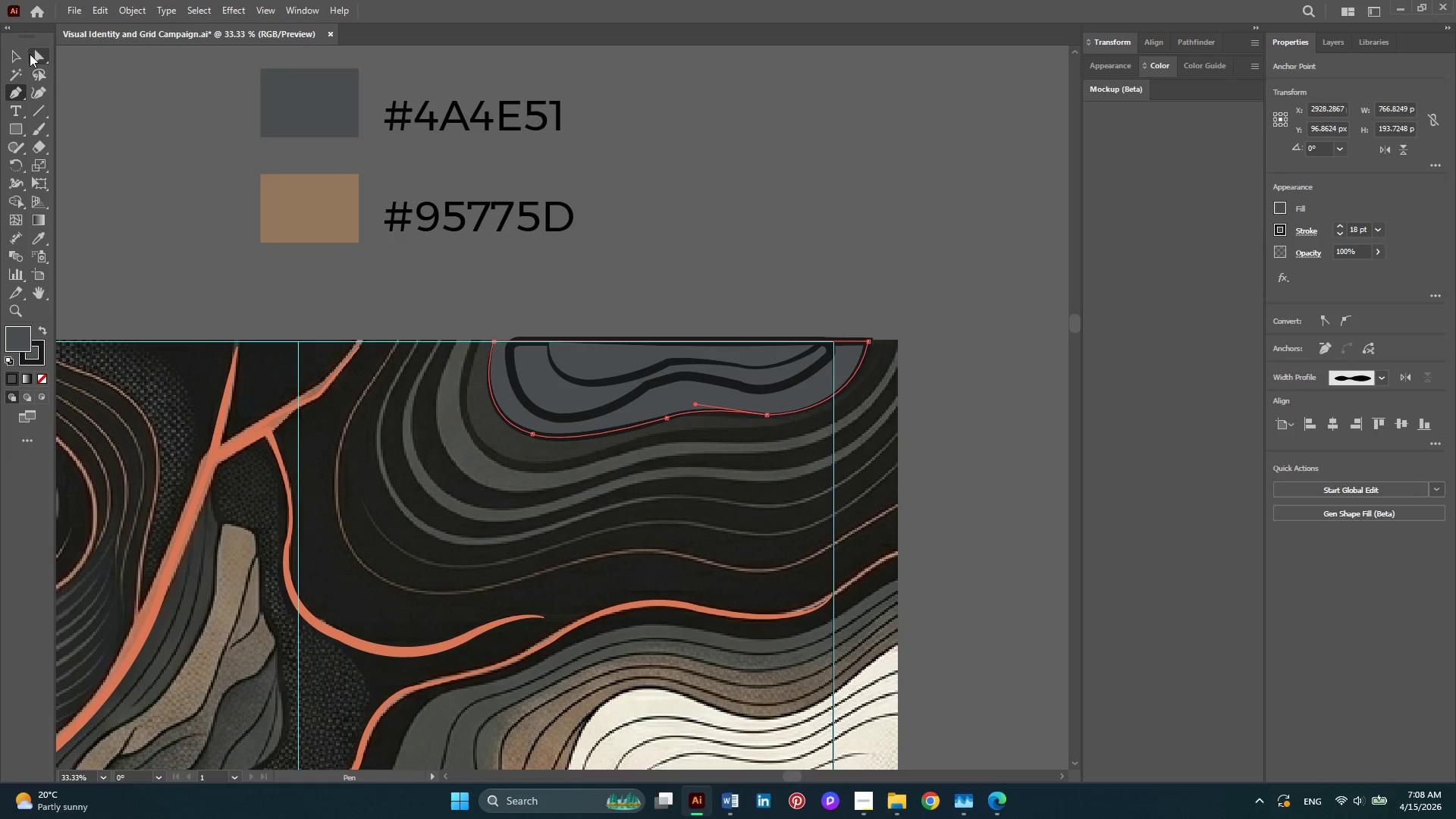 
left_click([24, 57])
 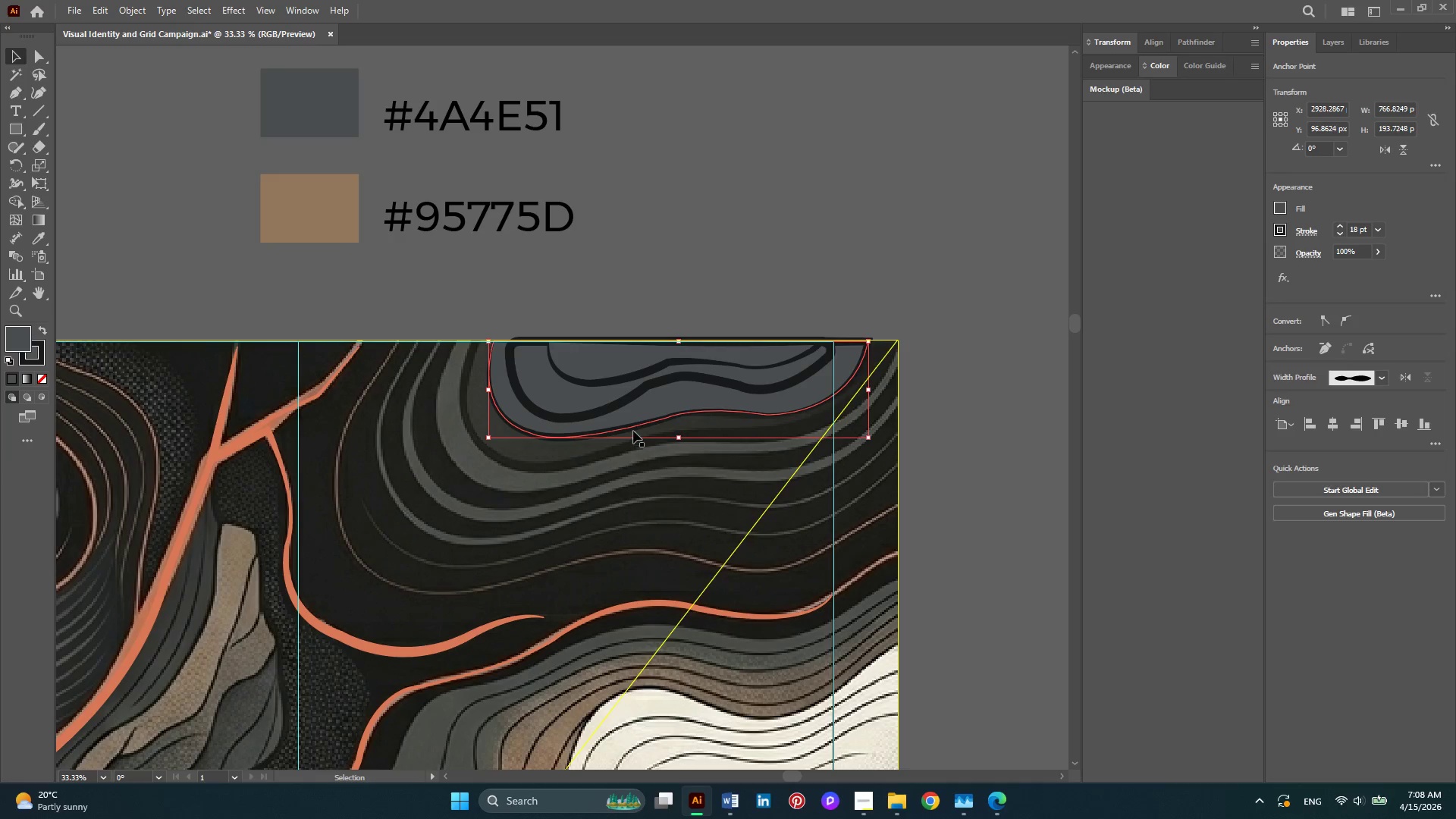 
hold_key(key=AltLeft, duration=2.44)
left_click_drag(start_coordinate=[632, 429], to_coordinate=[608, 428])
 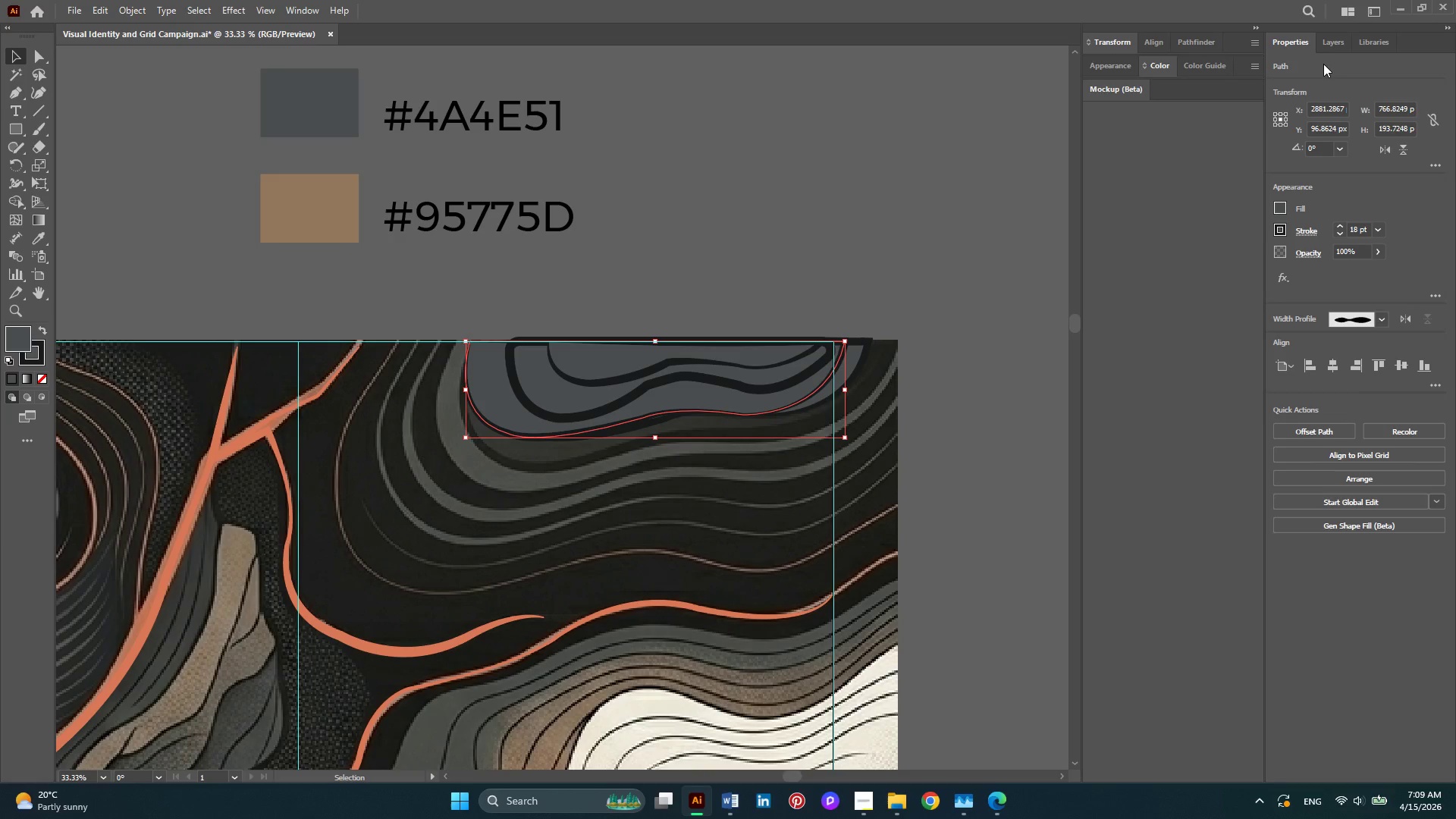 
left_click([1333, 49])
 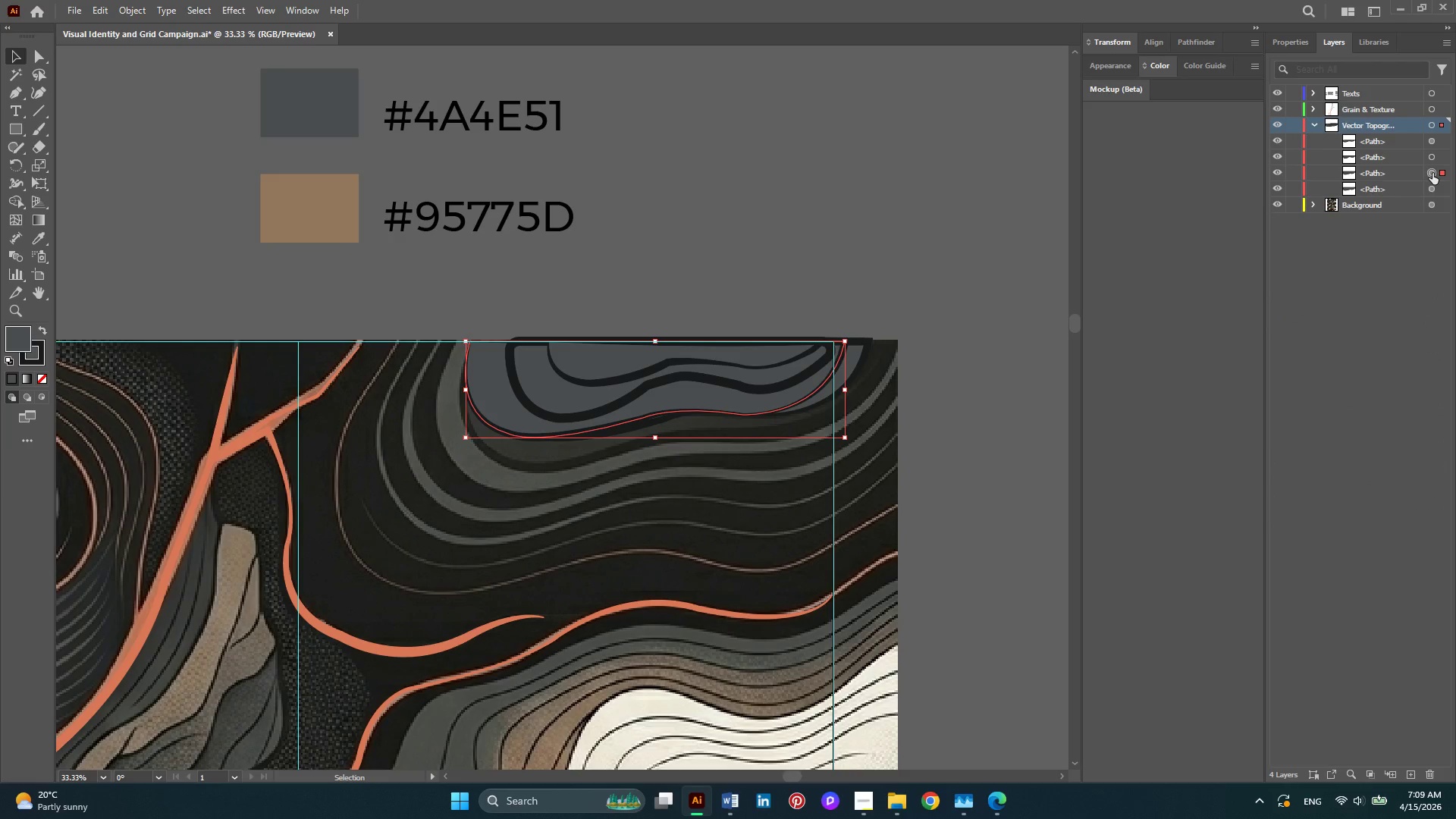 
left_click_drag(start_coordinate=[1392, 174], to_coordinate=[1392, 199])
 